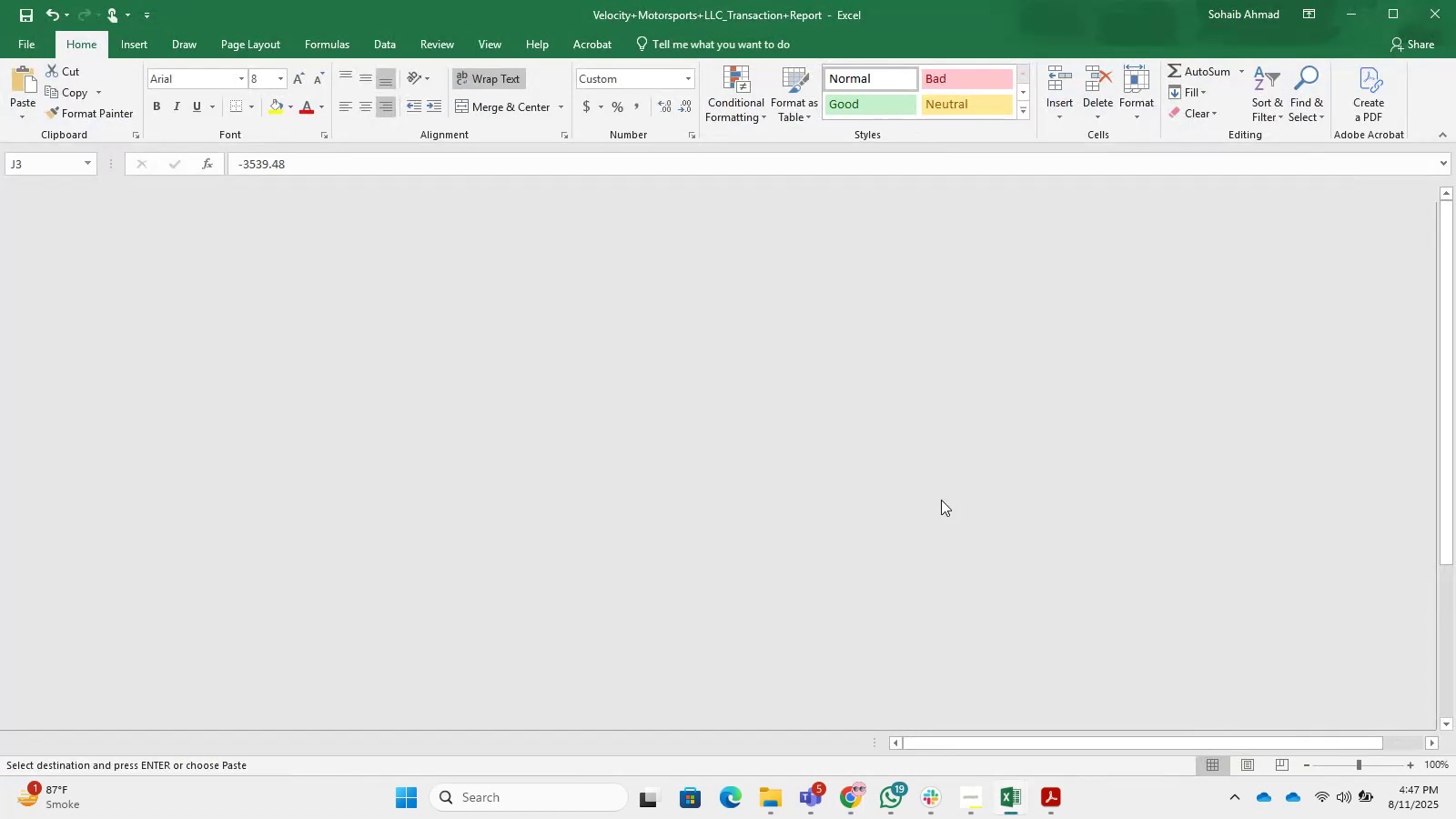 
left_click([941, 437])
 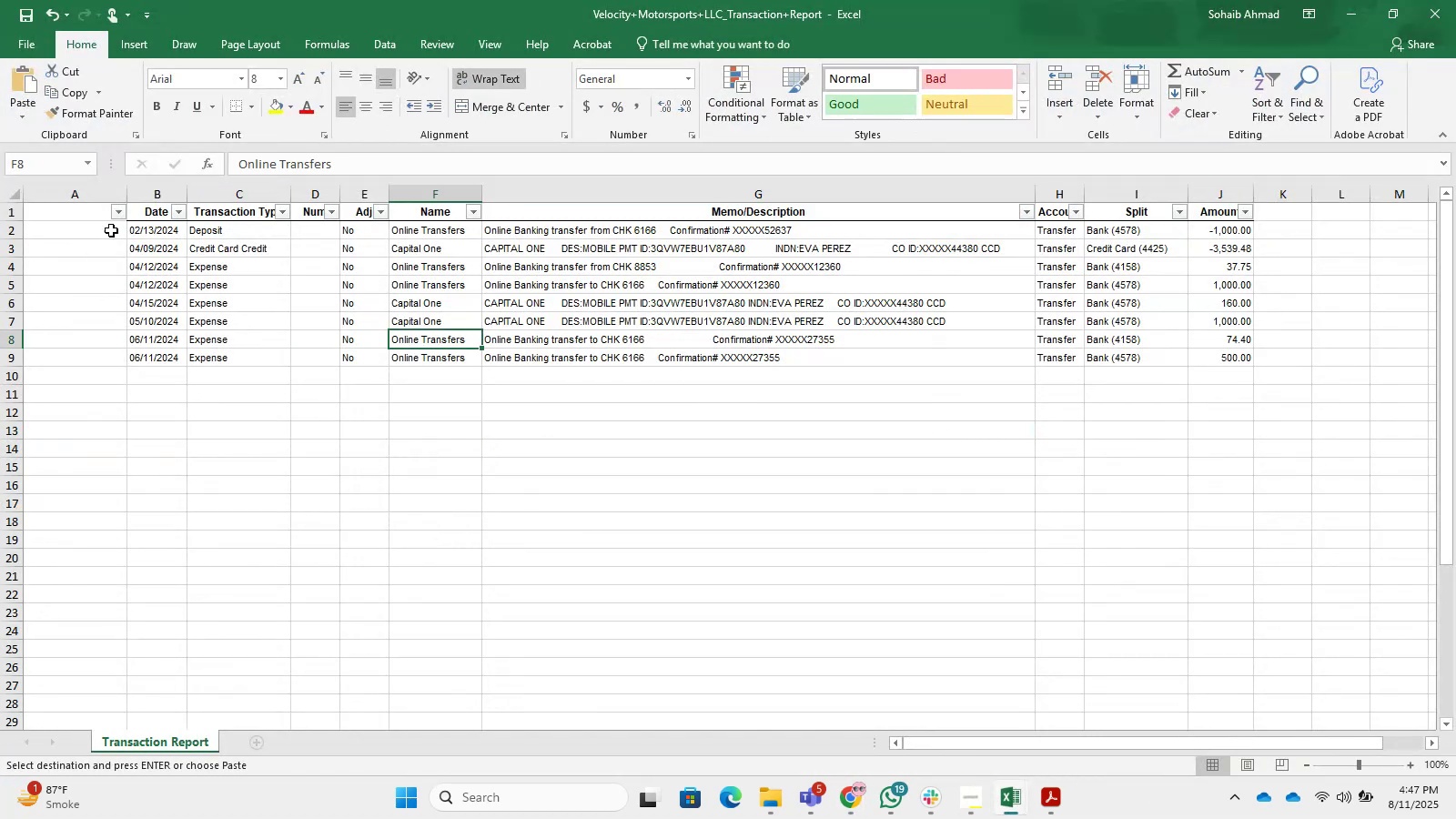 
left_click([15, 252])
 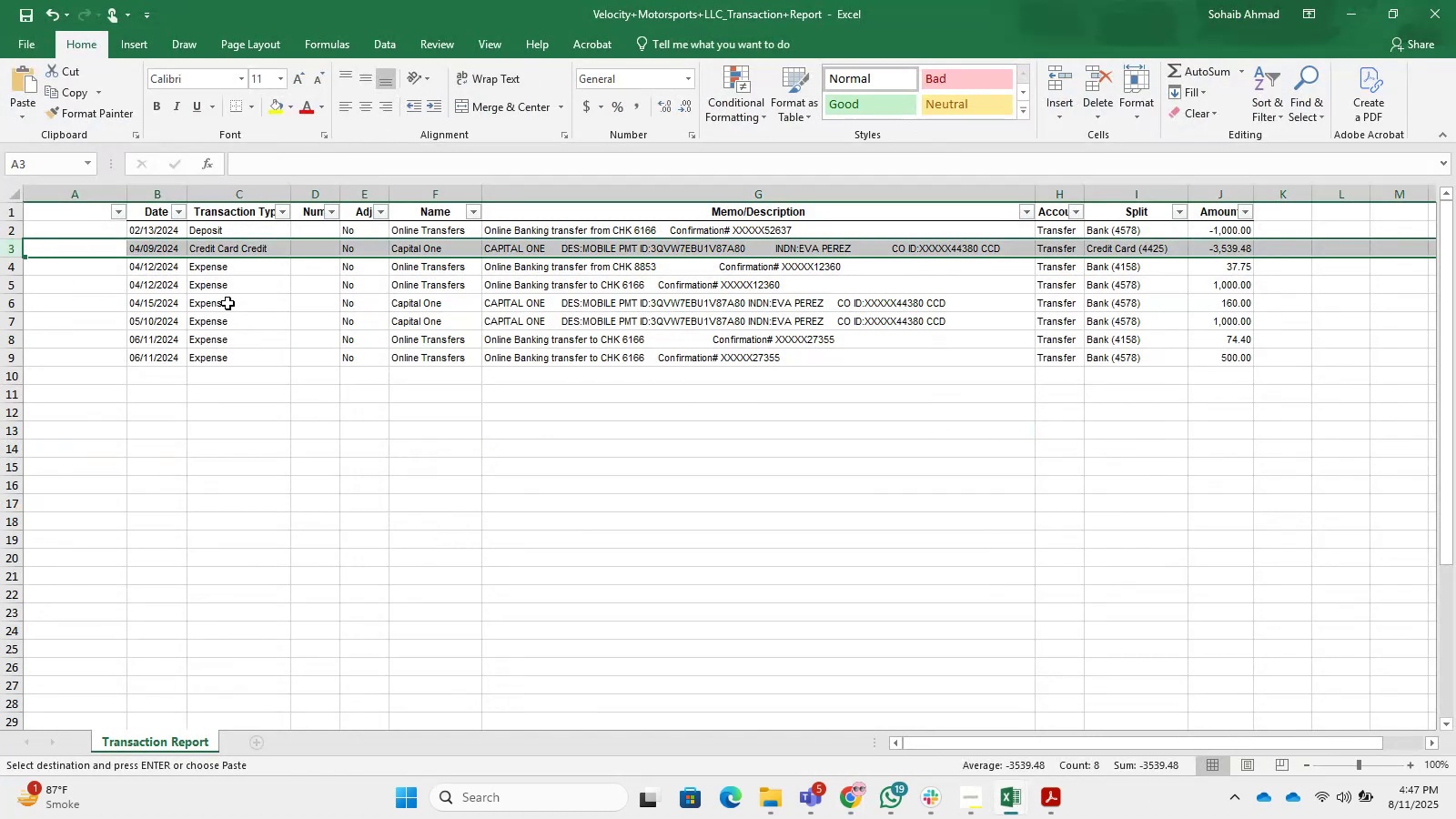 
key(Control+NumpadSubtract)
 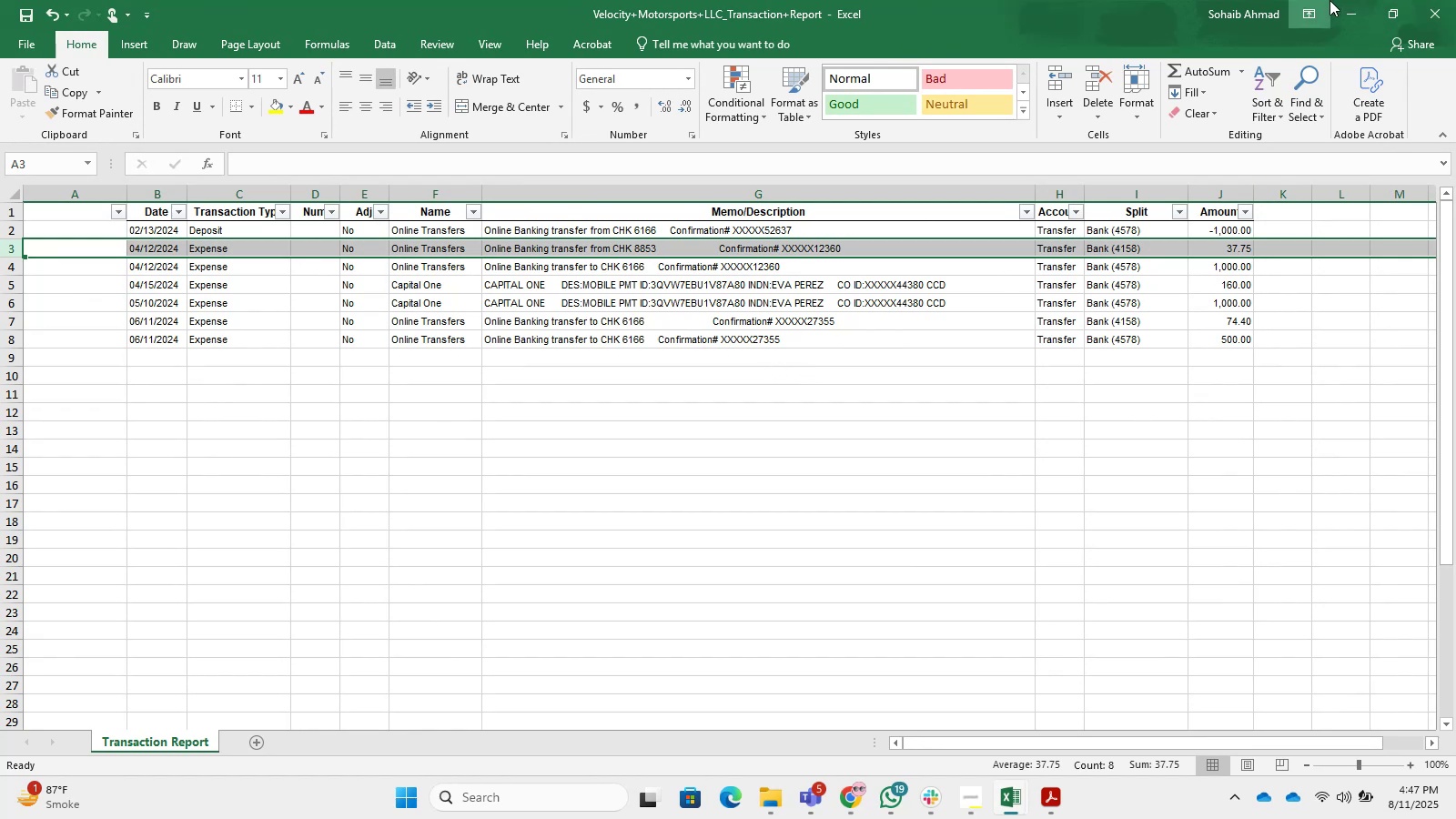 
wait(6.23)
 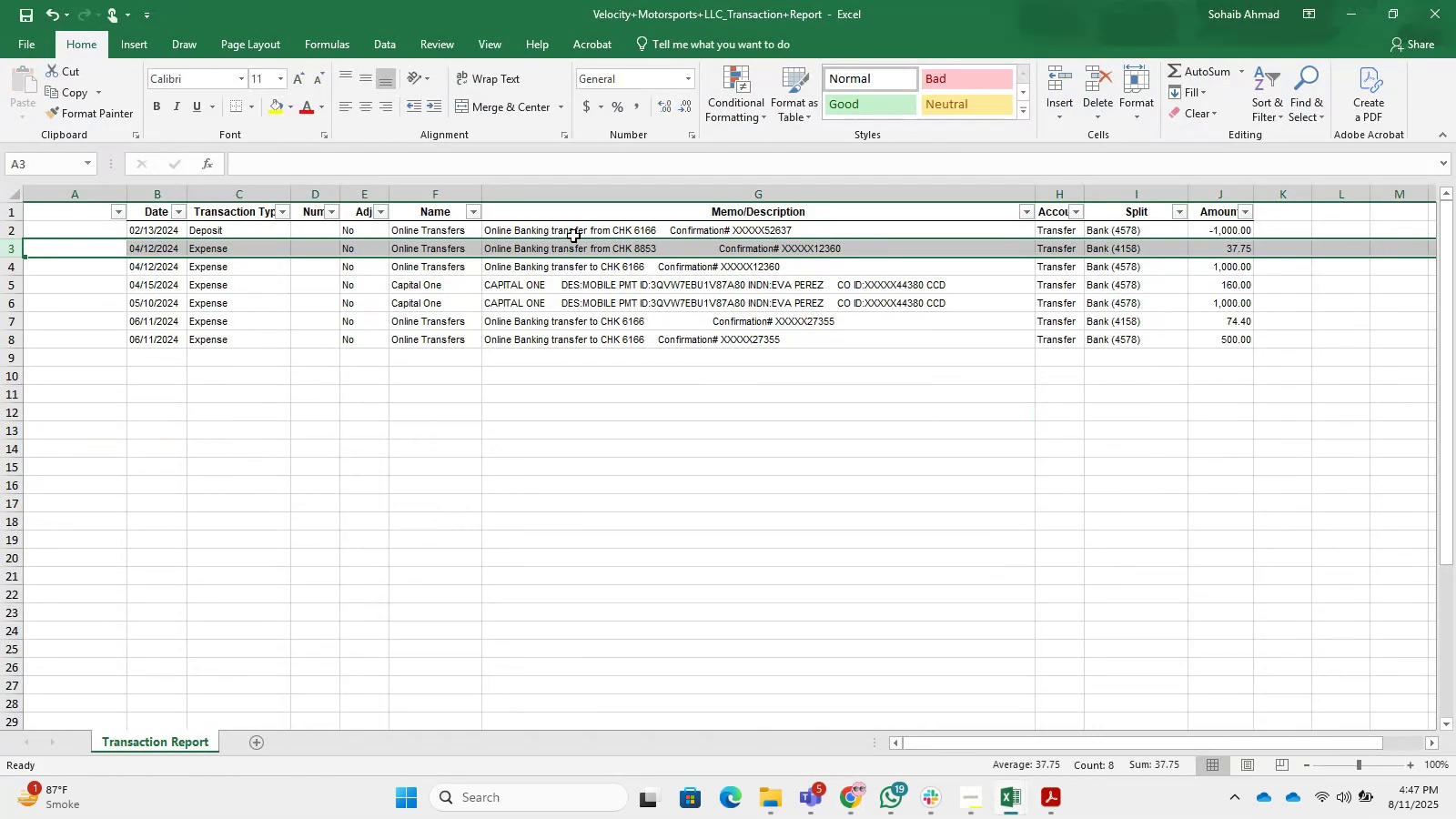 
left_click([280, 0])
 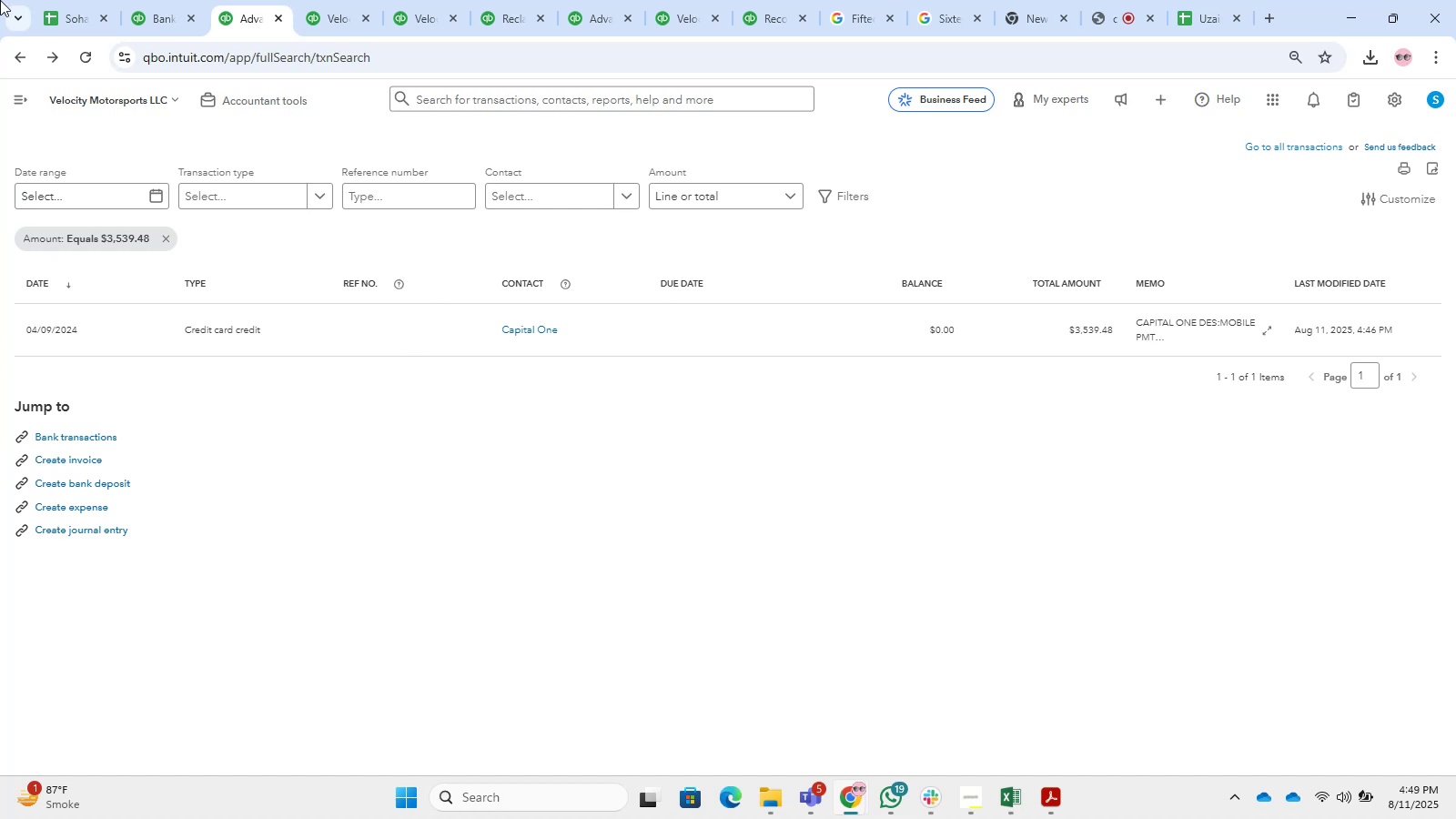 
wait(89.47)
 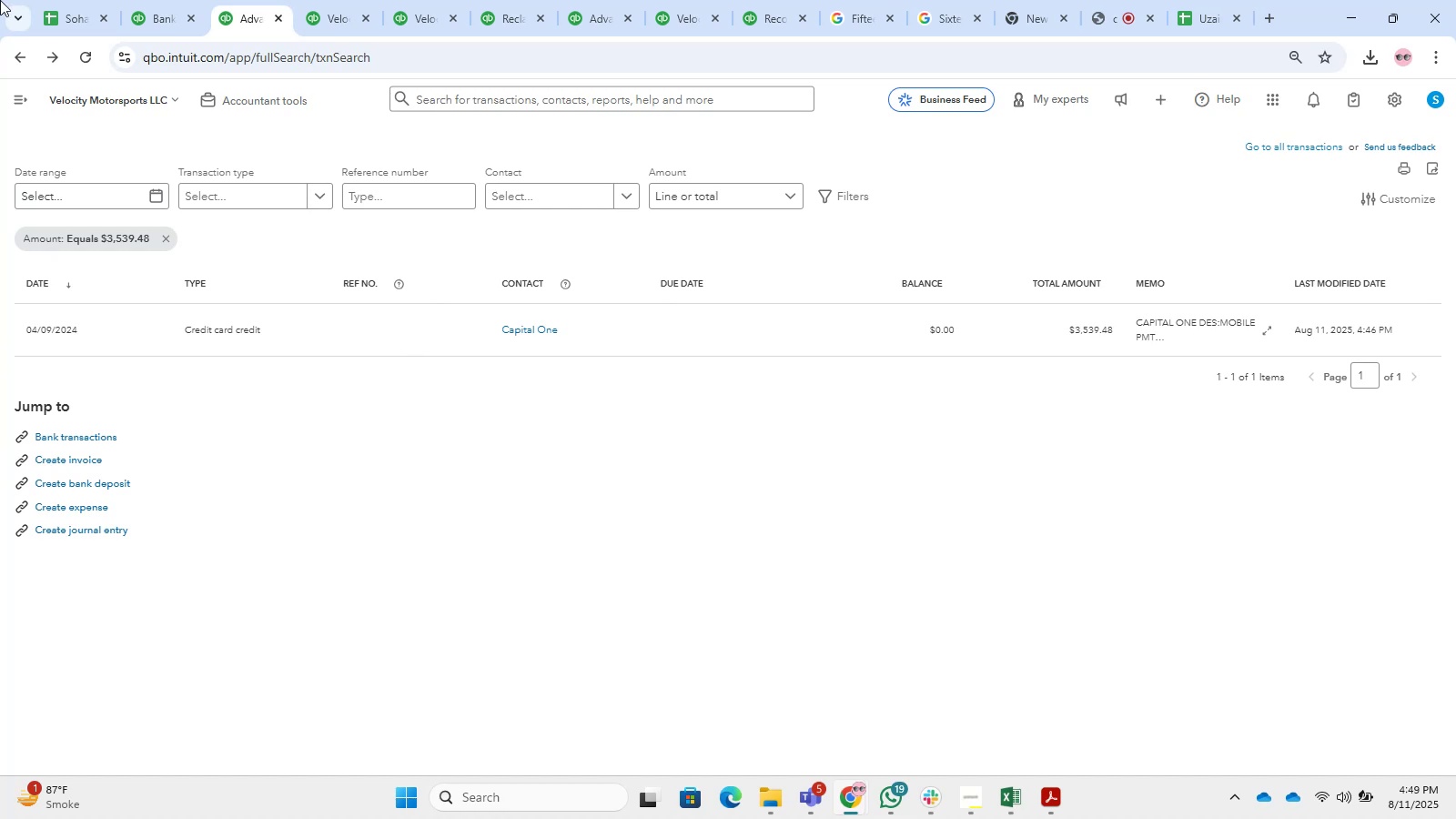 
double_click([754, 197])
 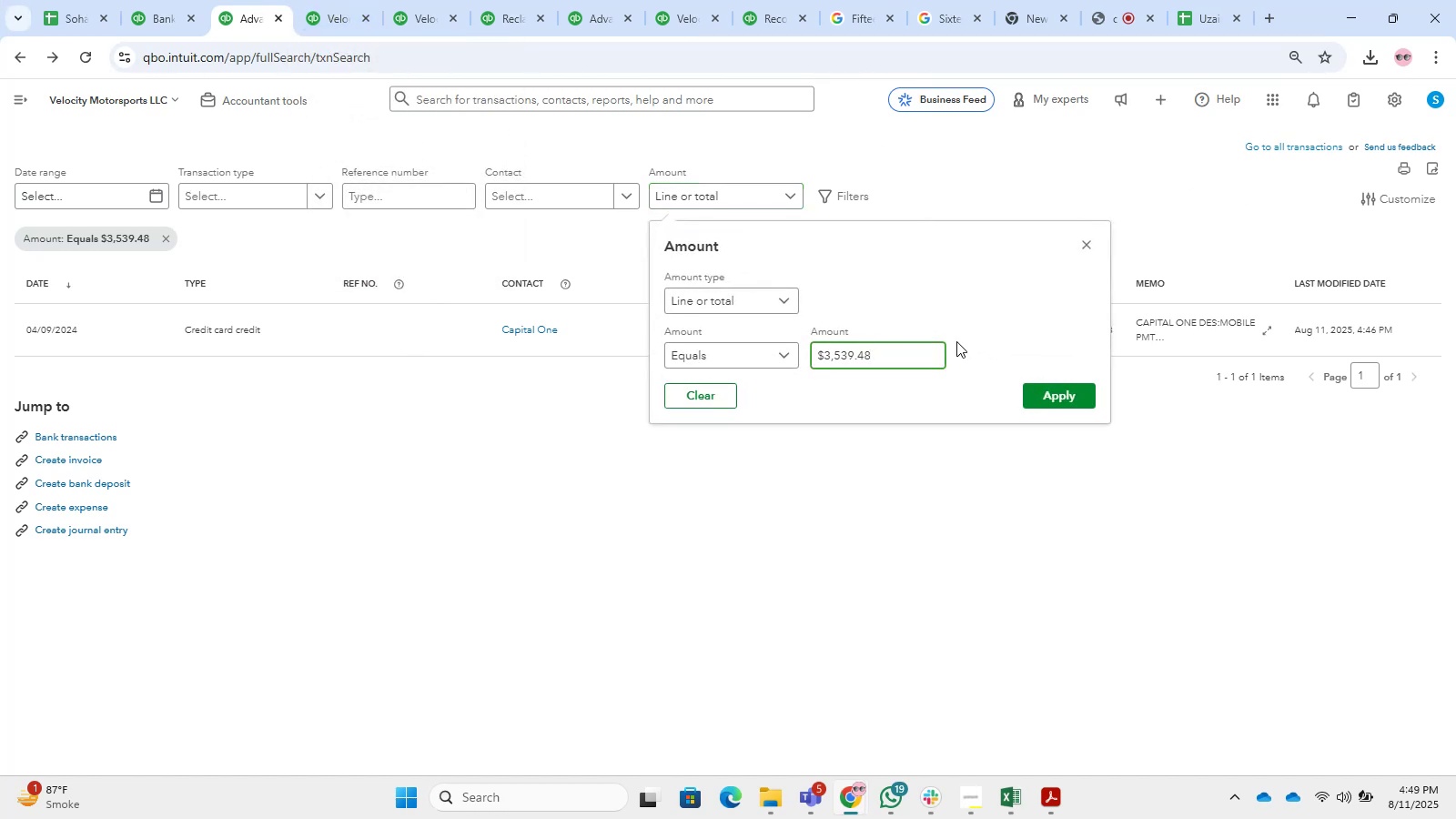 
key(Numpad1)
 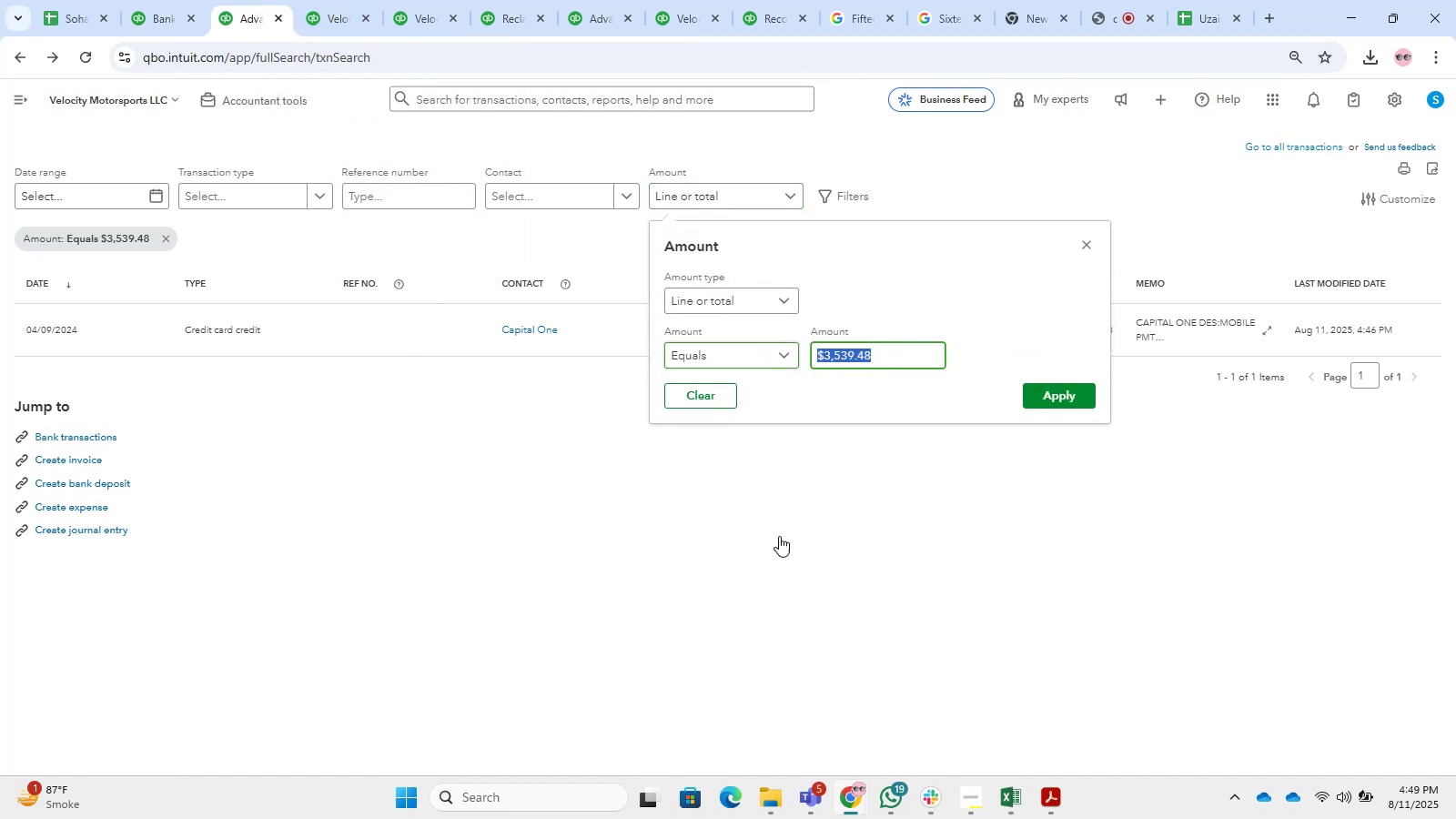 
key(Numpad0)
 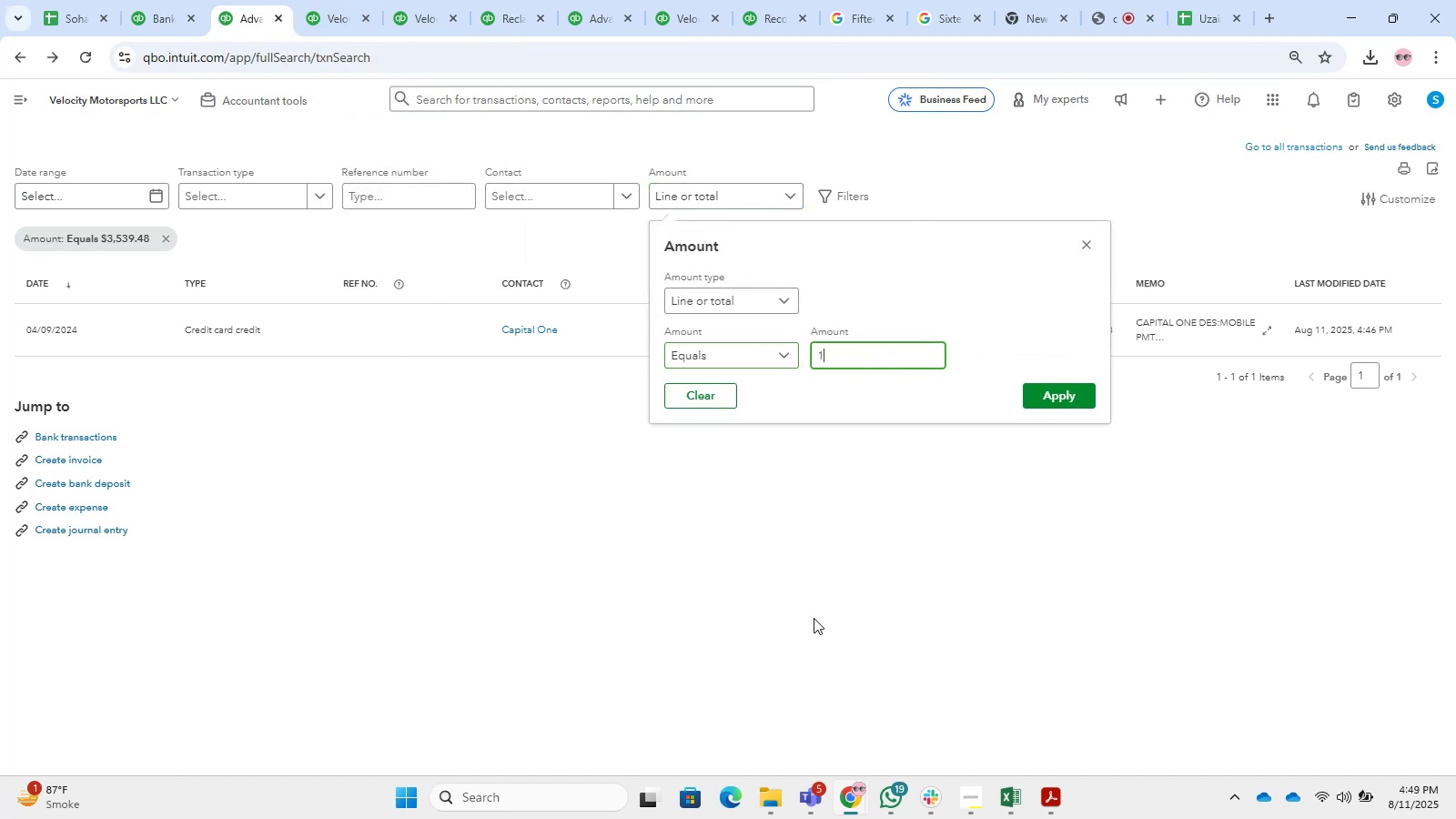 
key(Numpad0)
 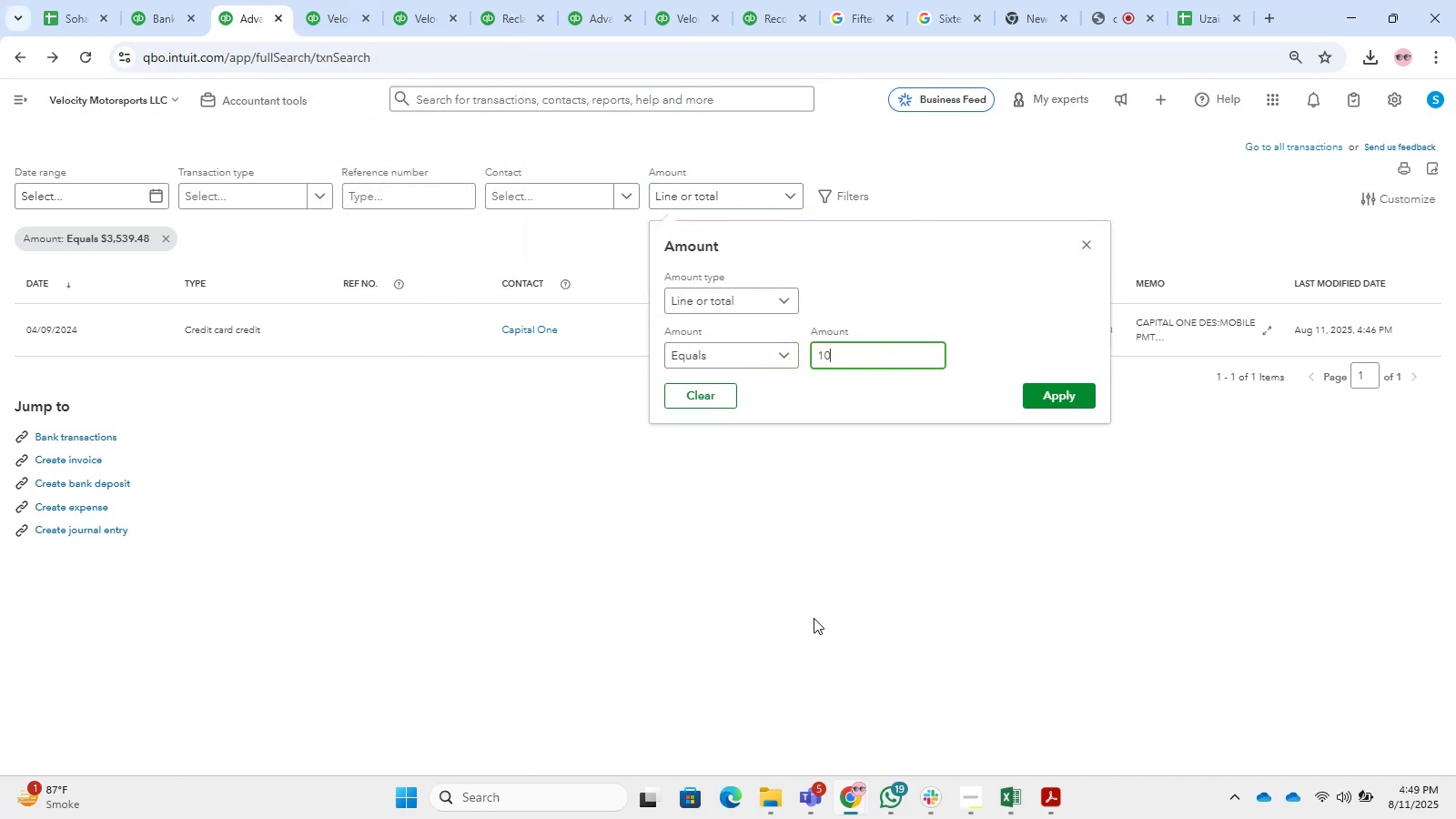 
key(Numpad0)
 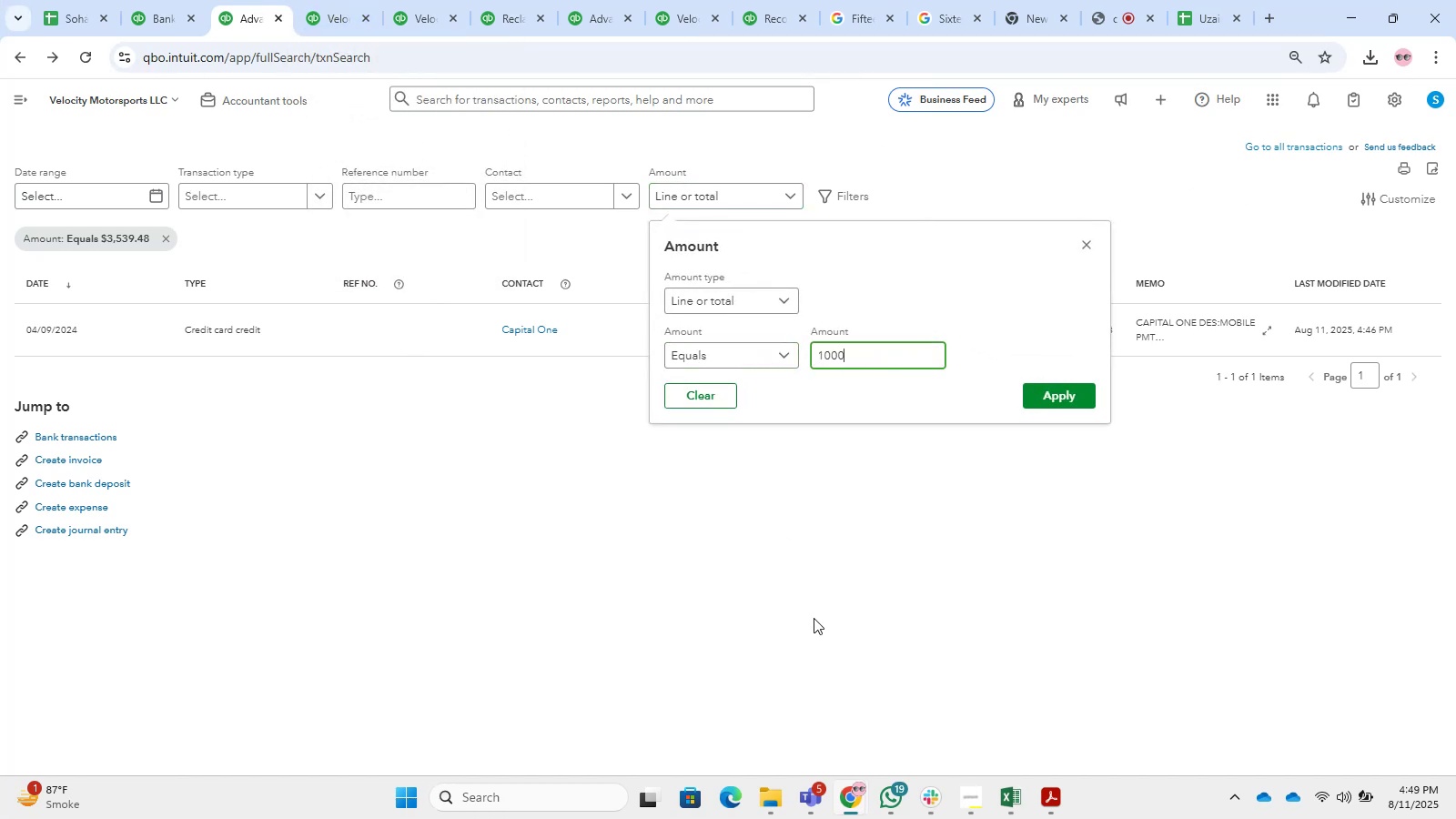 
key(NumpadEnter)
 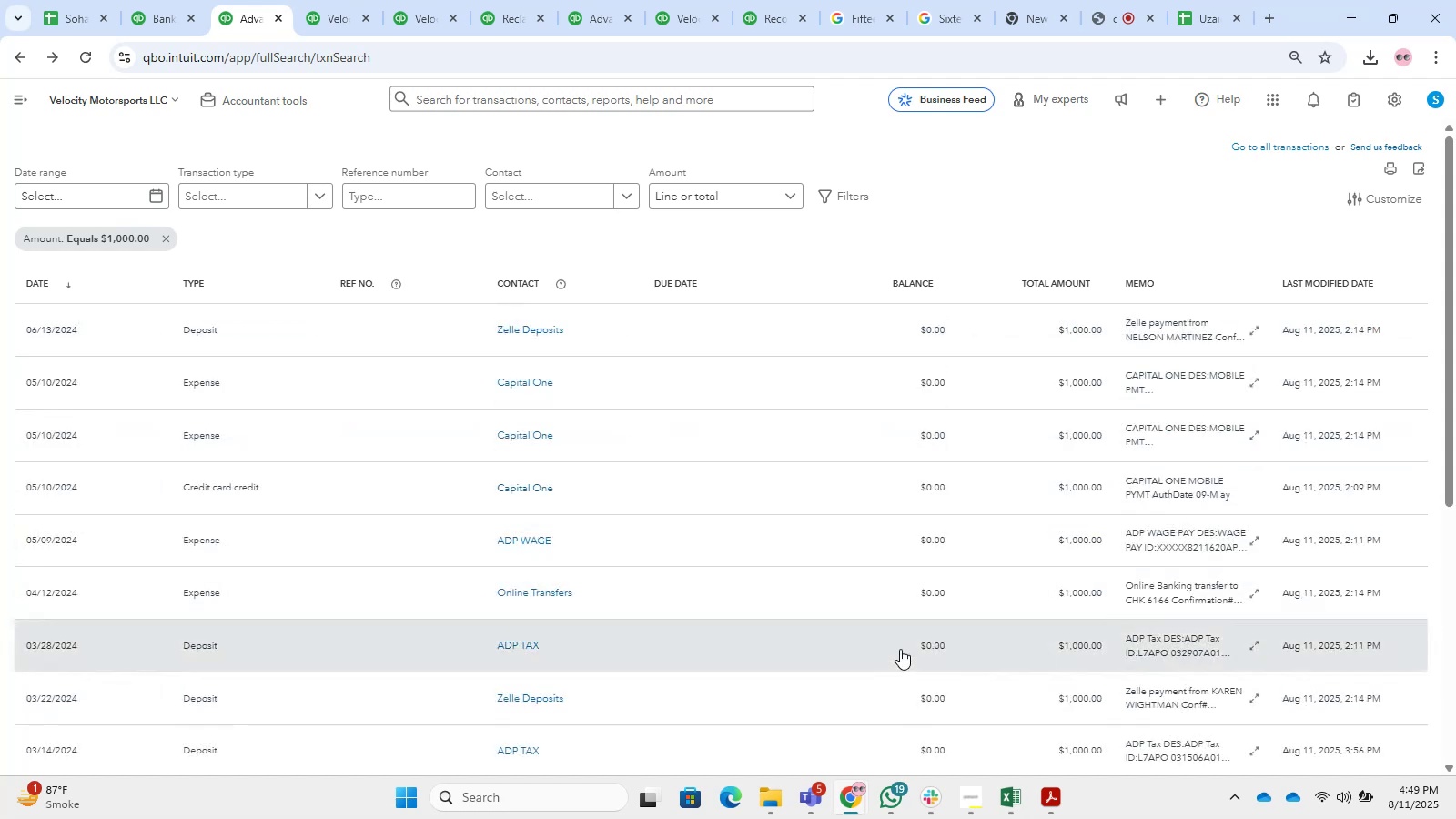 
wait(5.57)
 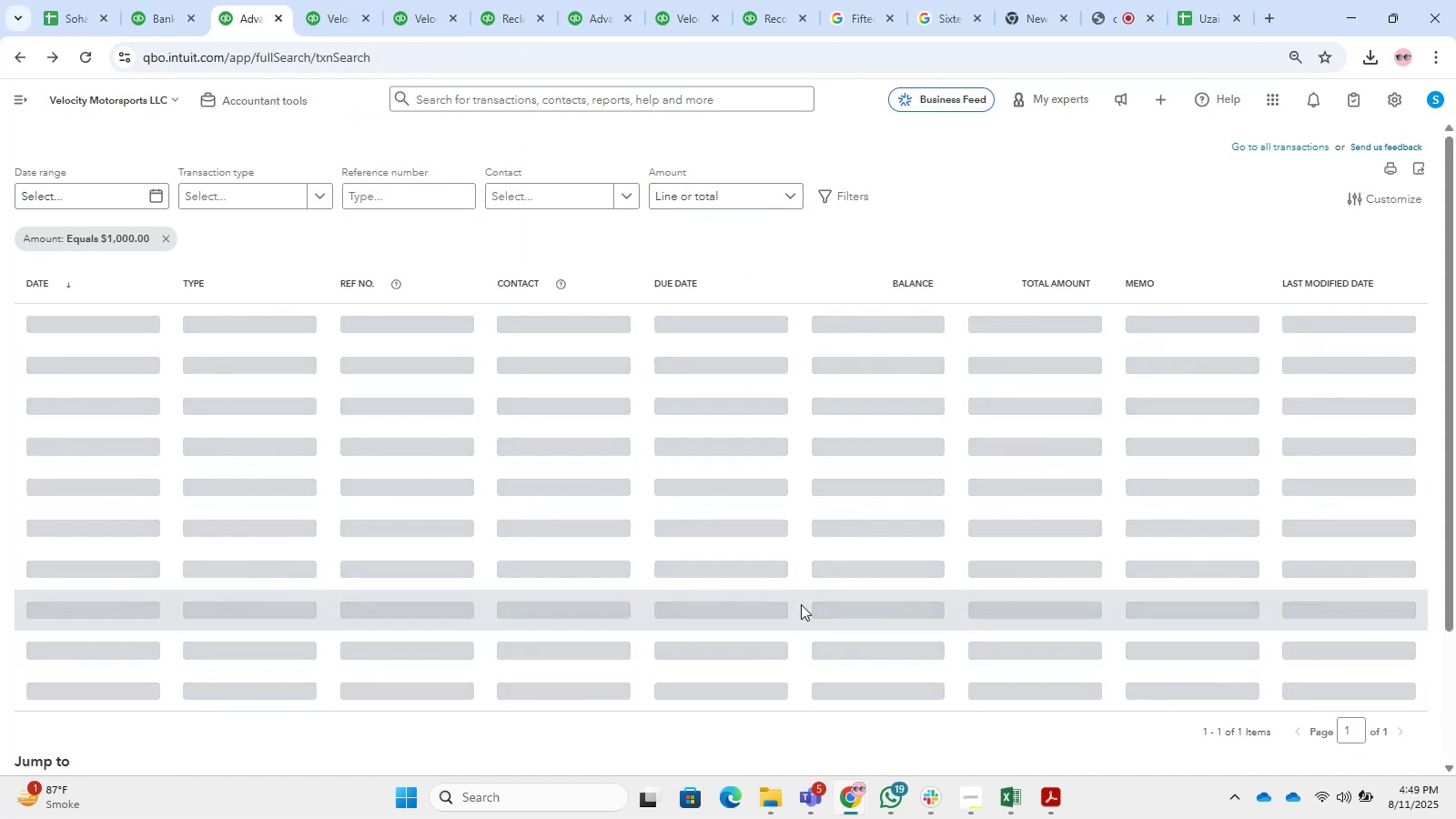 
scroll: coordinate [368, 613], scroll_direction: down, amount: 7.0
 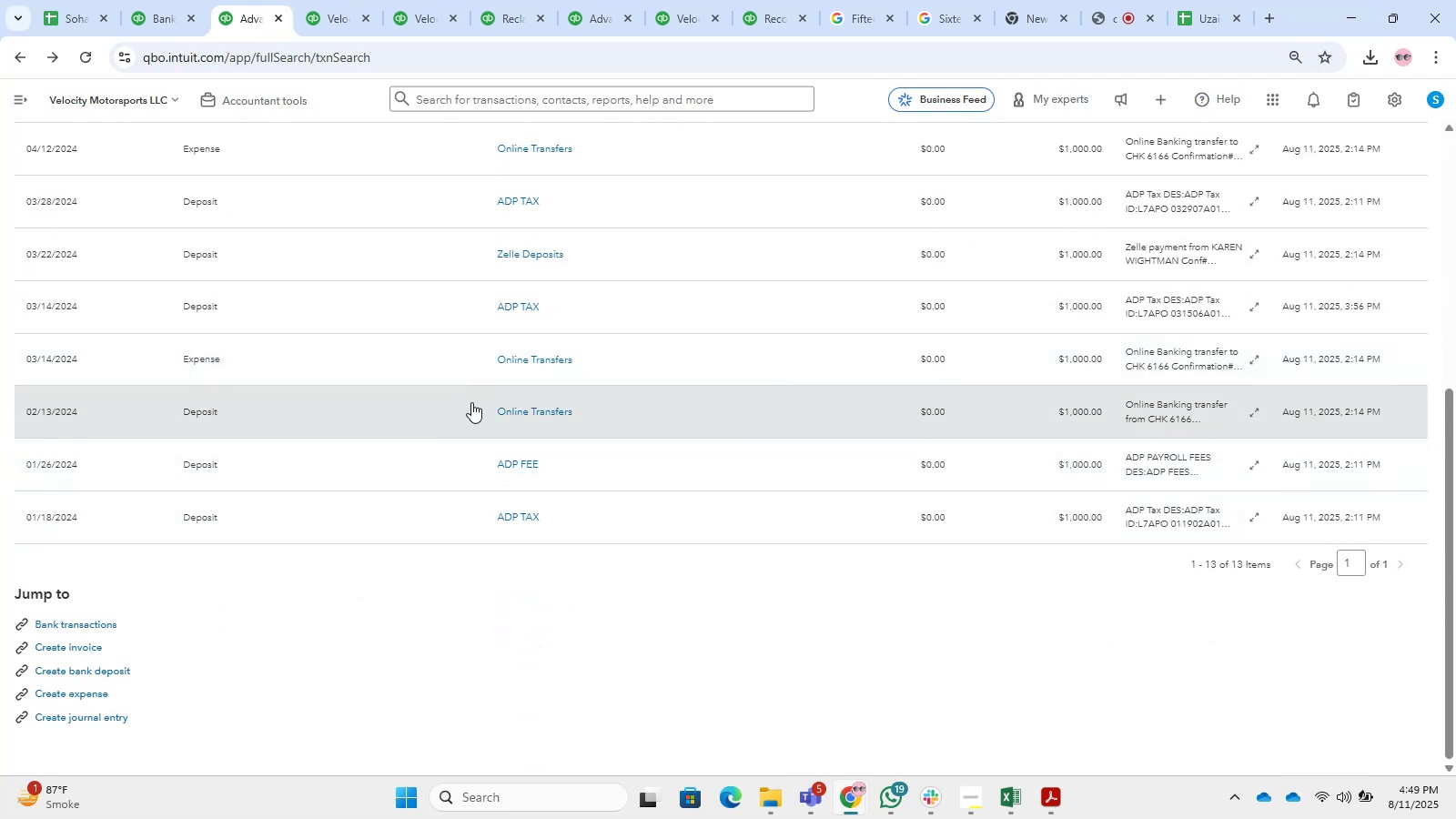 
left_click([470, 412])
 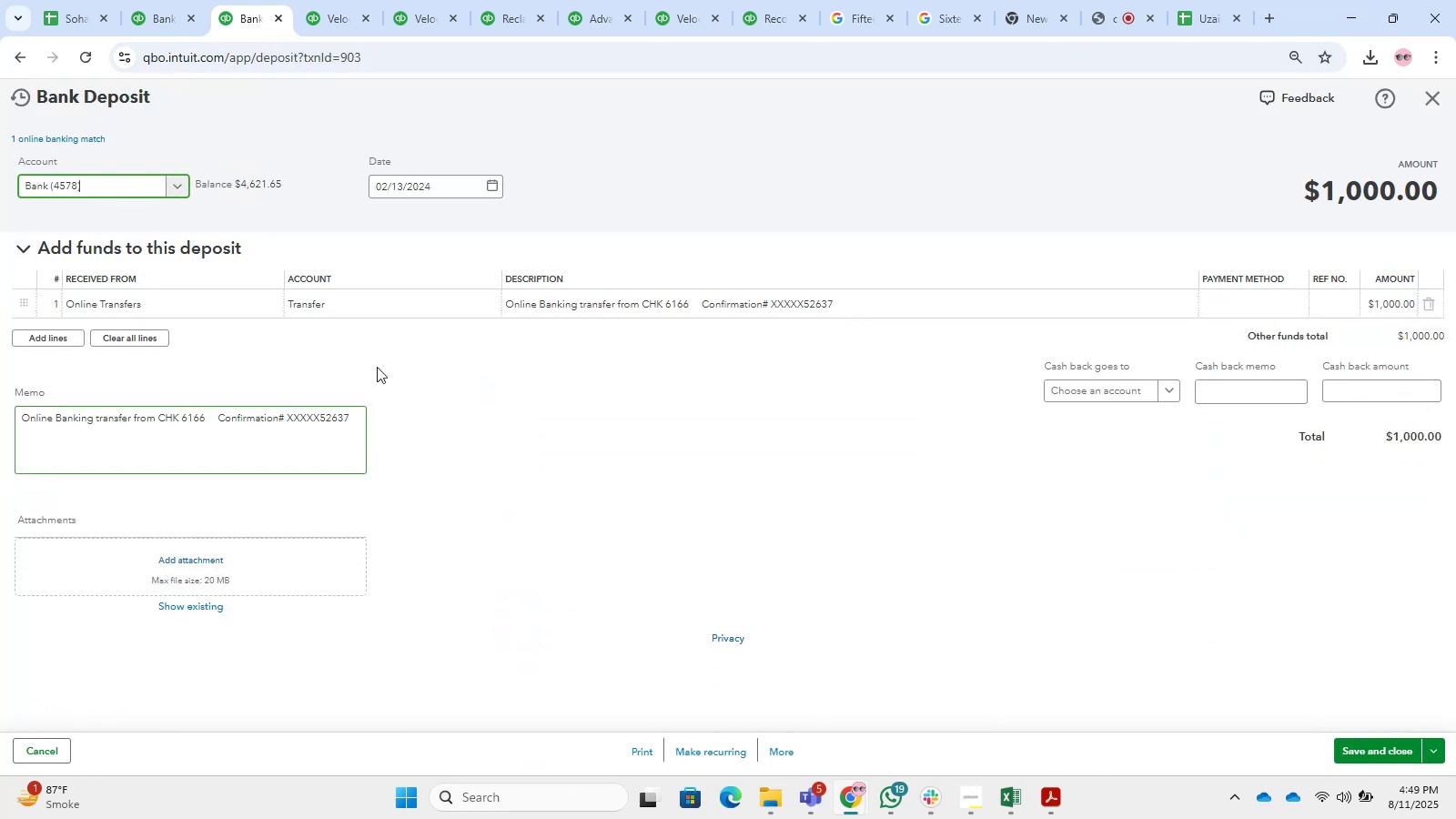 
double_click([363, 306])
 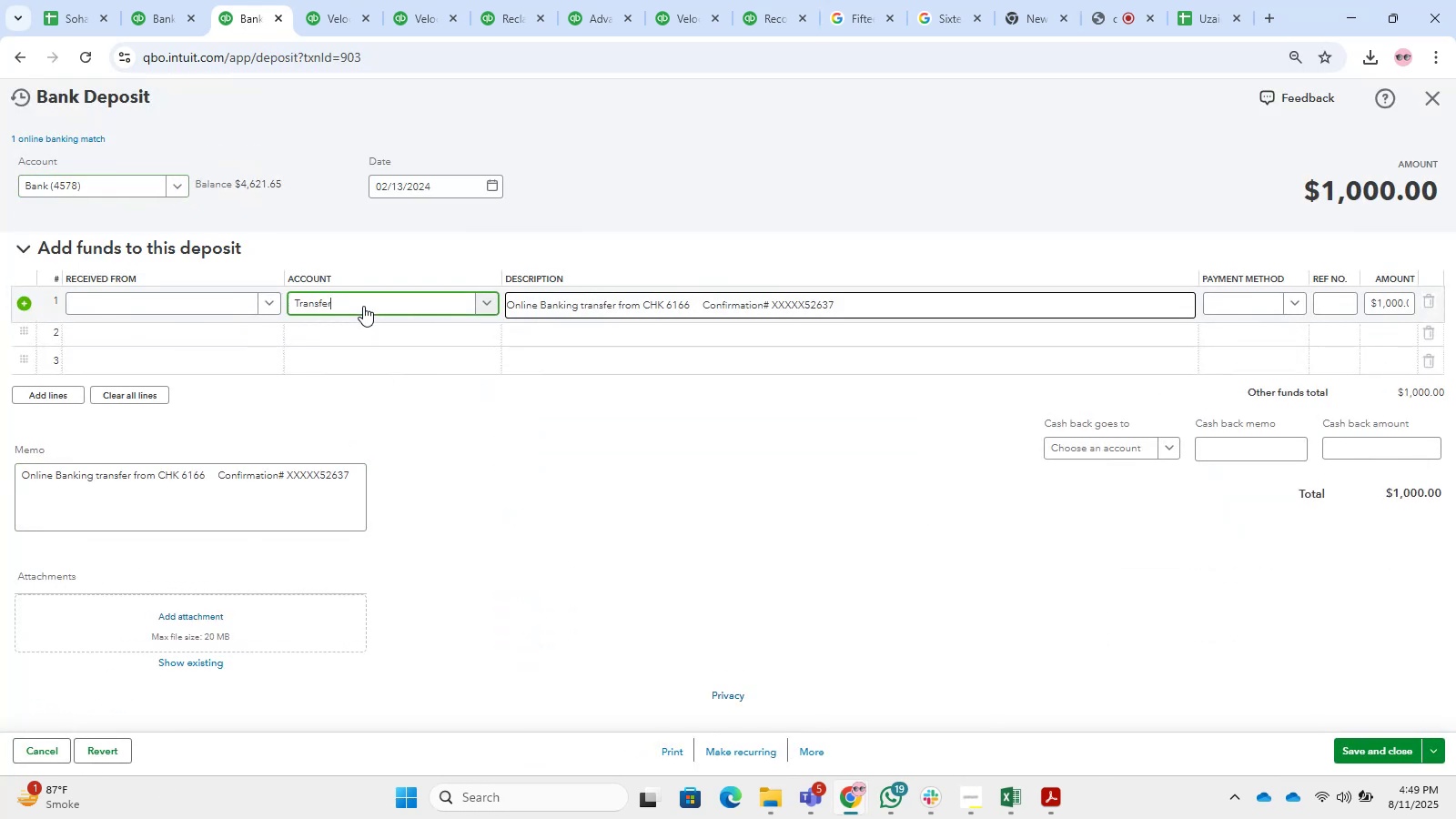 
left_click([363, 306])
 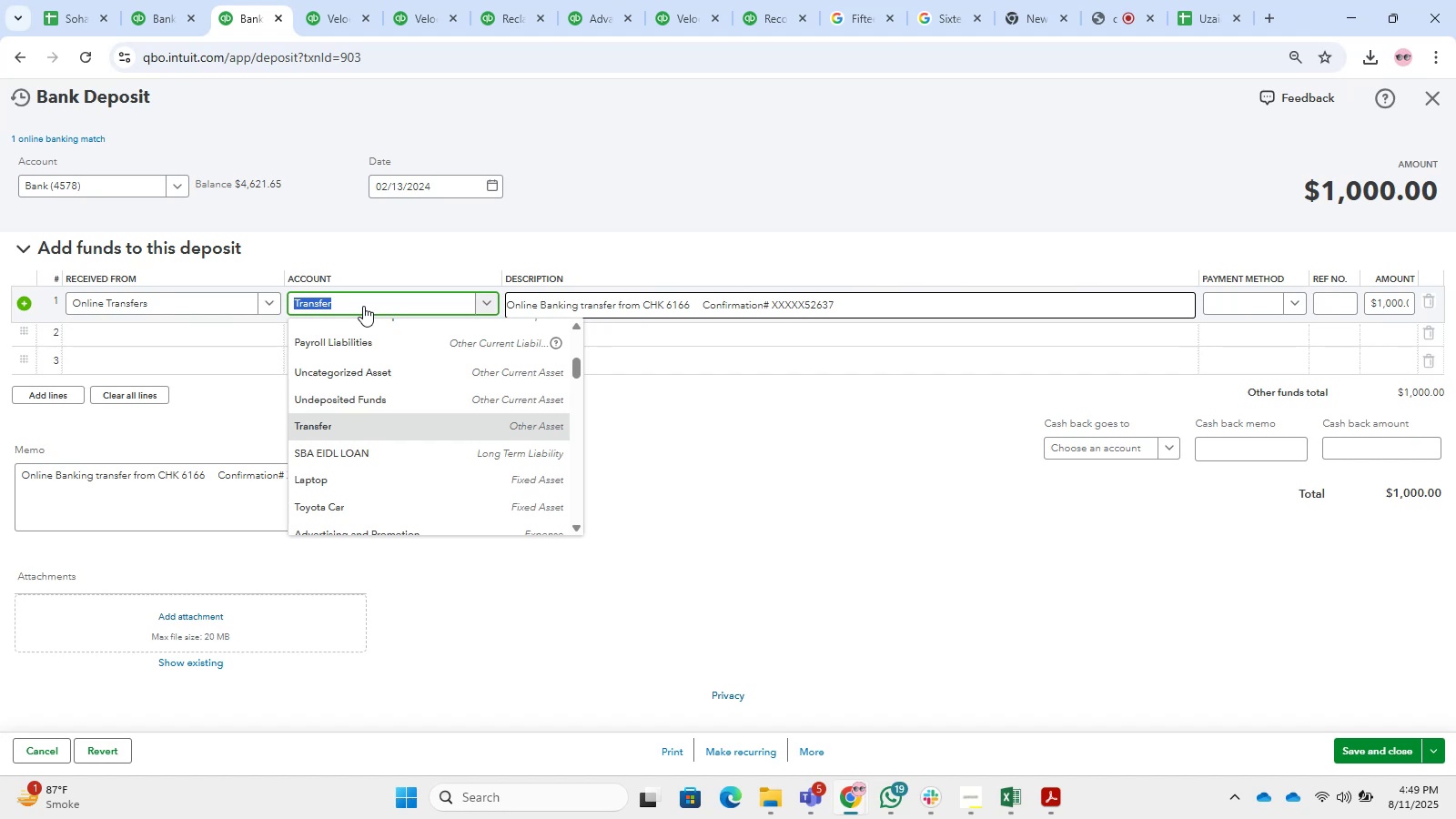 
type(owner)
 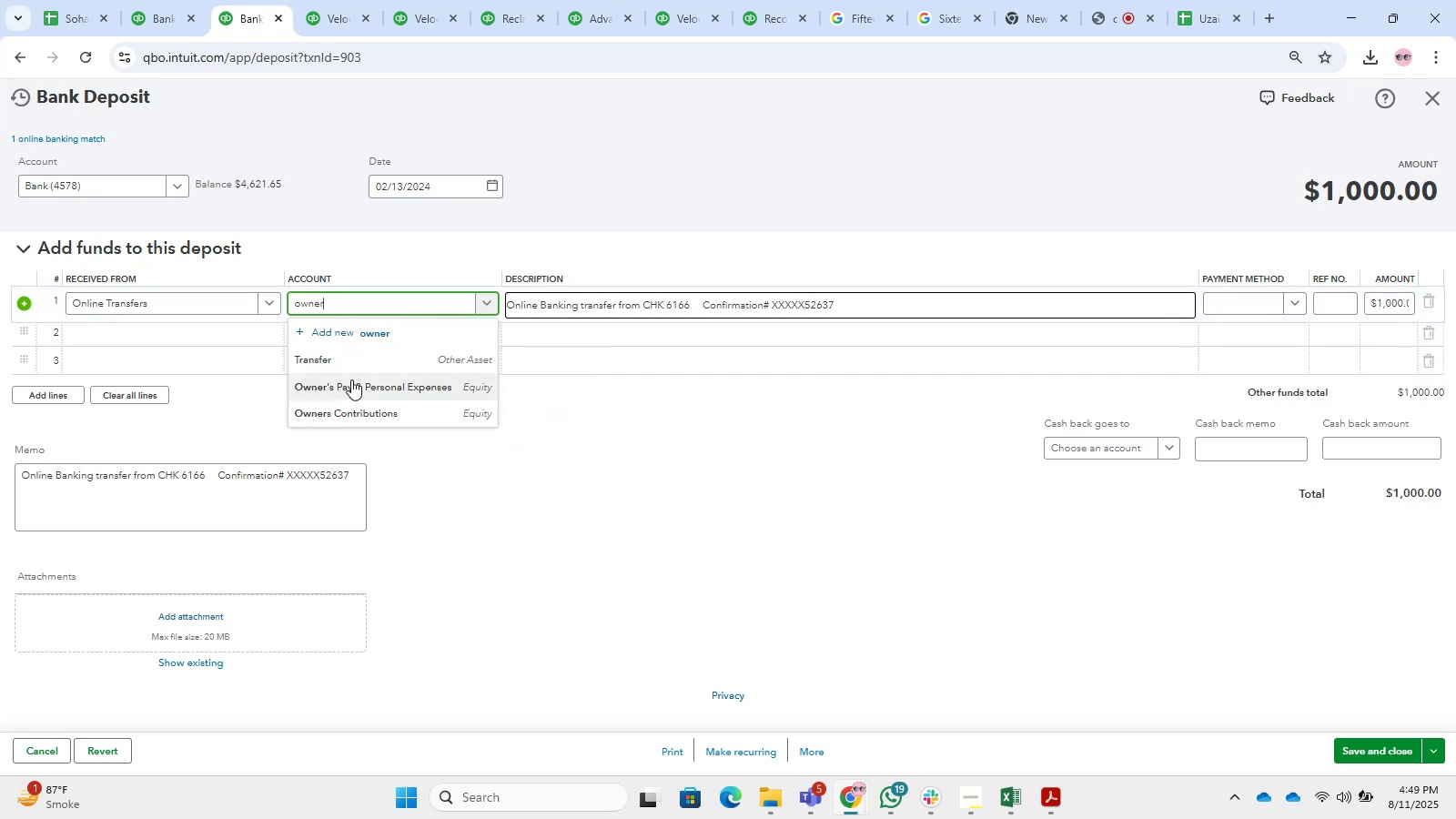 
left_click([372, 382])
 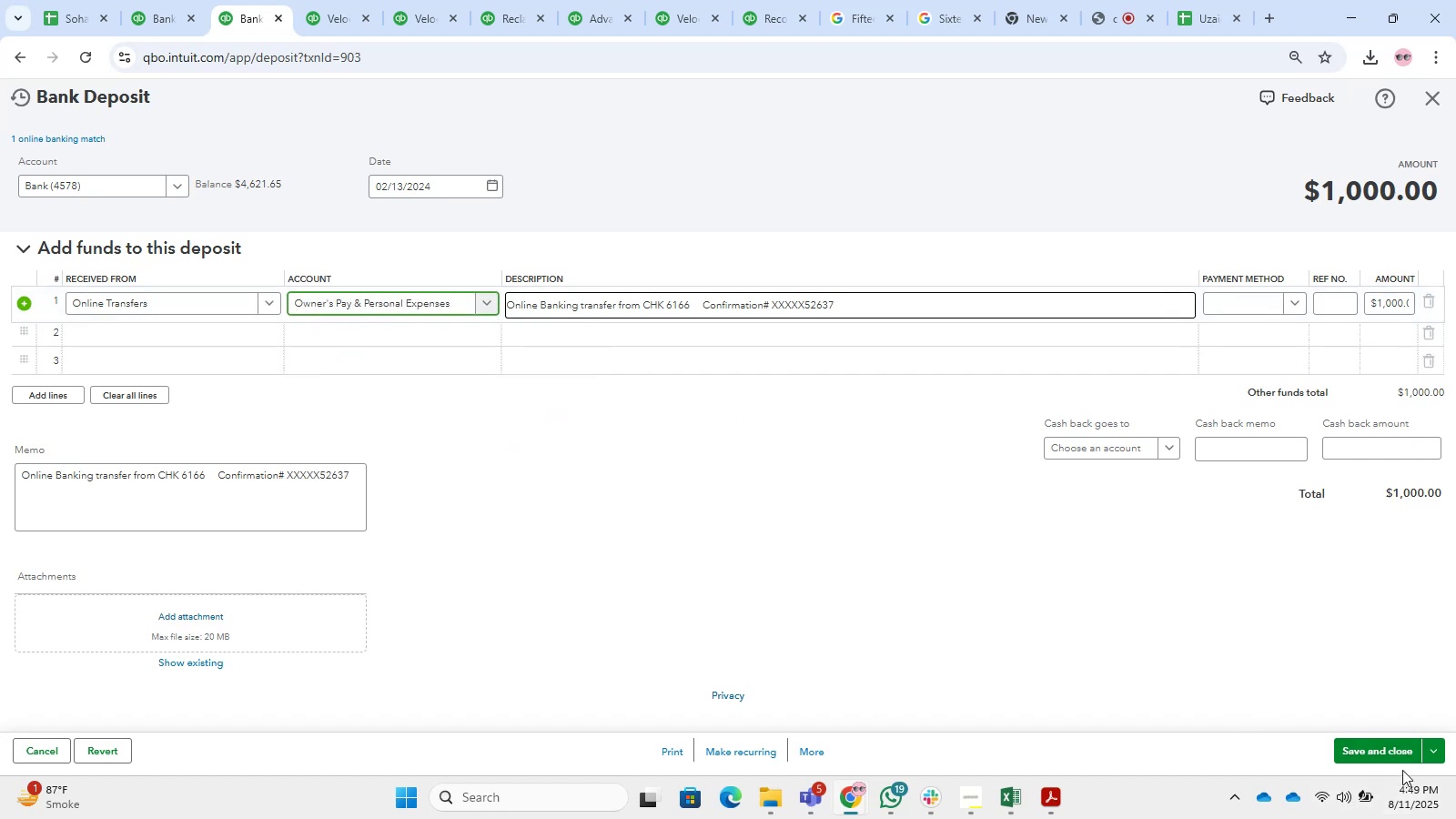 
left_click([1371, 753])
 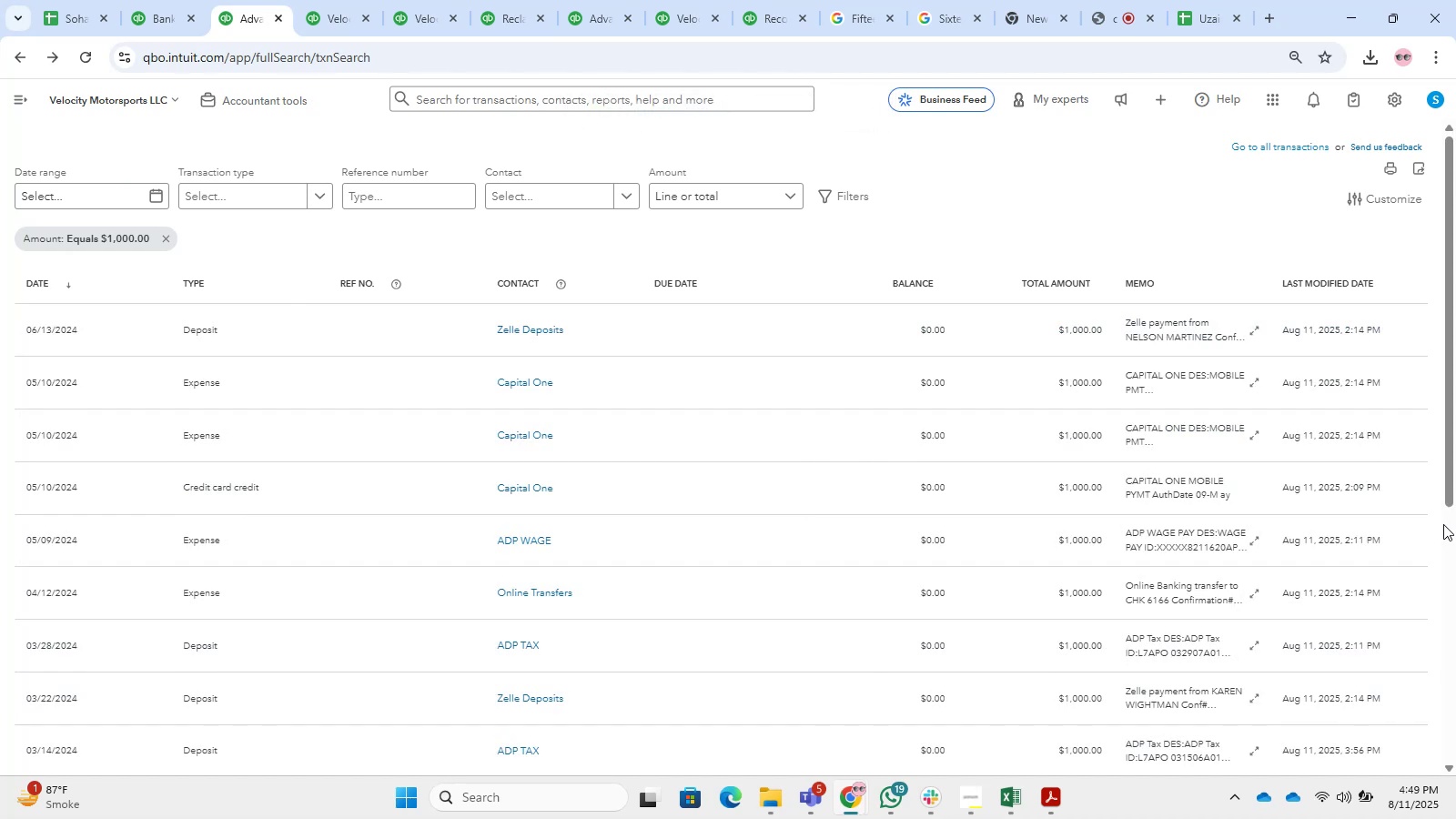 
wait(12.05)
 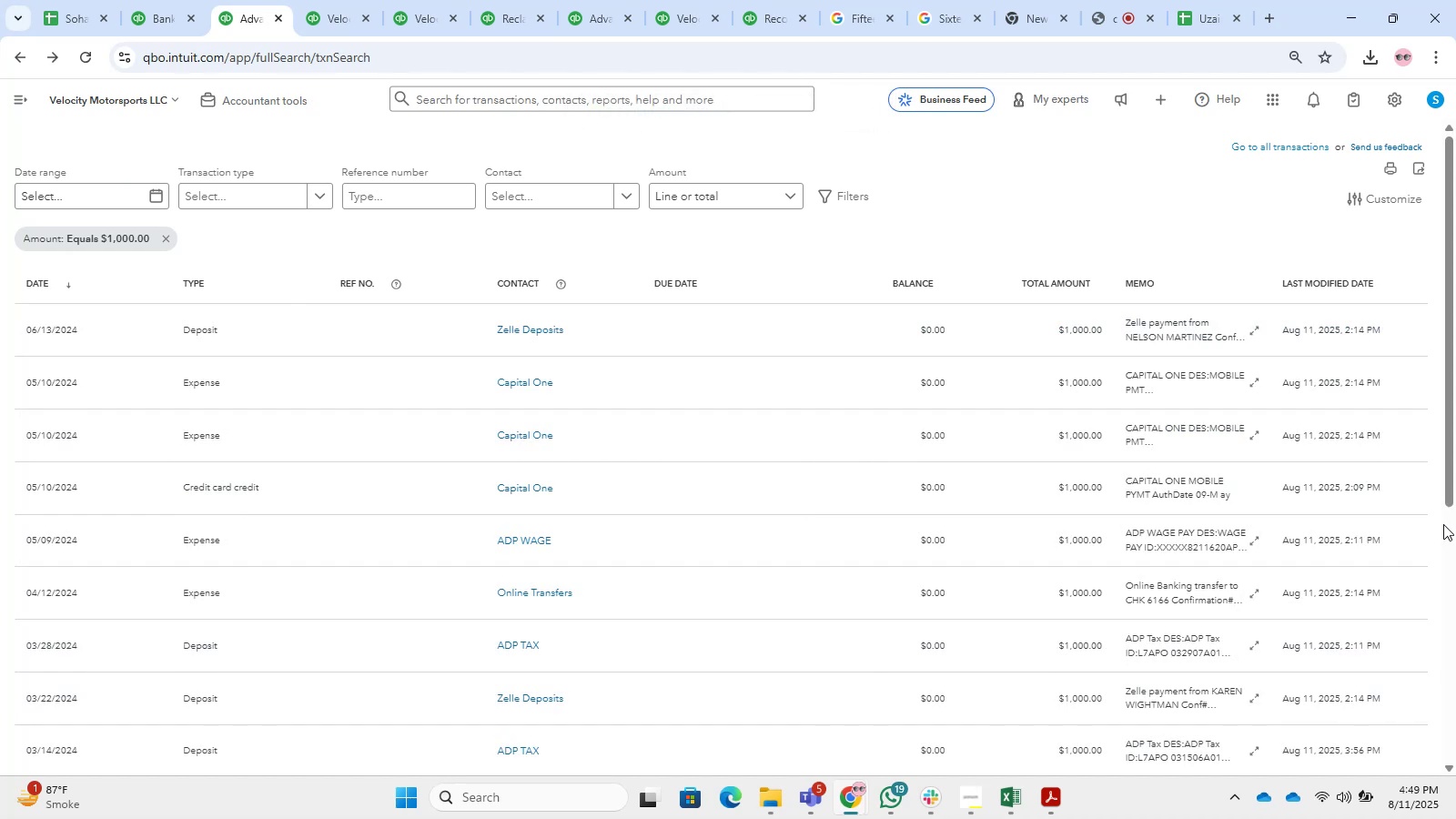 
left_click([1128, 0])
 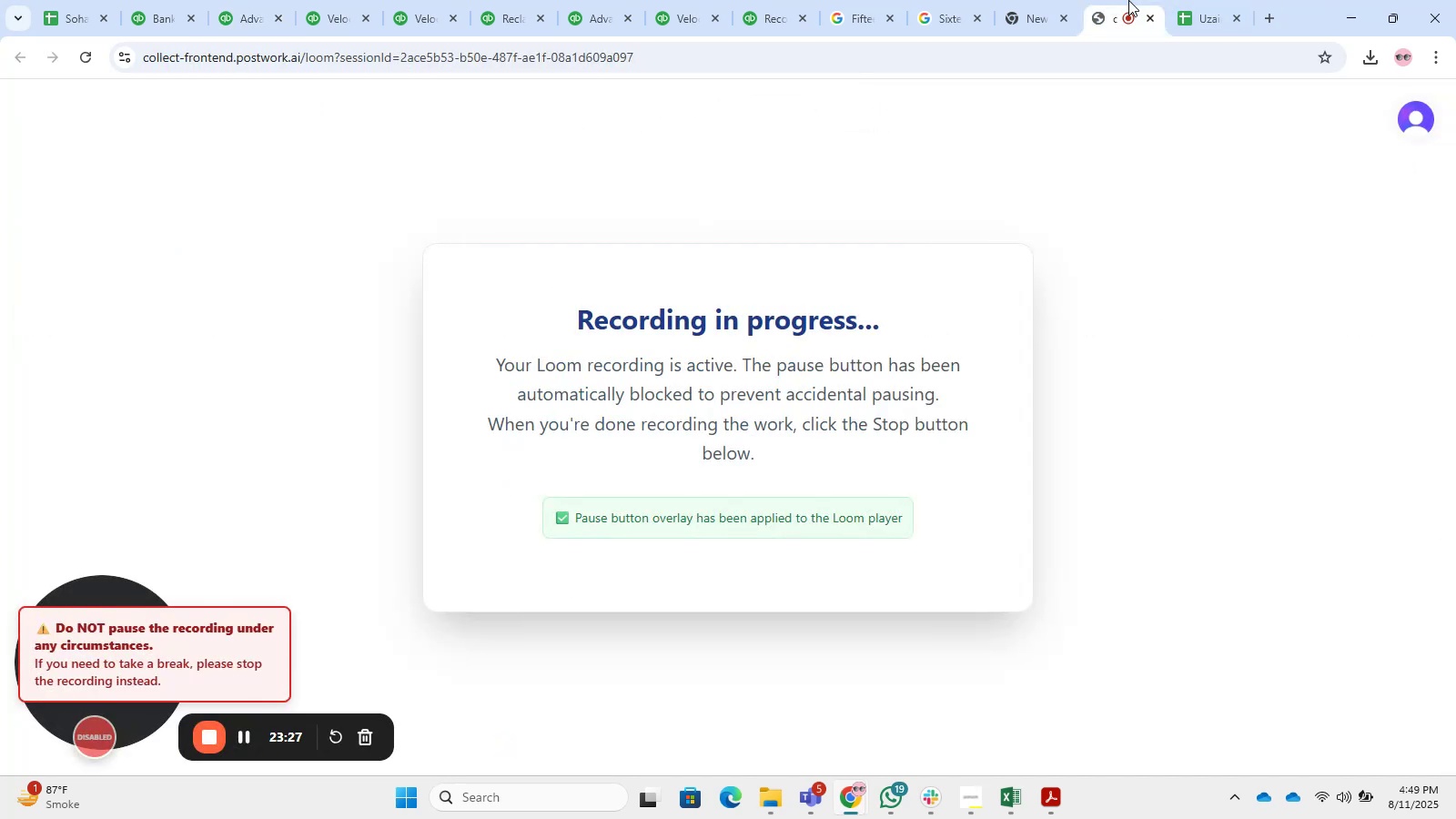 
left_click([1128, 0])
 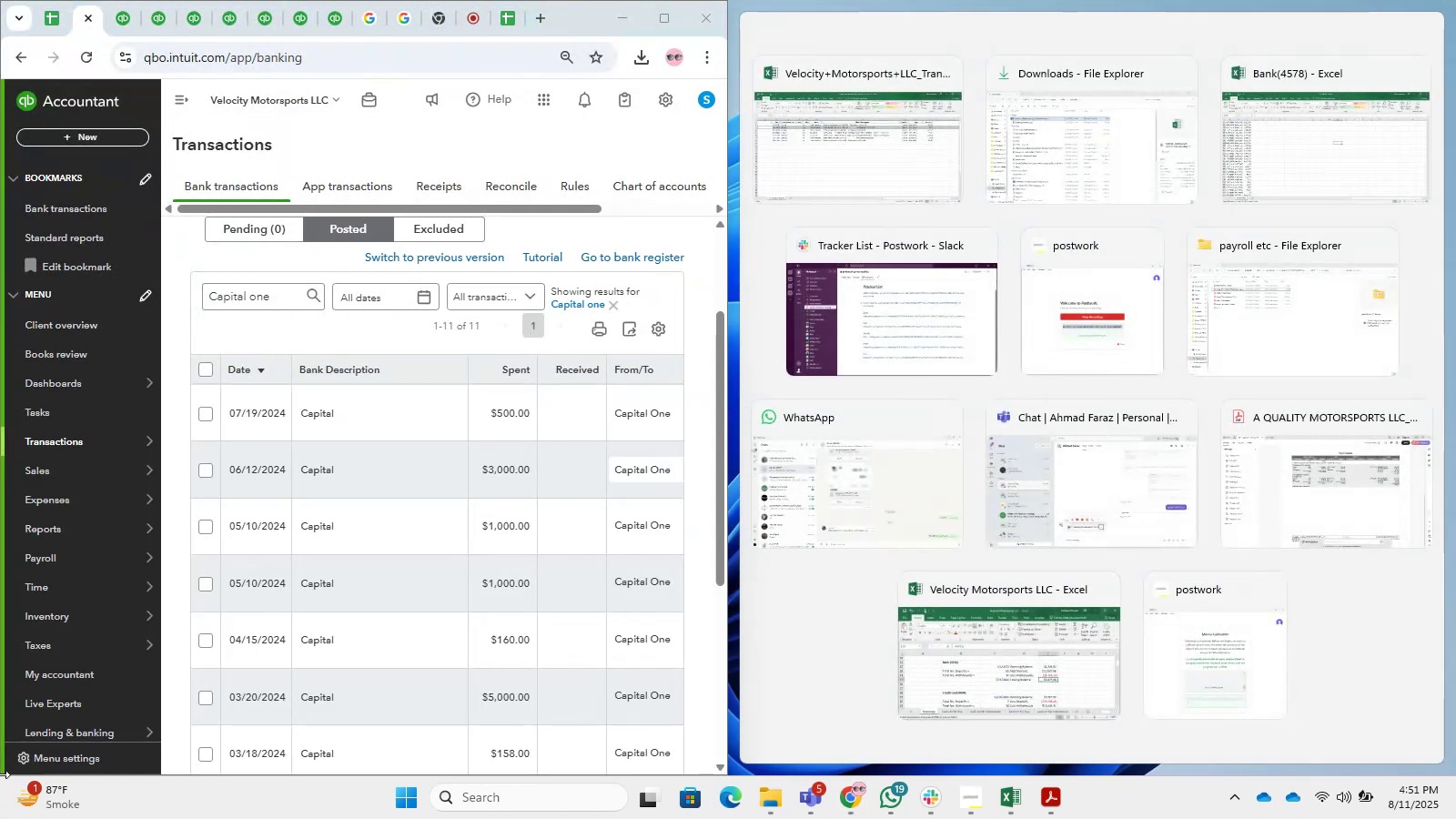 
wait(93.02)
 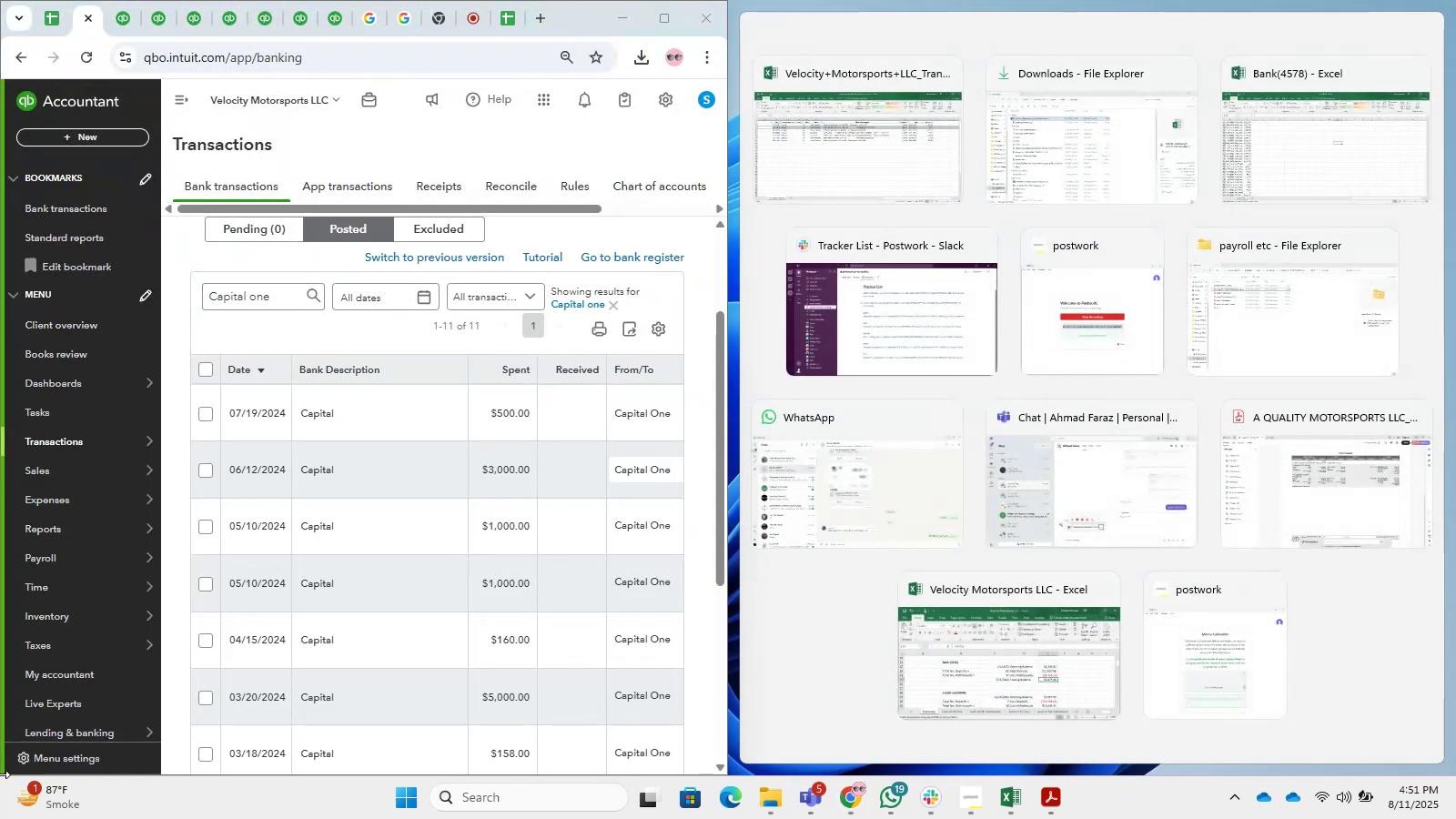 
left_click([651, 25])
 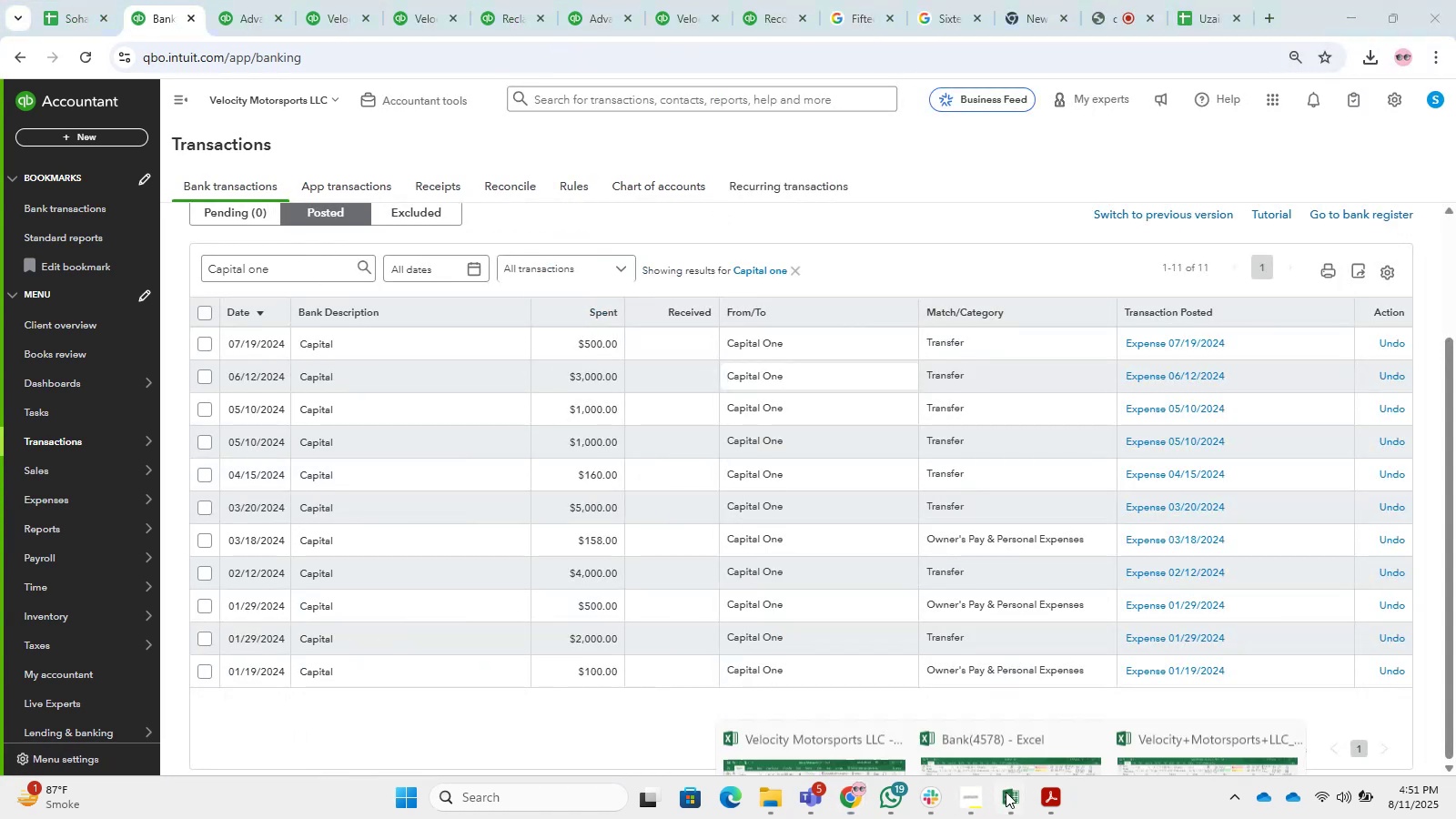 
left_click([1226, 675])
 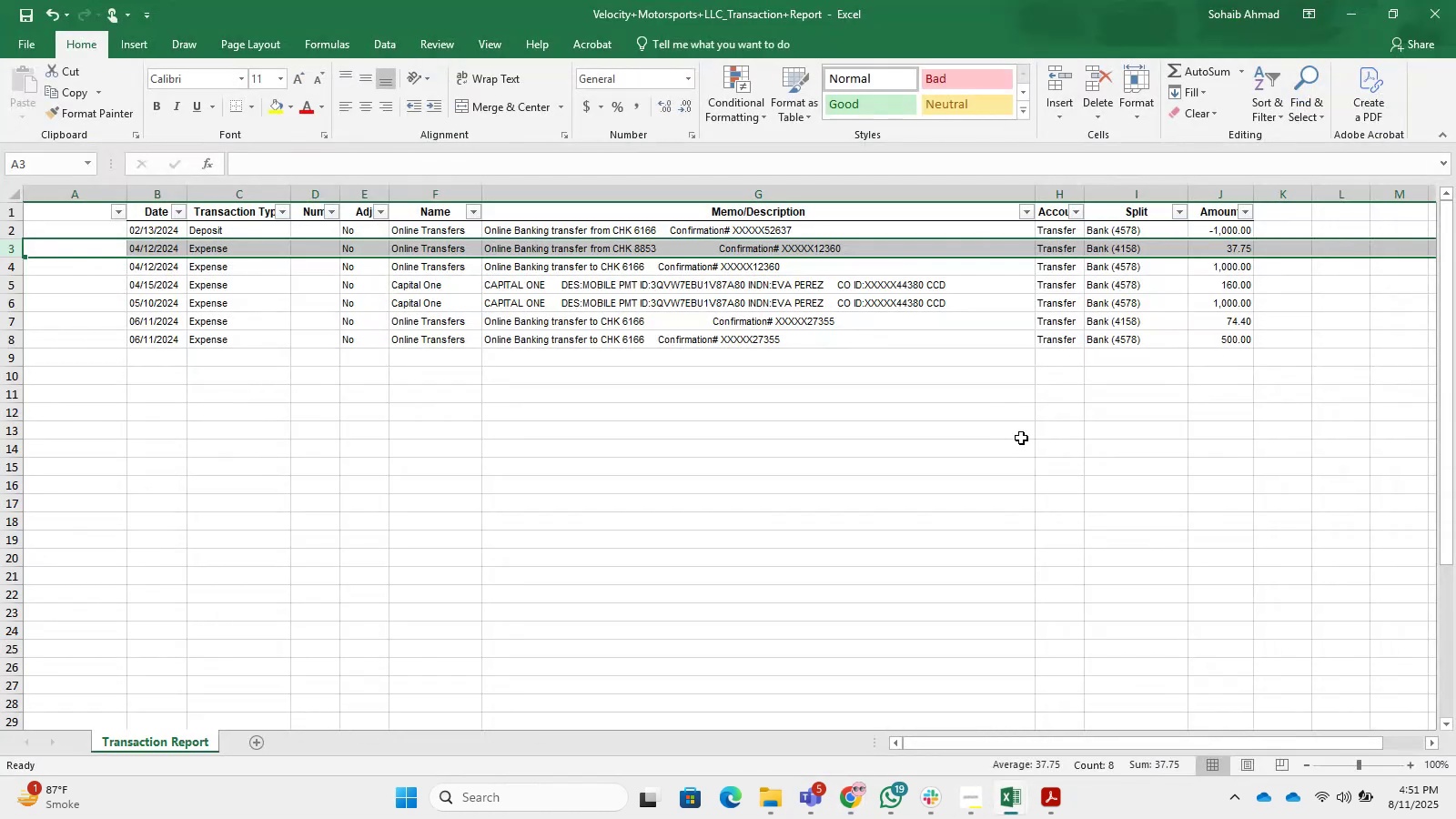 
left_click([1117, 359])
 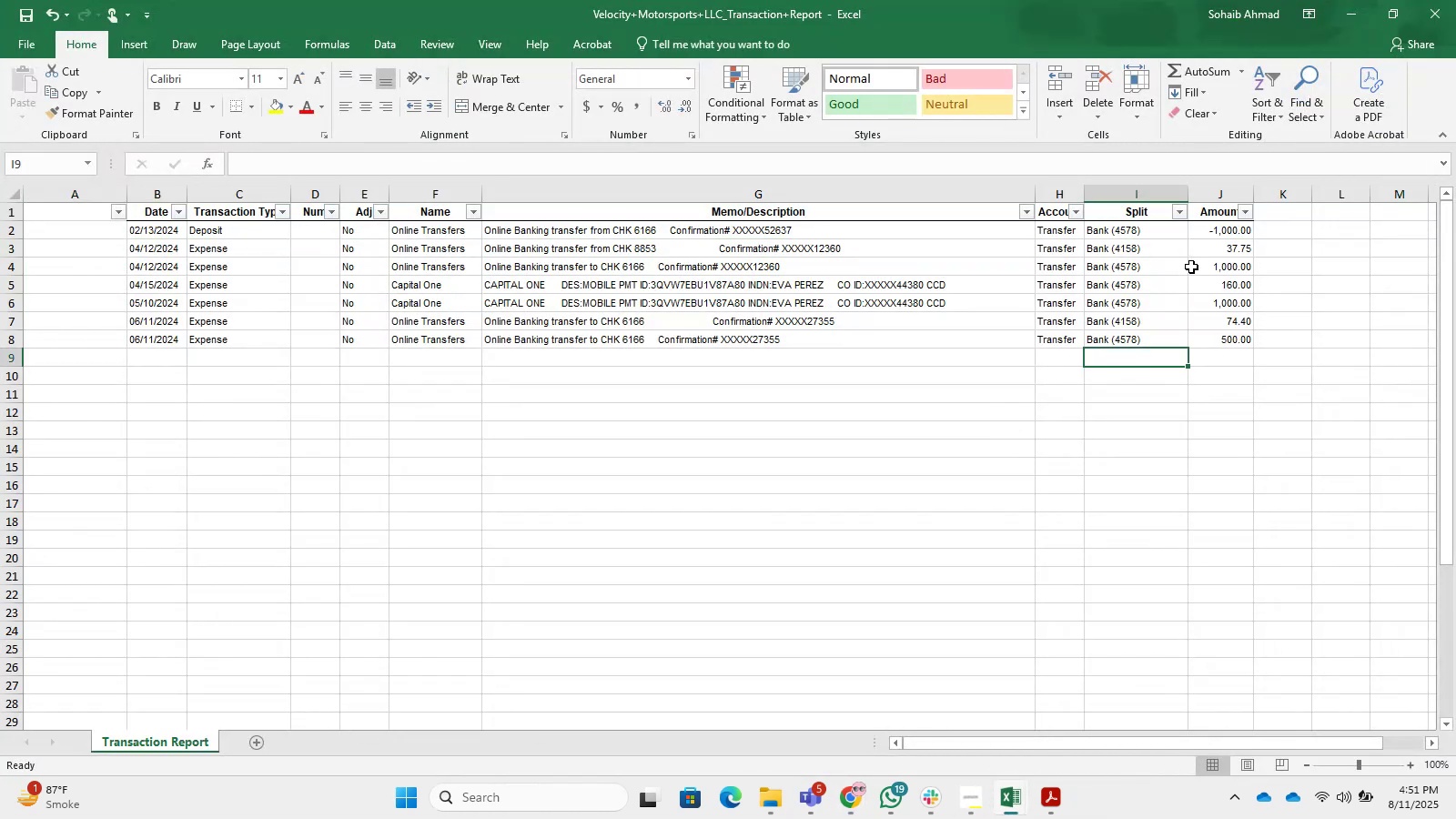 
left_click([1222, 257])
 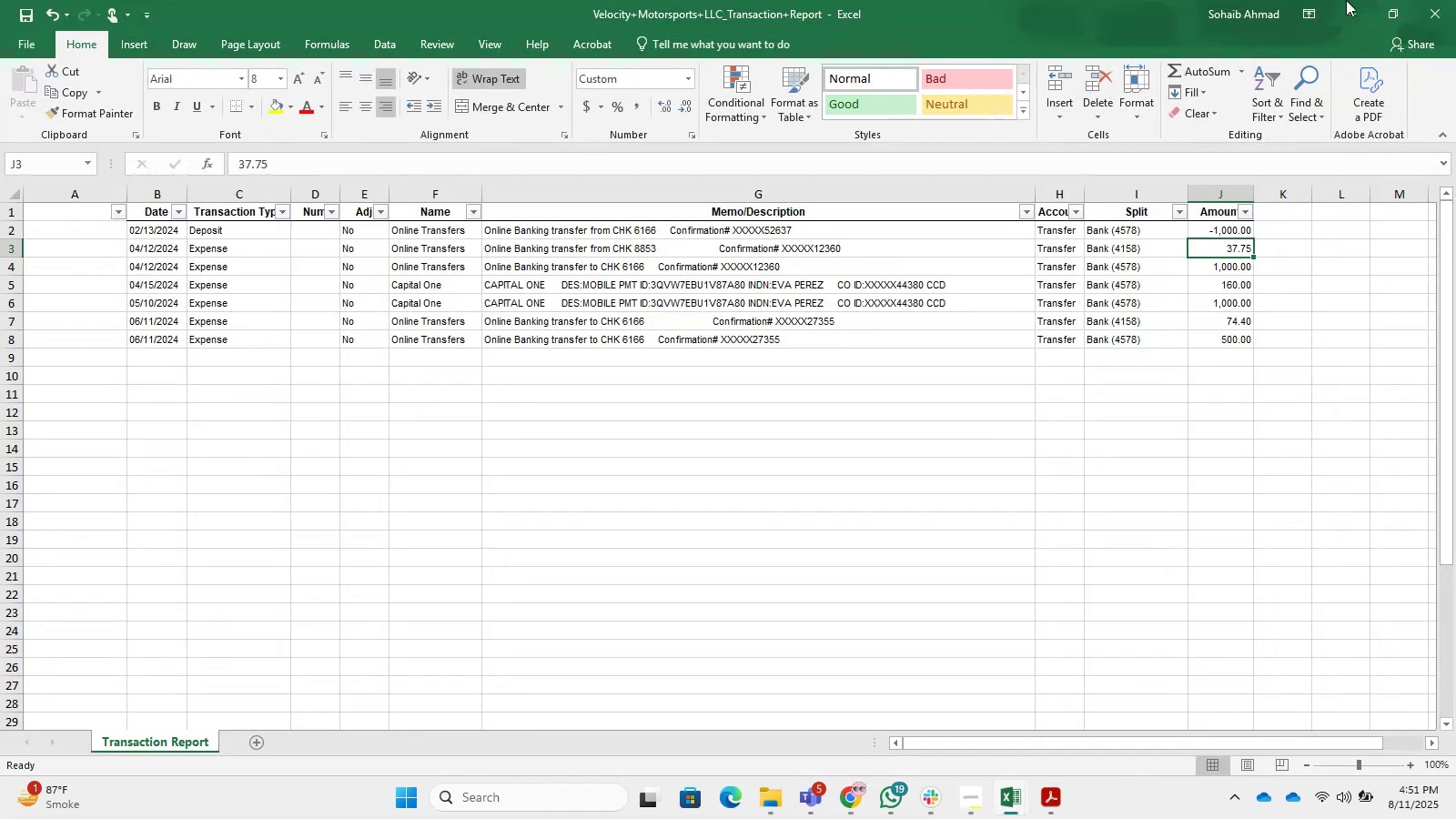 
left_click([1358, 3])
 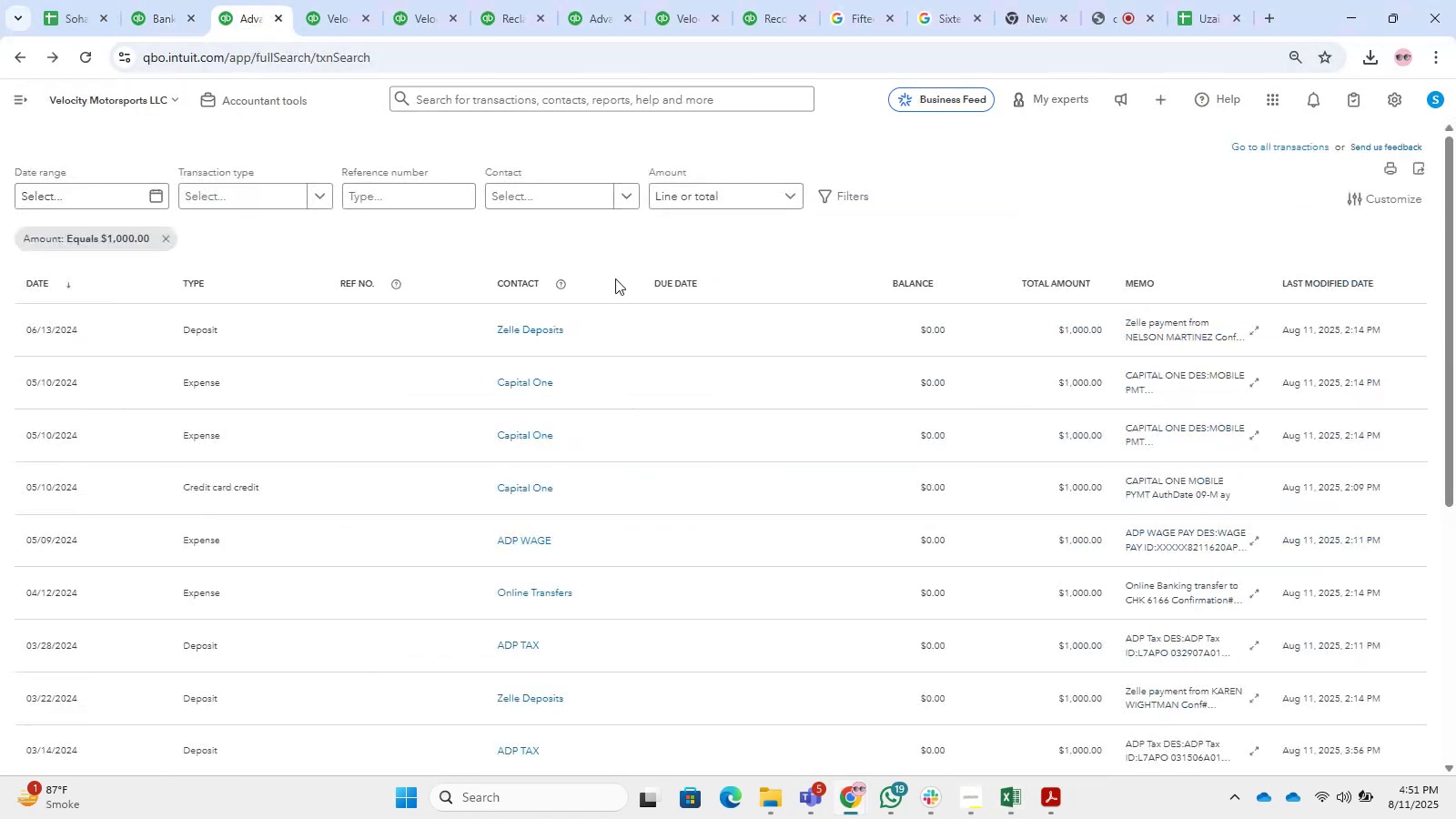 
left_click([733, 202])
 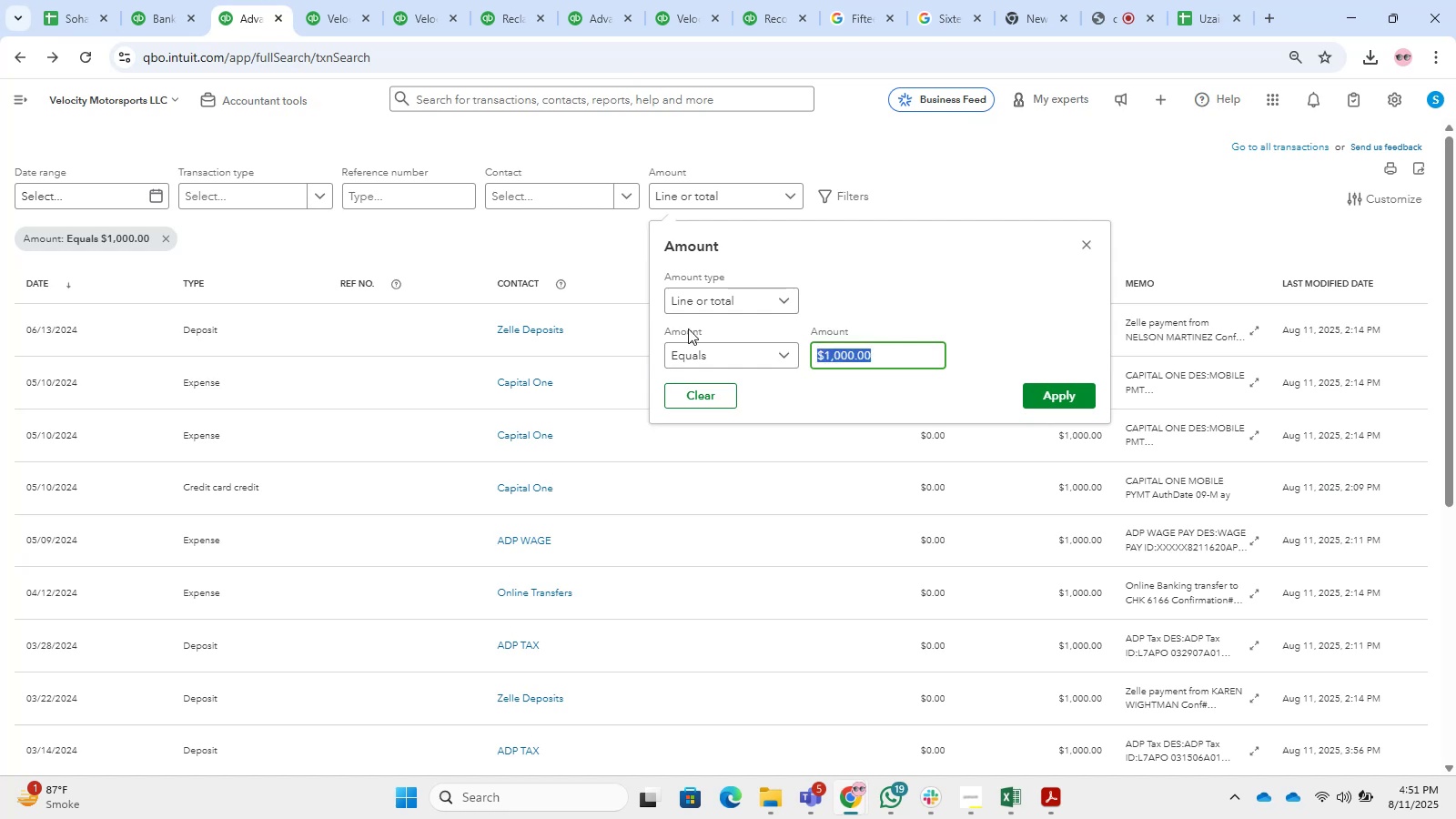 
key(Numpad3)
 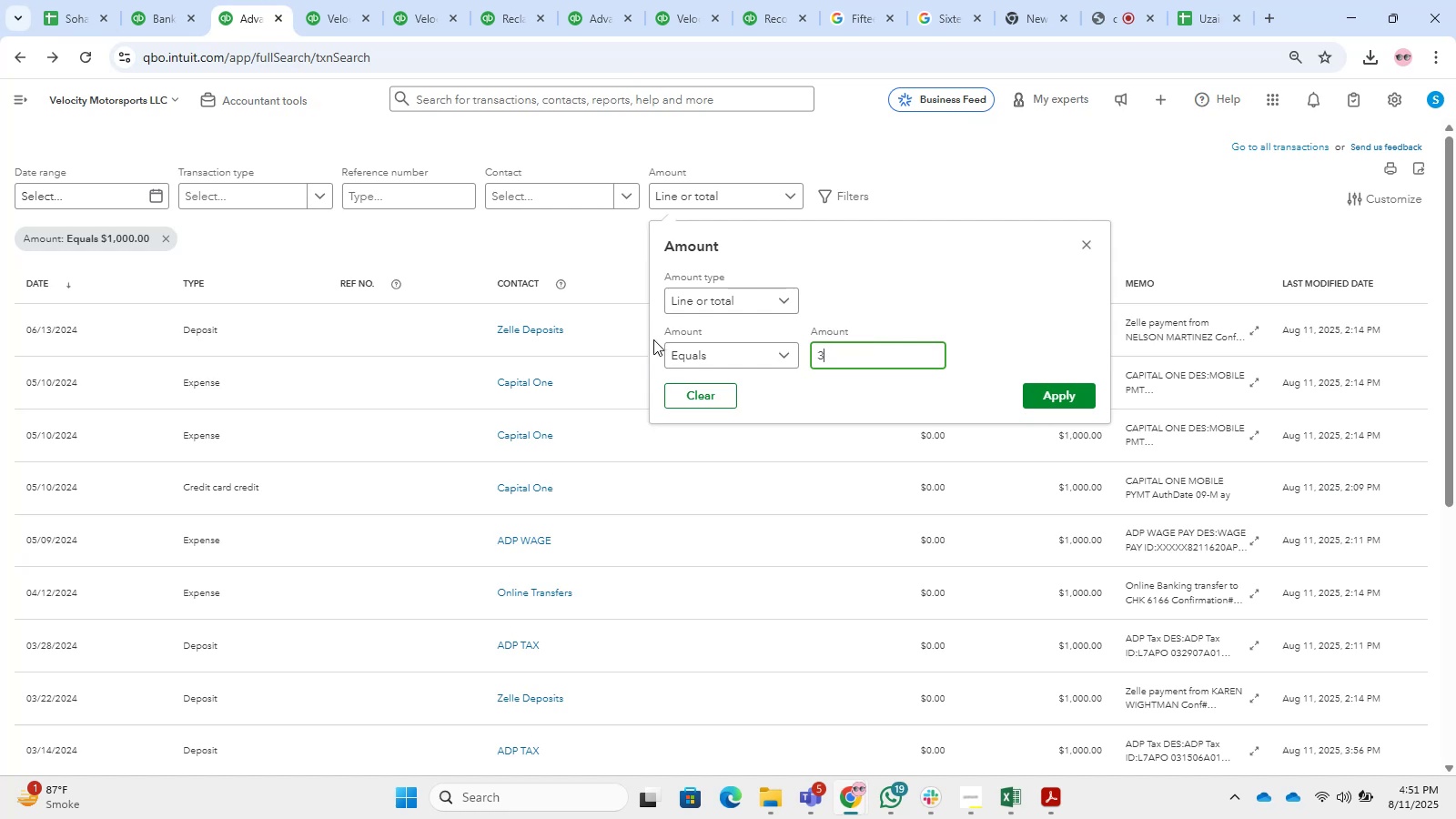 
key(Numpad7)
 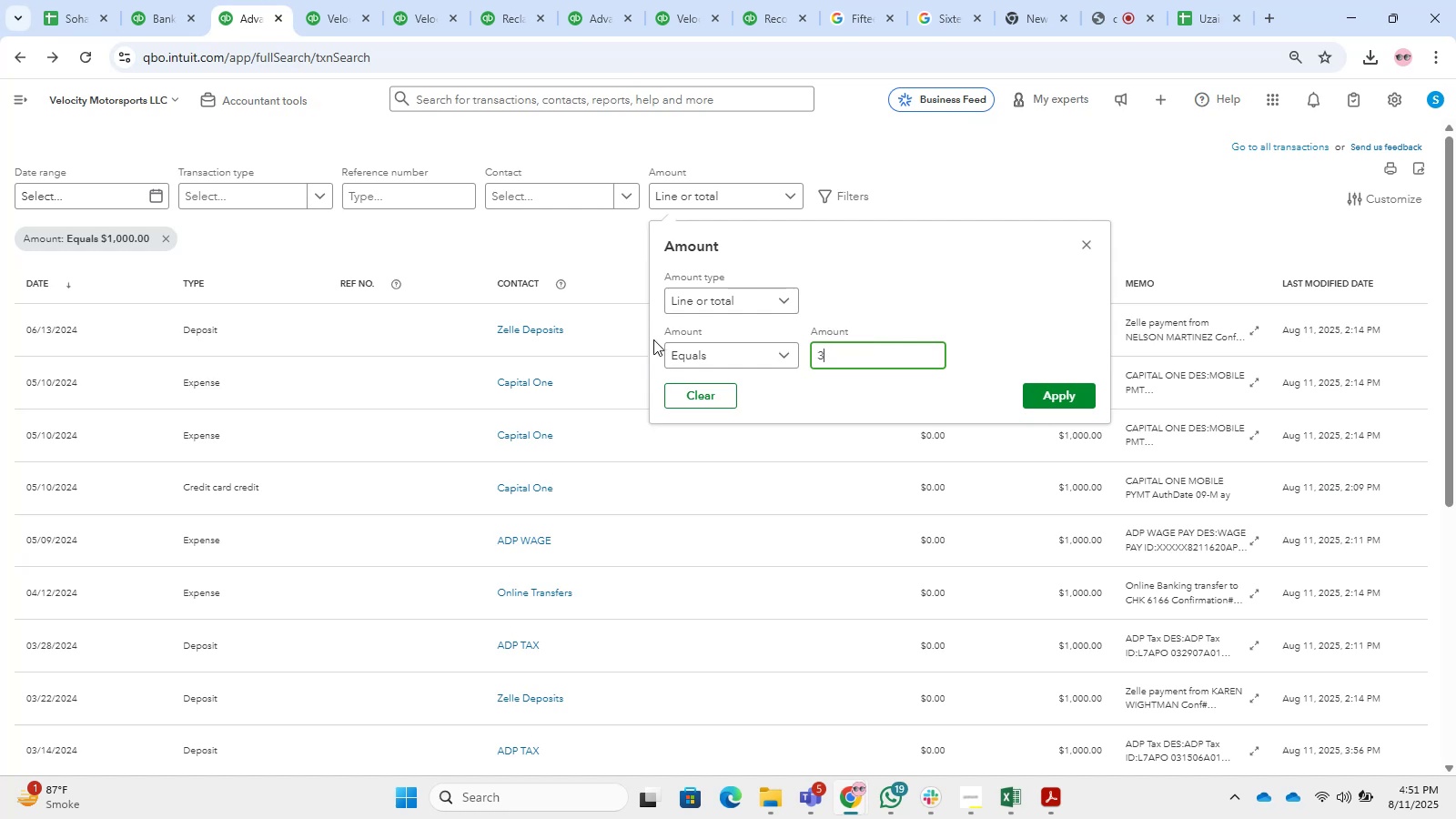 
key(NumpadDecimal)
 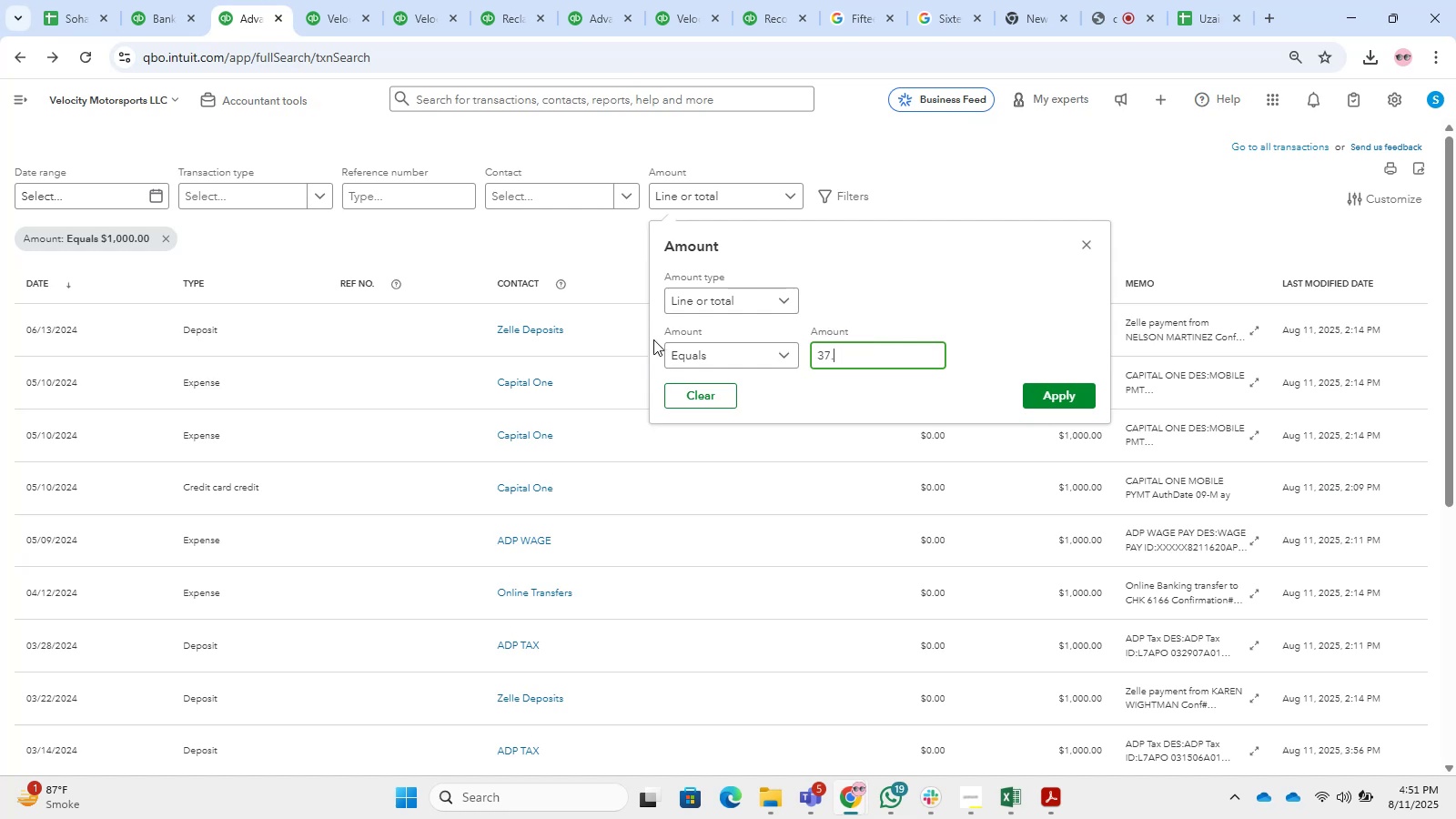 
key(Numpad7)
 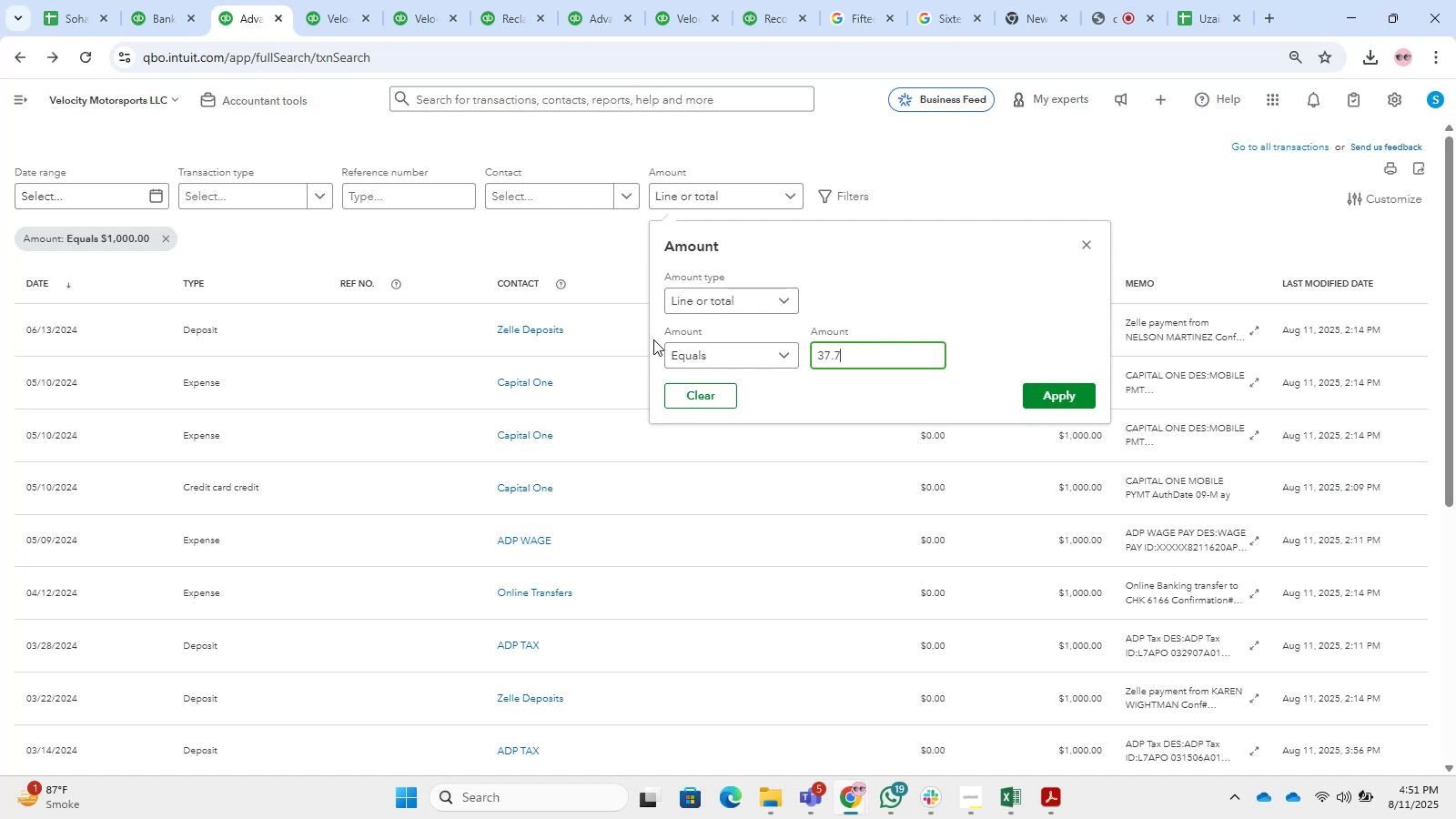 
key(Numpad5)
 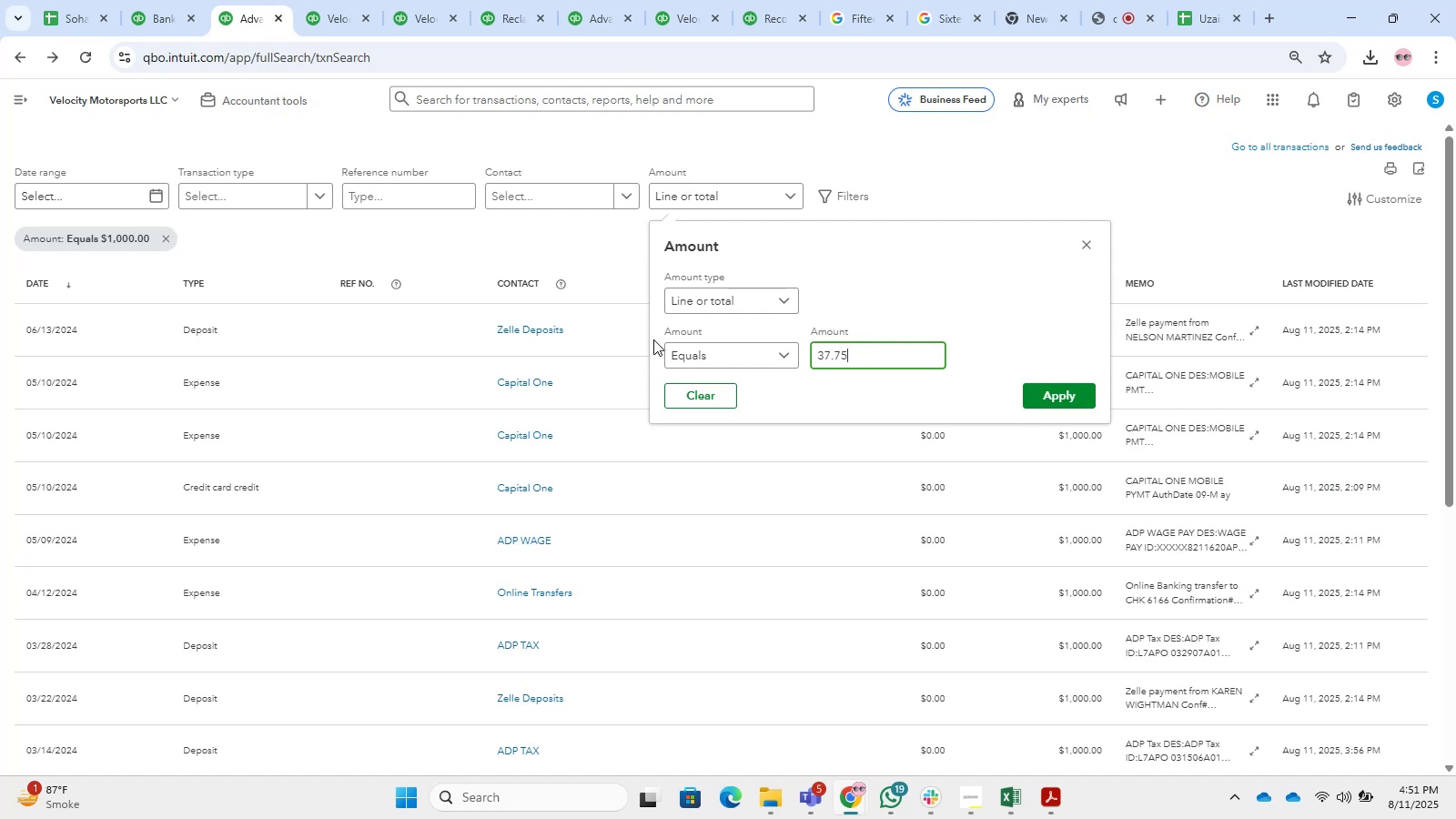 
key(NumpadEnter)
 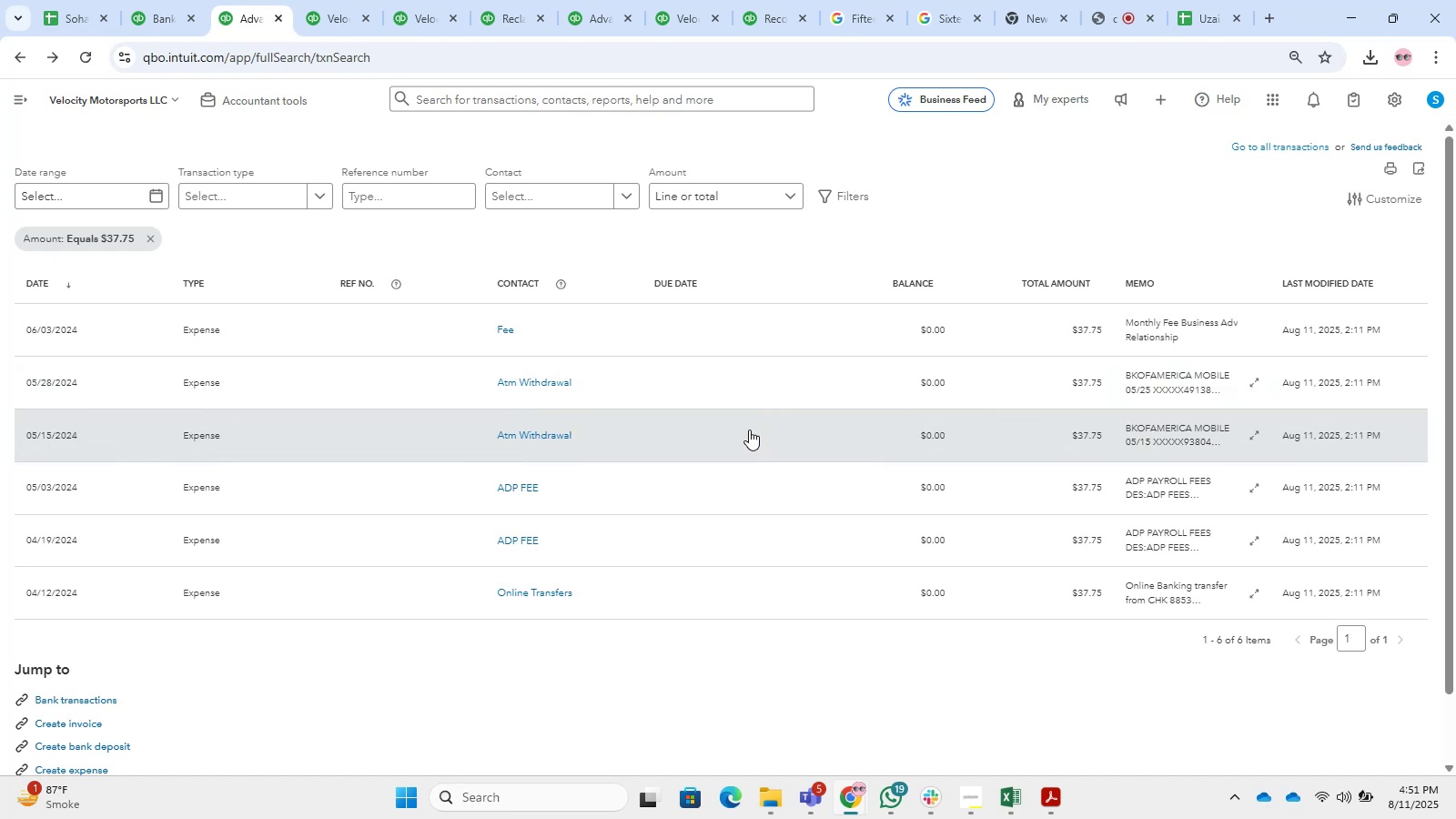 
wait(20.79)
 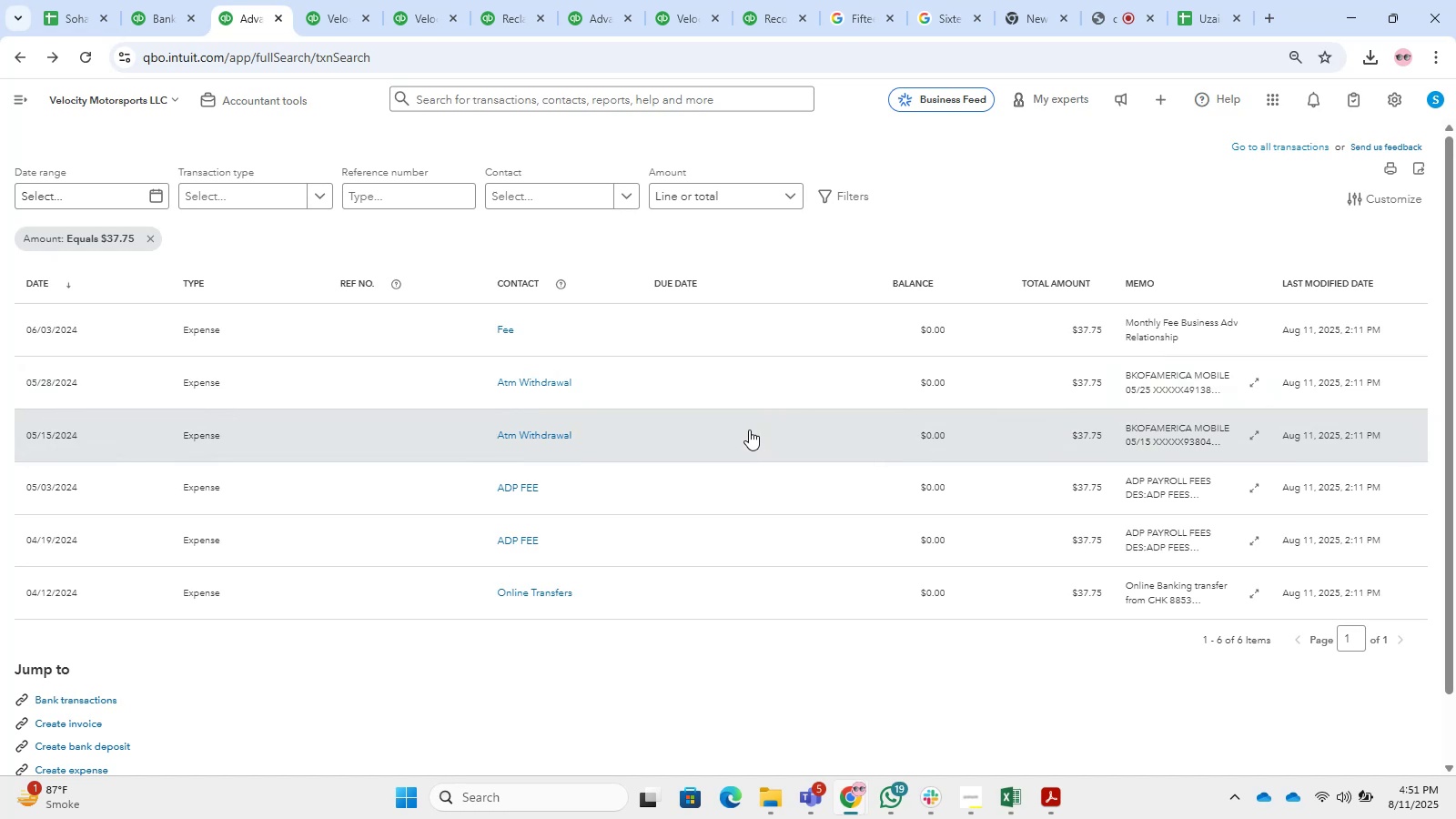 
left_click([681, 575])
 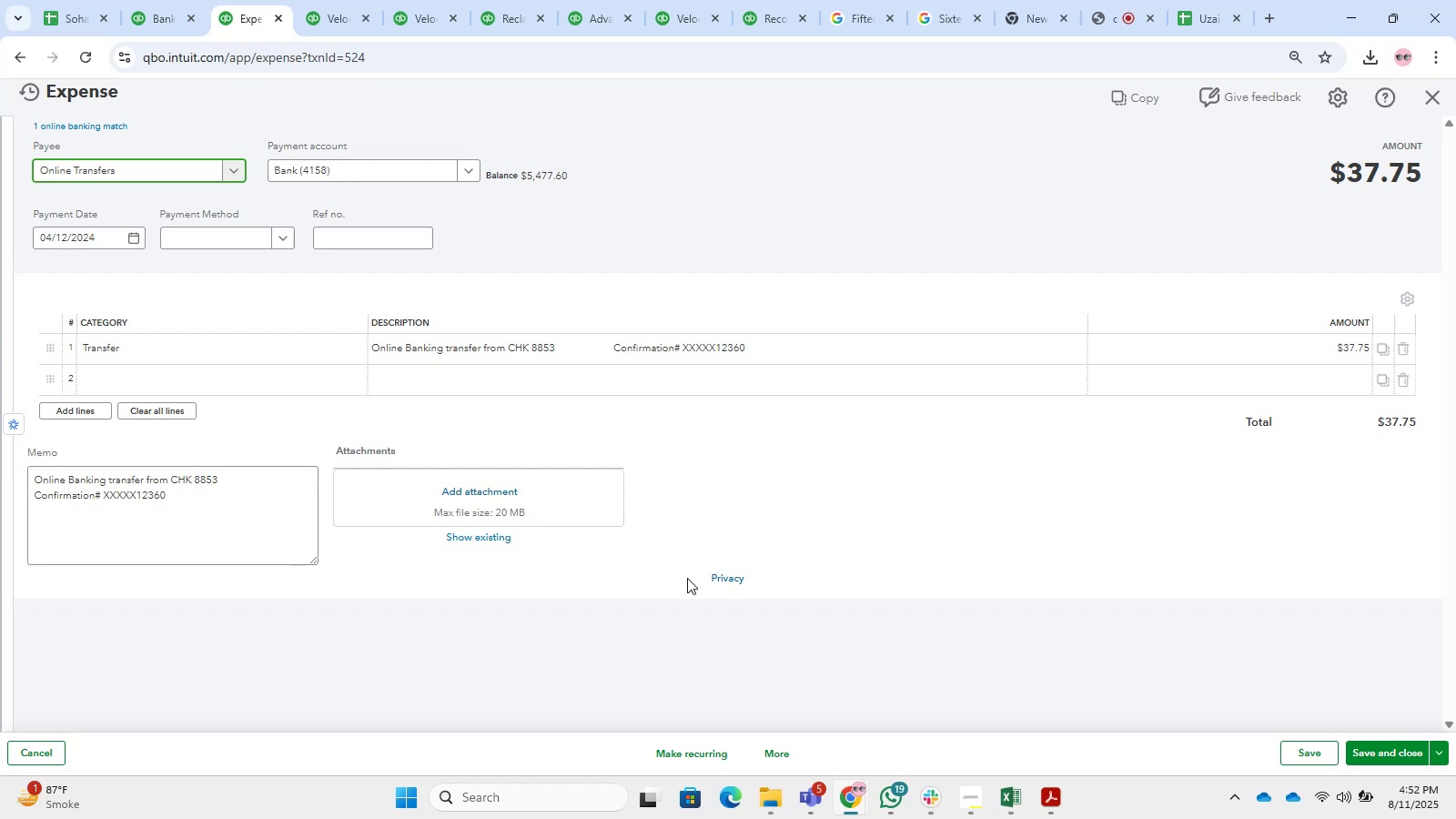 
wait(22.68)
 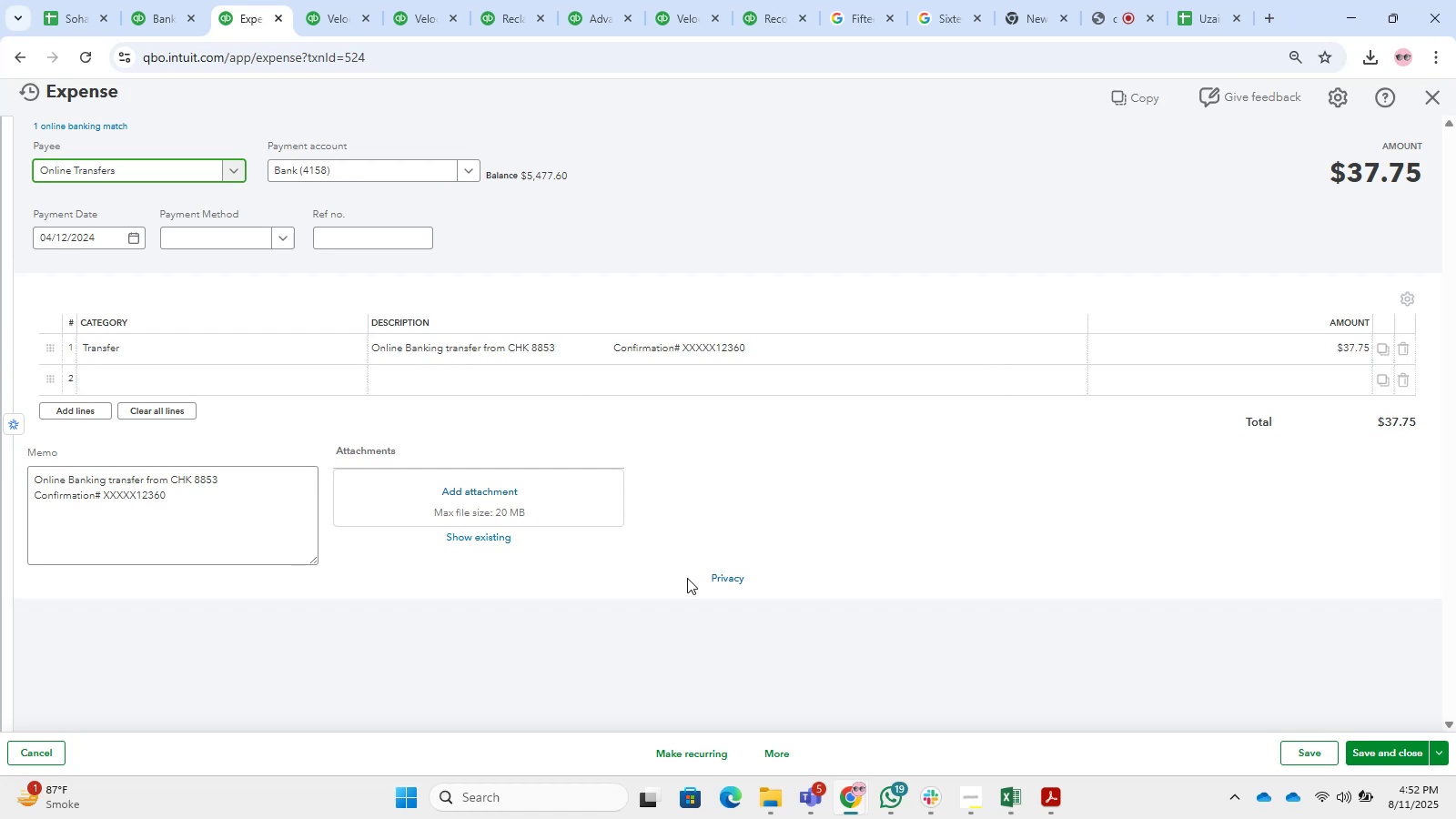 
left_click([193, 351])
 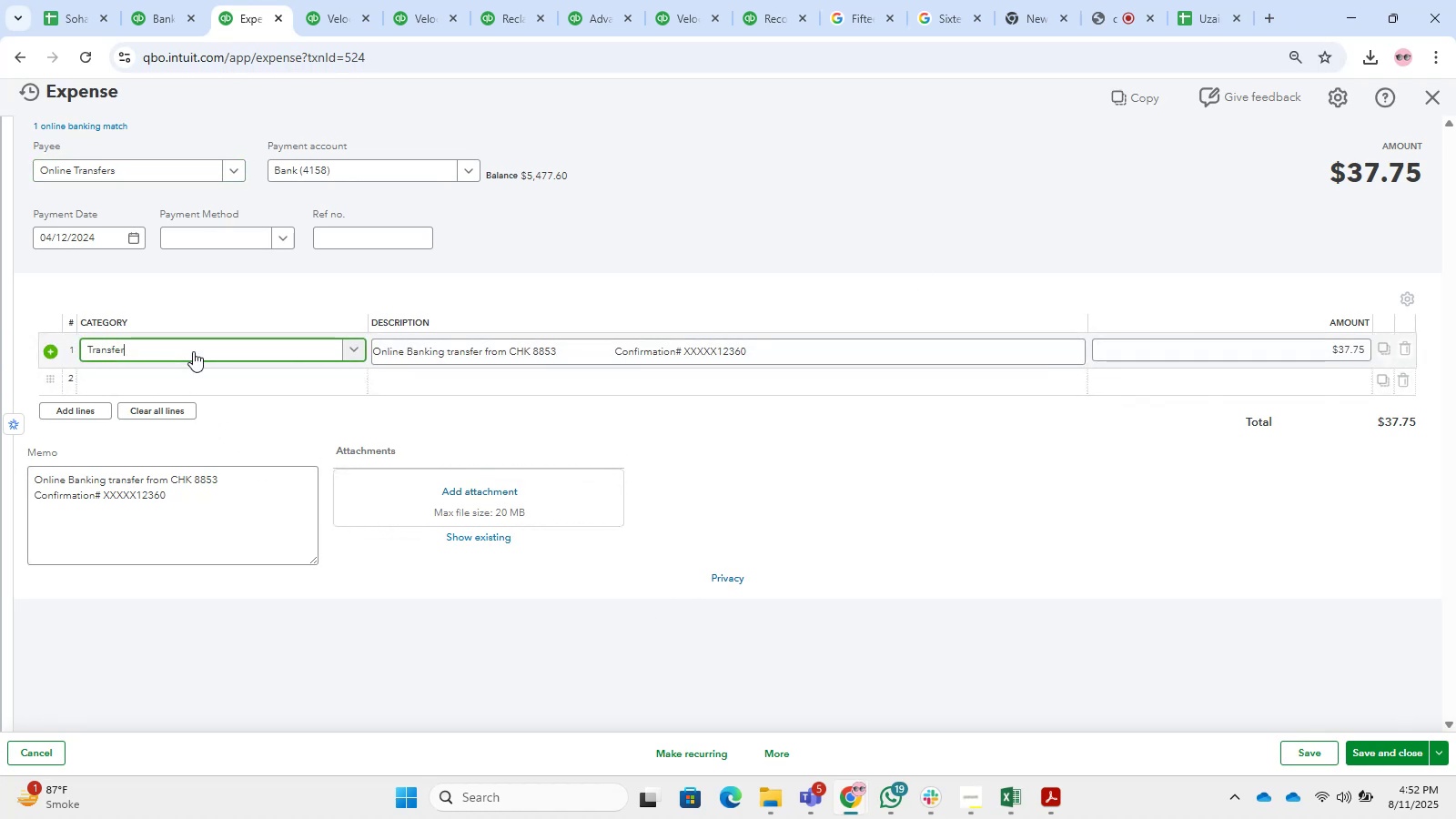 
left_click([193, 351])
 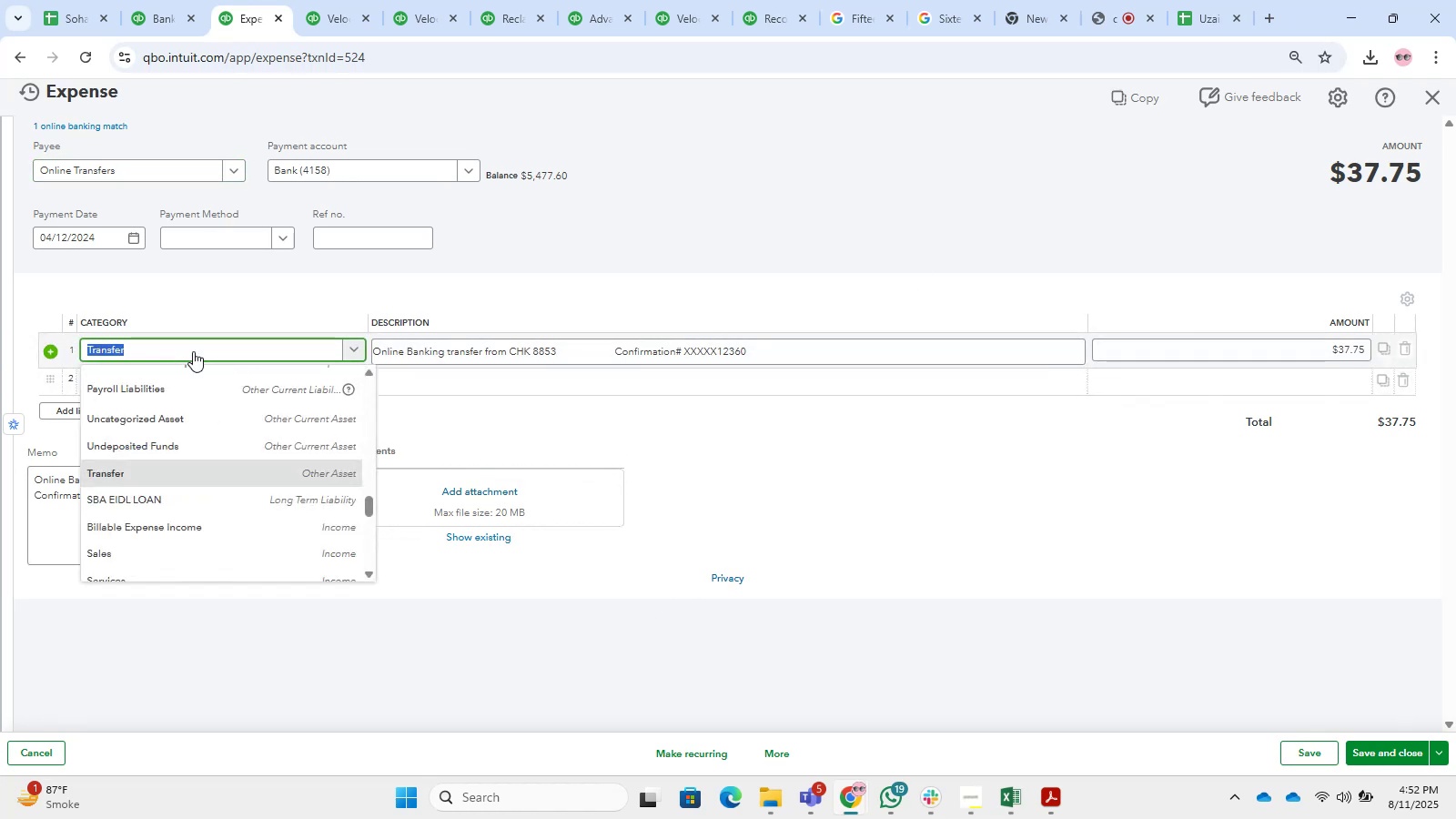 
type(owner)
 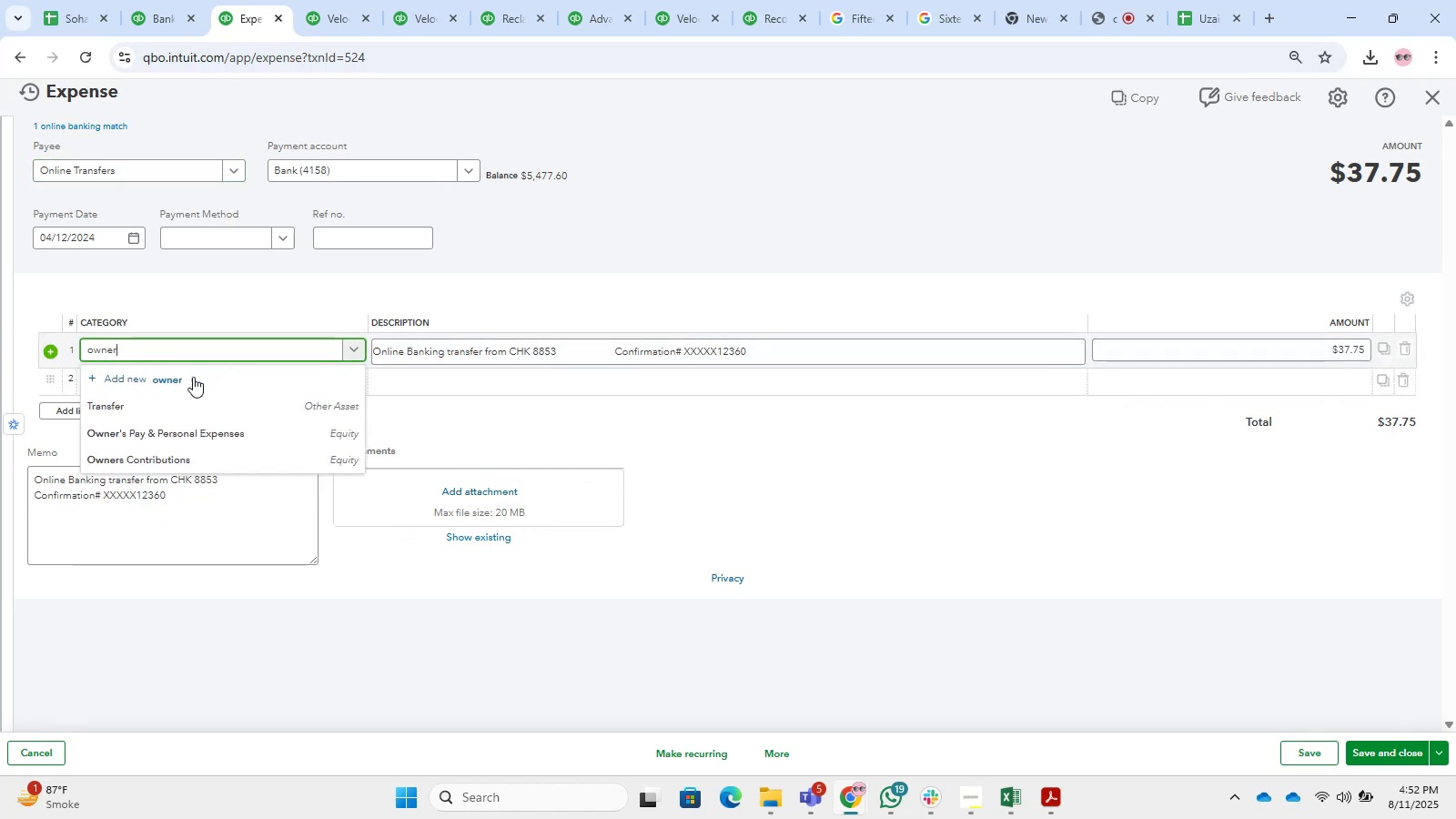 
left_click([192, 437])
 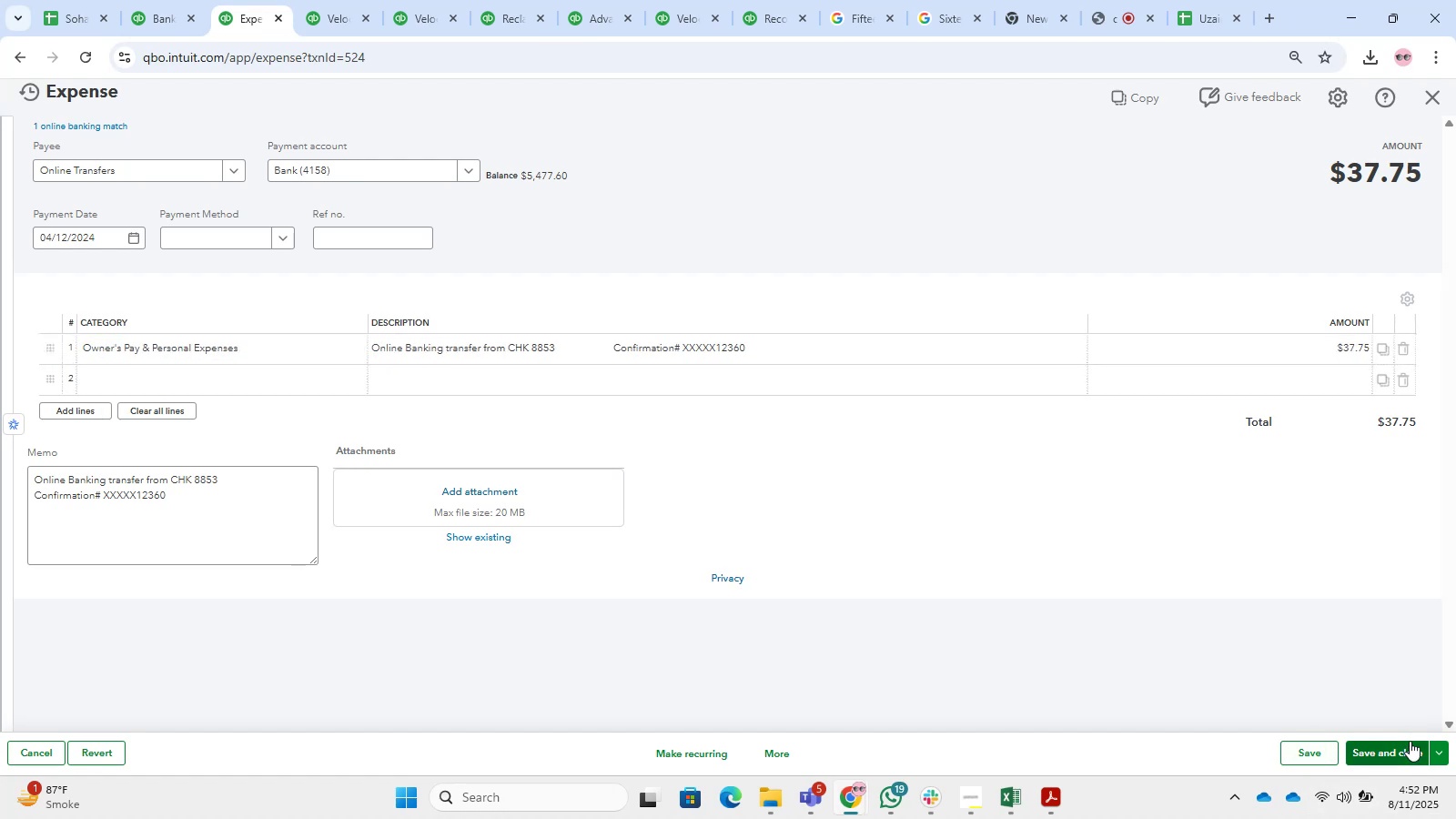 
mouse_move([1411, 800])
 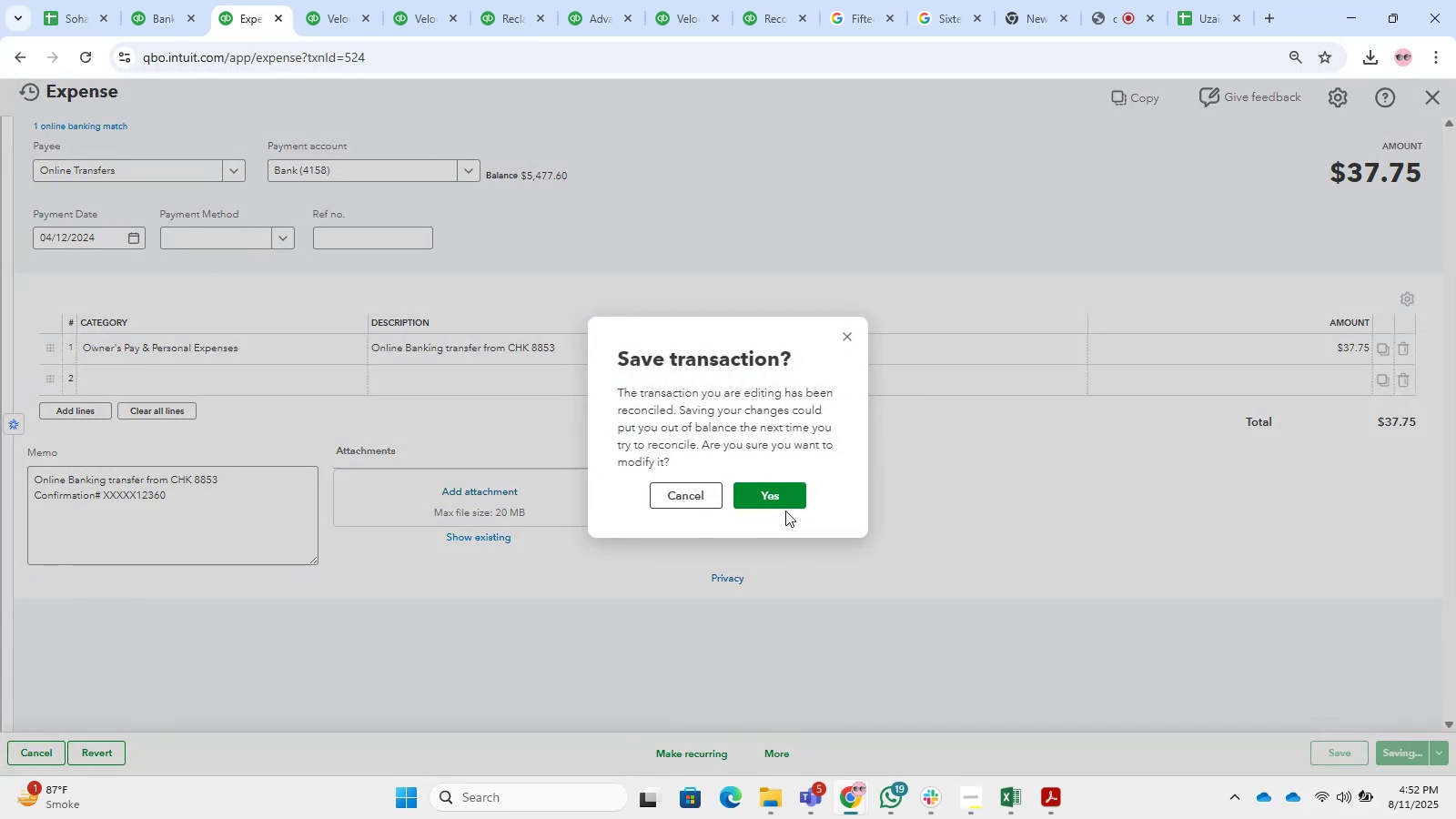 
left_click([767, 487])
 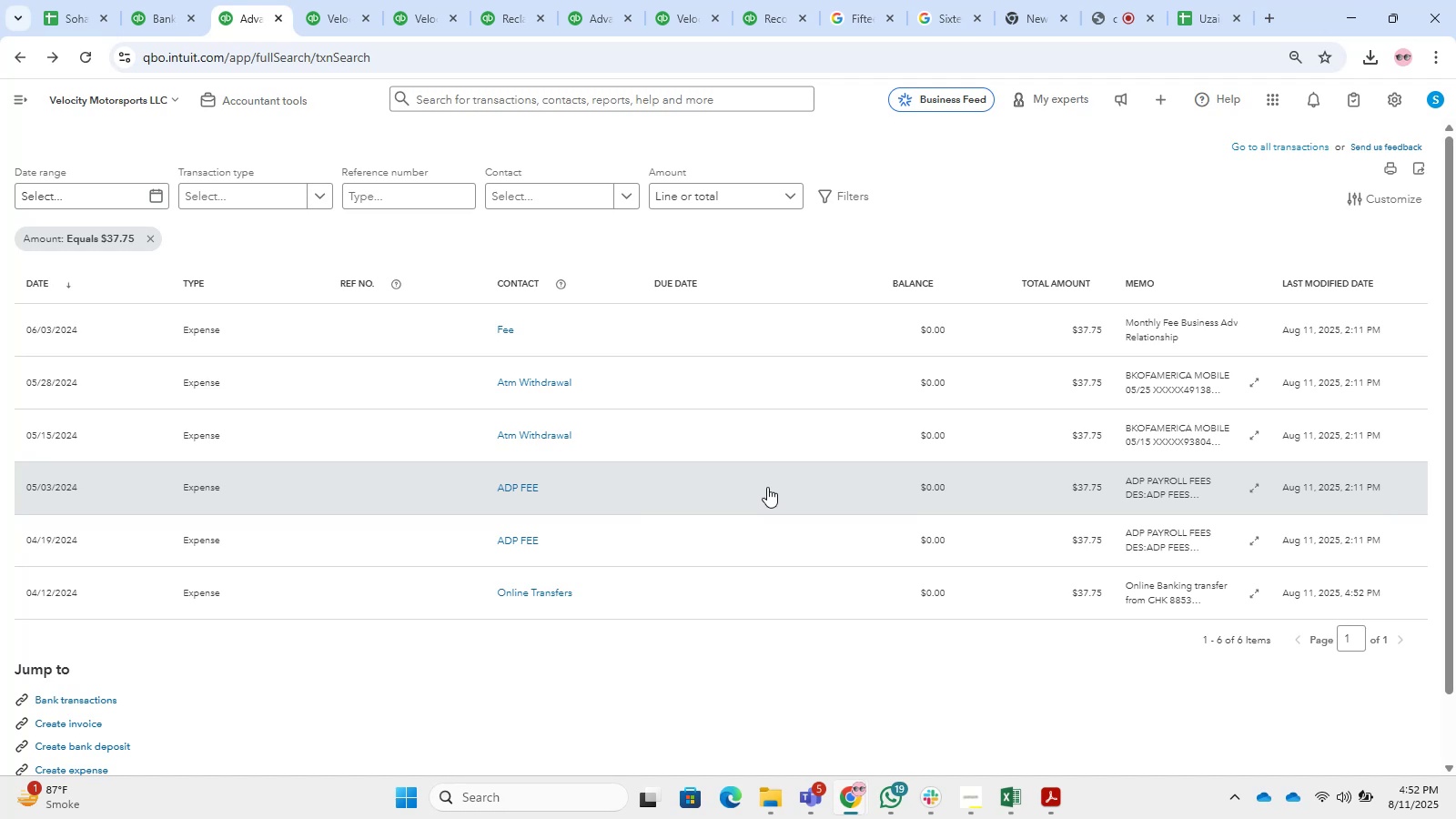 
wait(27.57)
 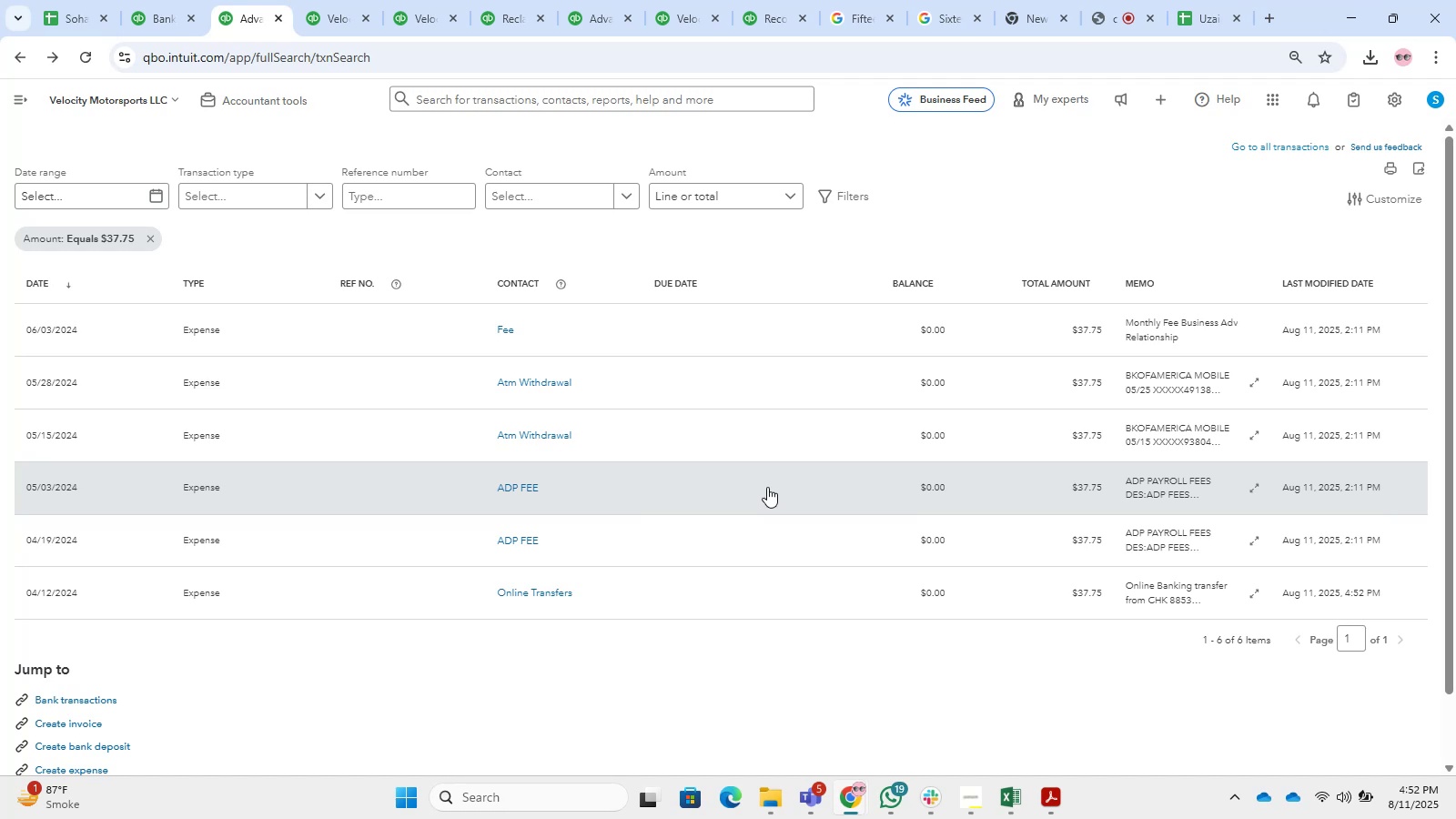 
left_click([1037, 0])
 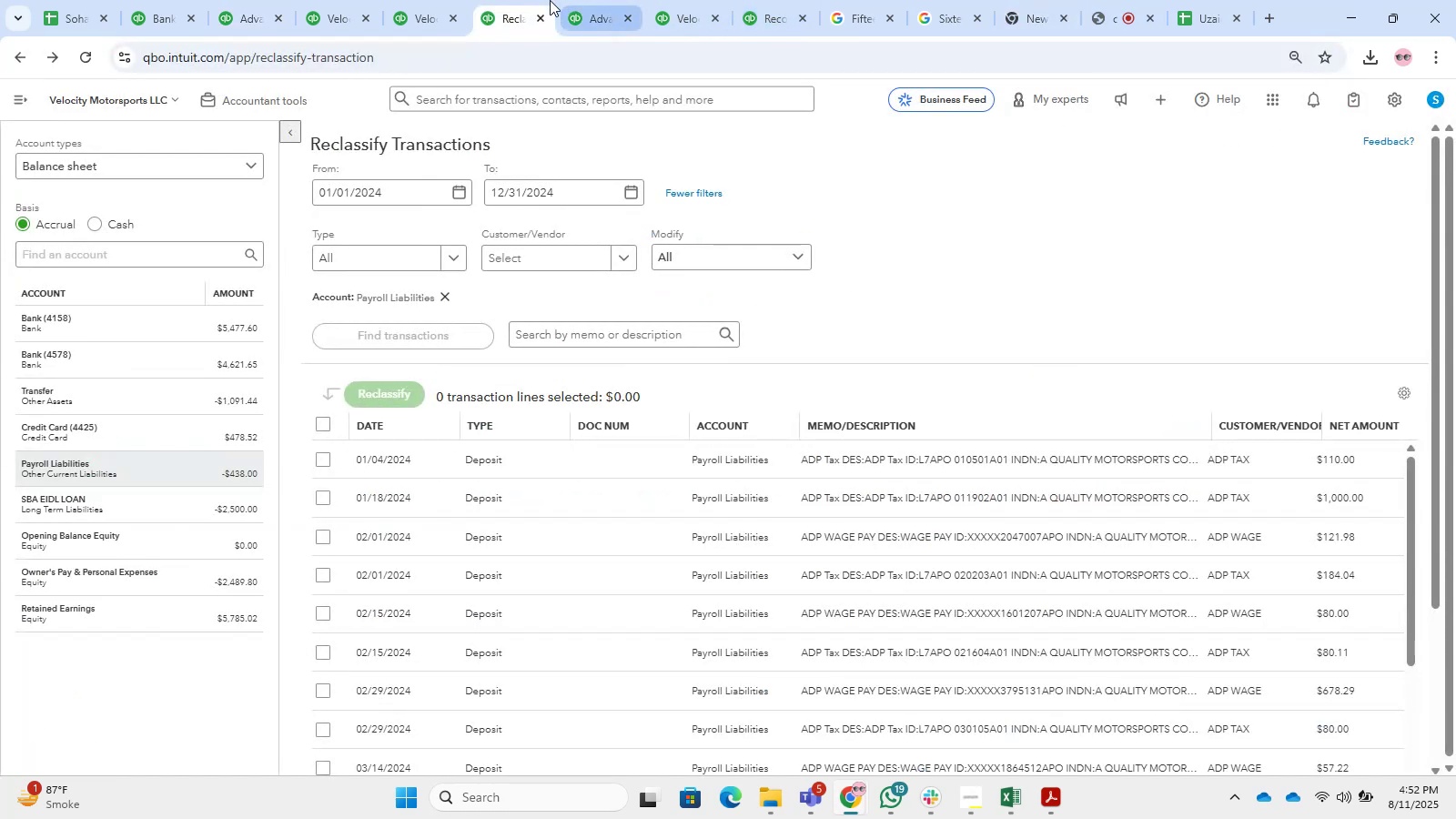 
double_click([582, 25])
 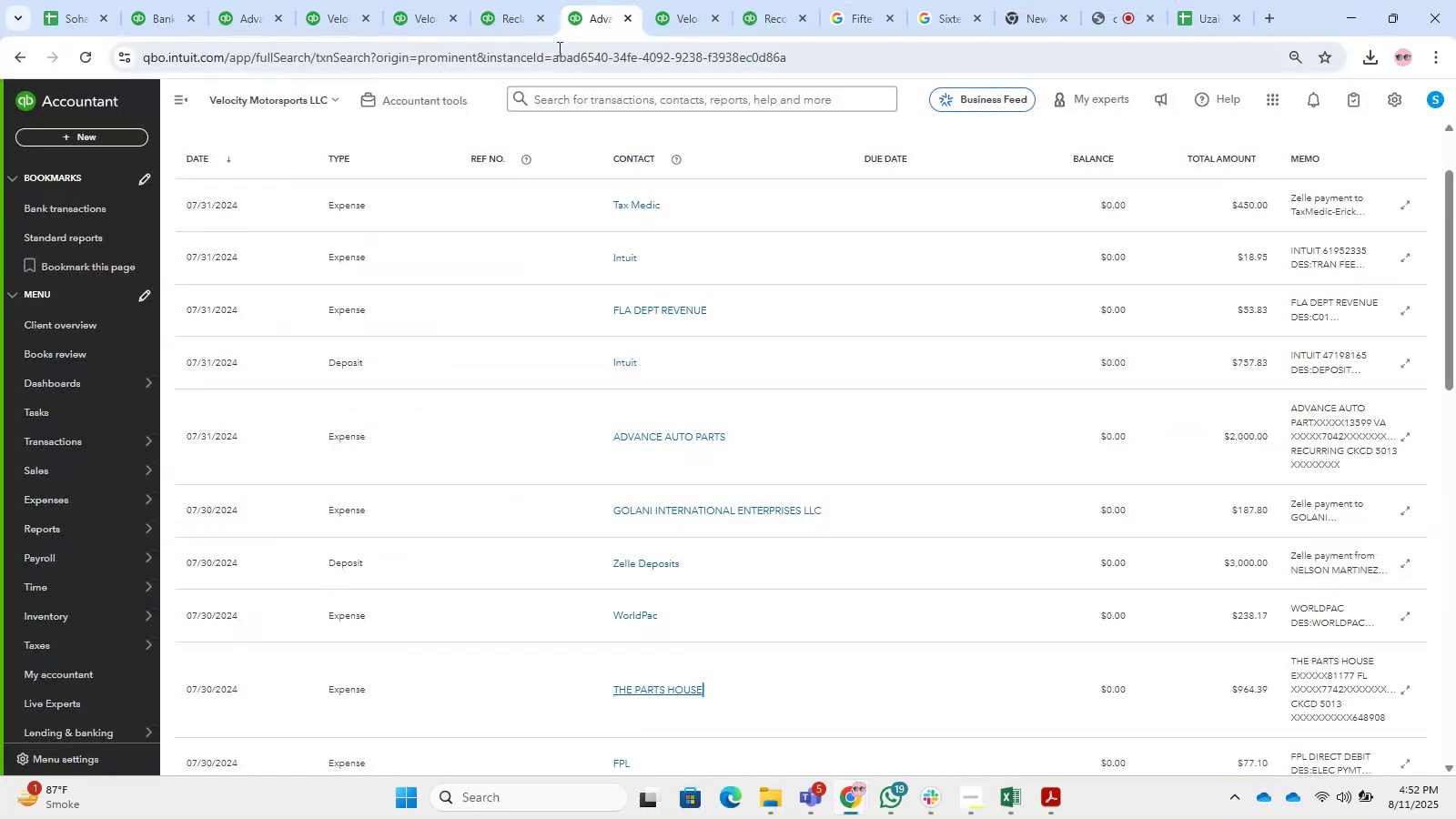 
left_click([423, 0])
 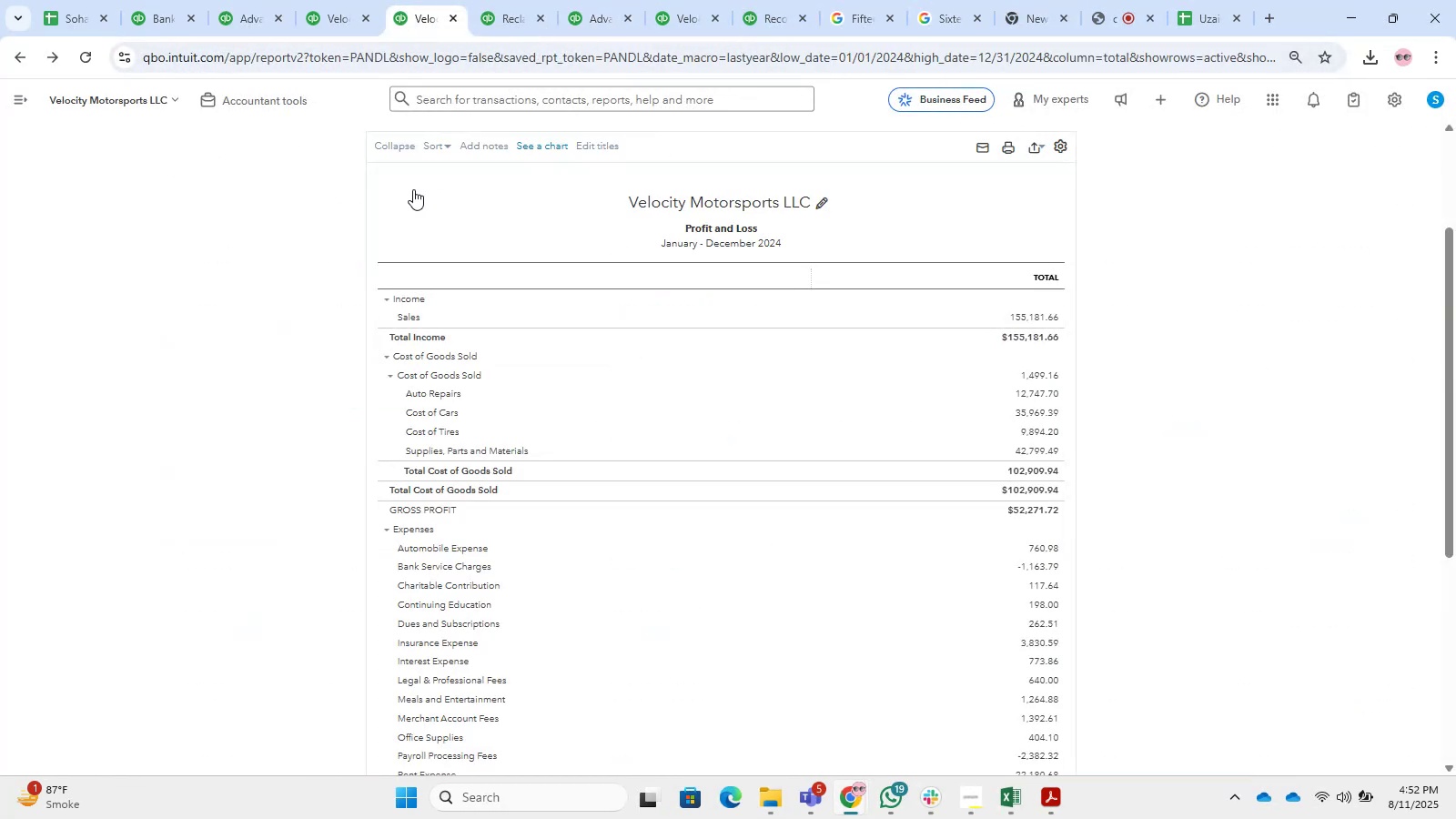 
left_click([328, 0])
 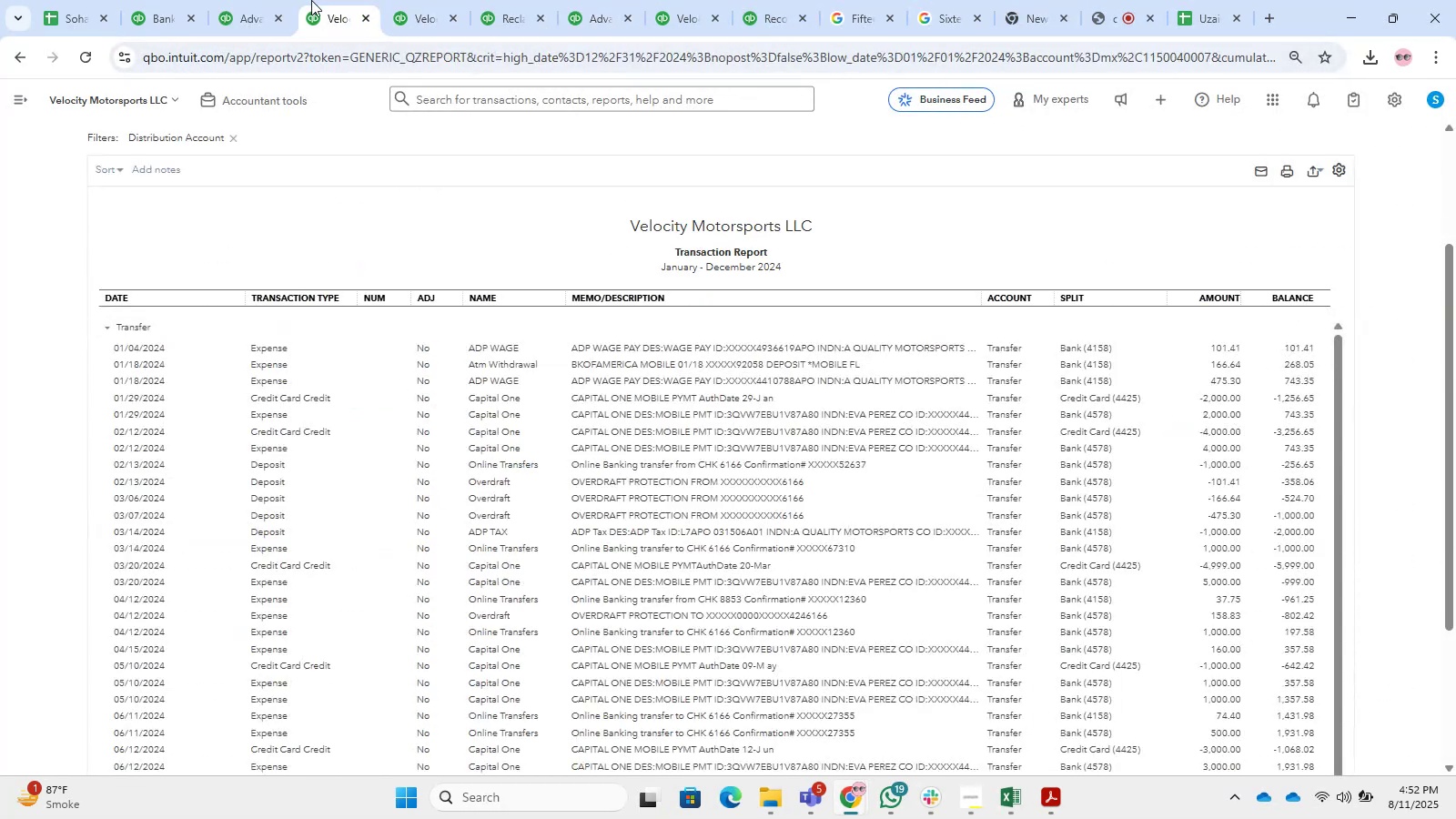 
left_click([269, 0])
 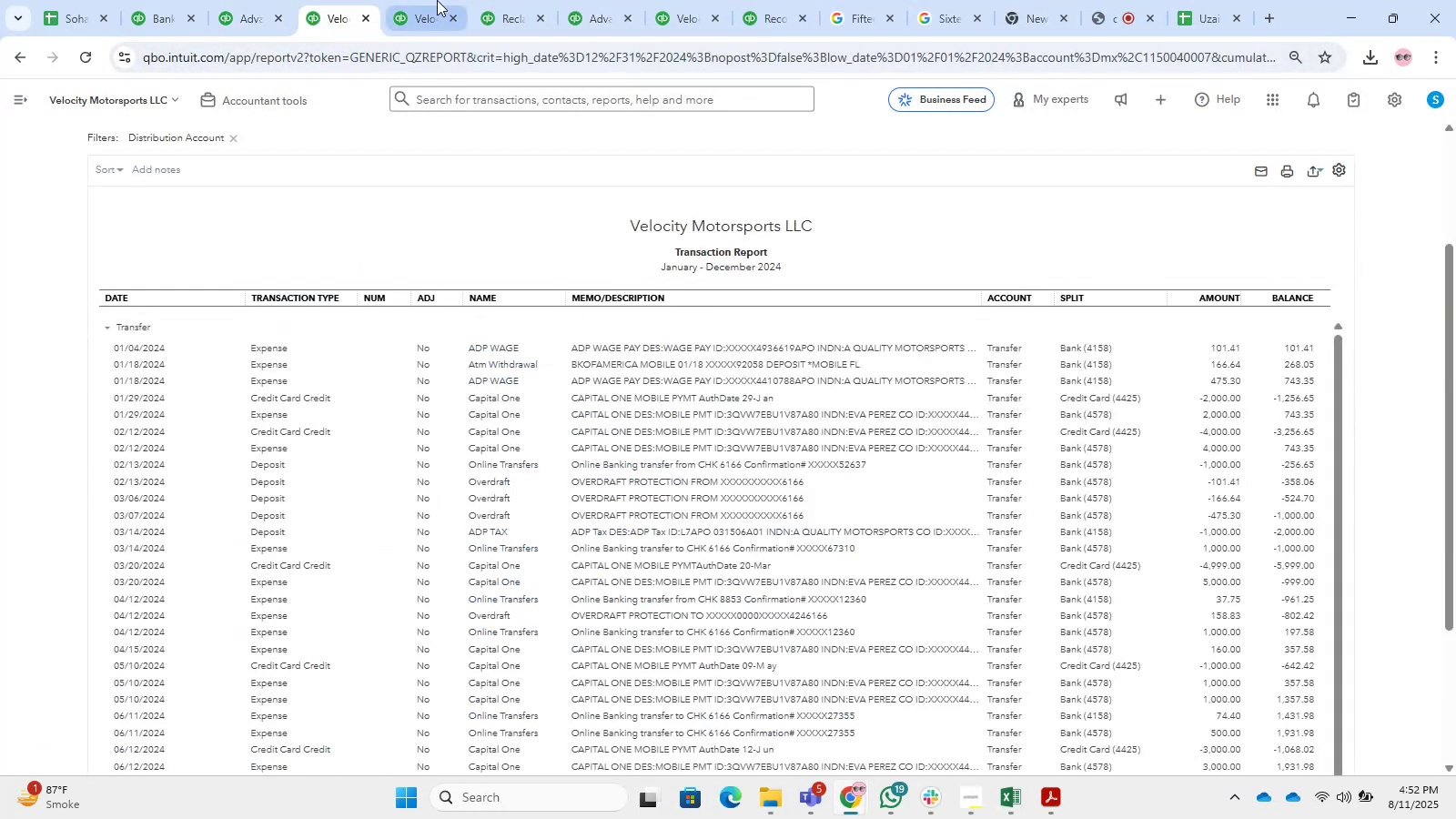 
scroll: coordinate [441, 229], scroll_direction: up, amount: 2.0
 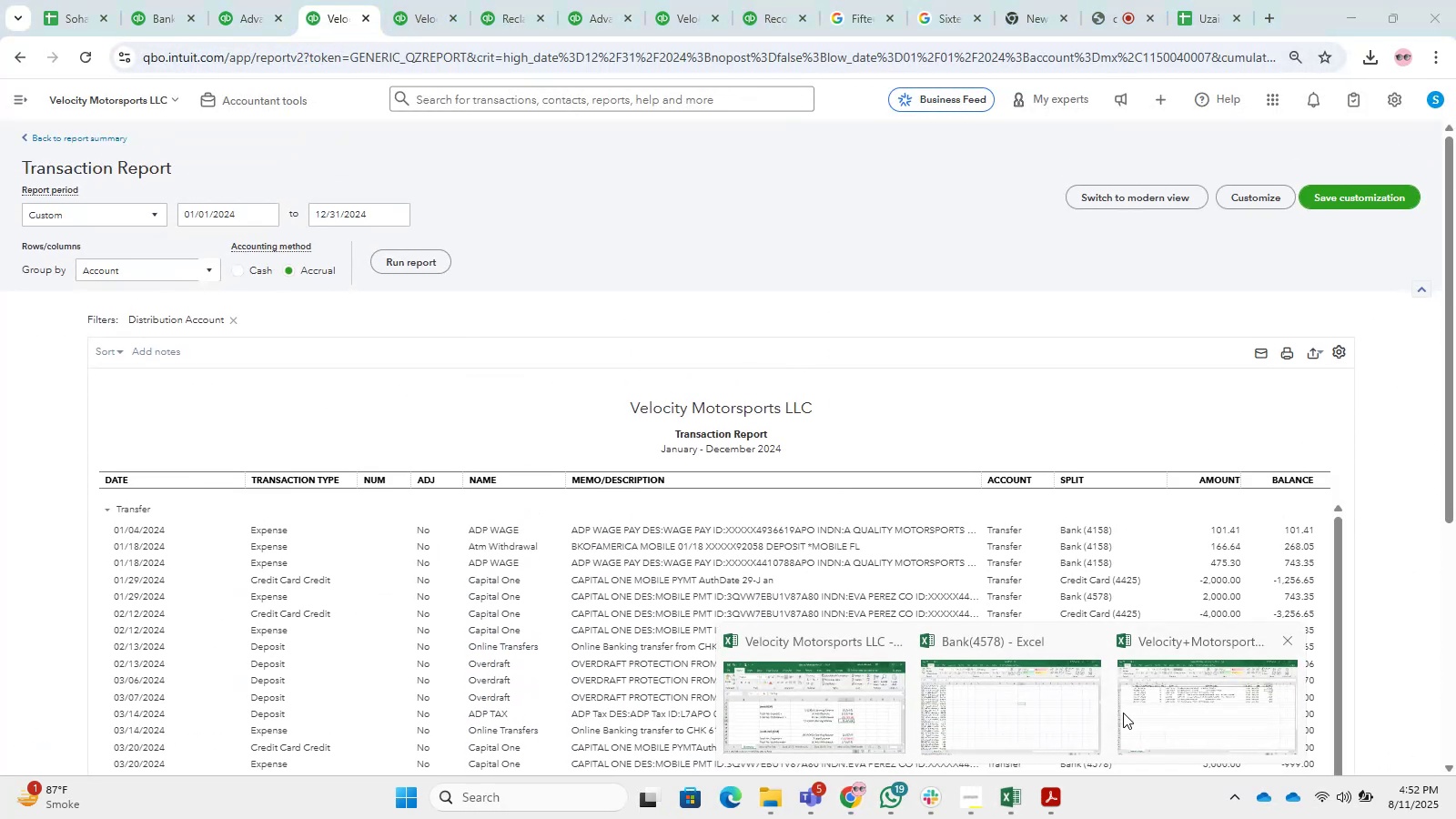 
left_click([1000, 353])
 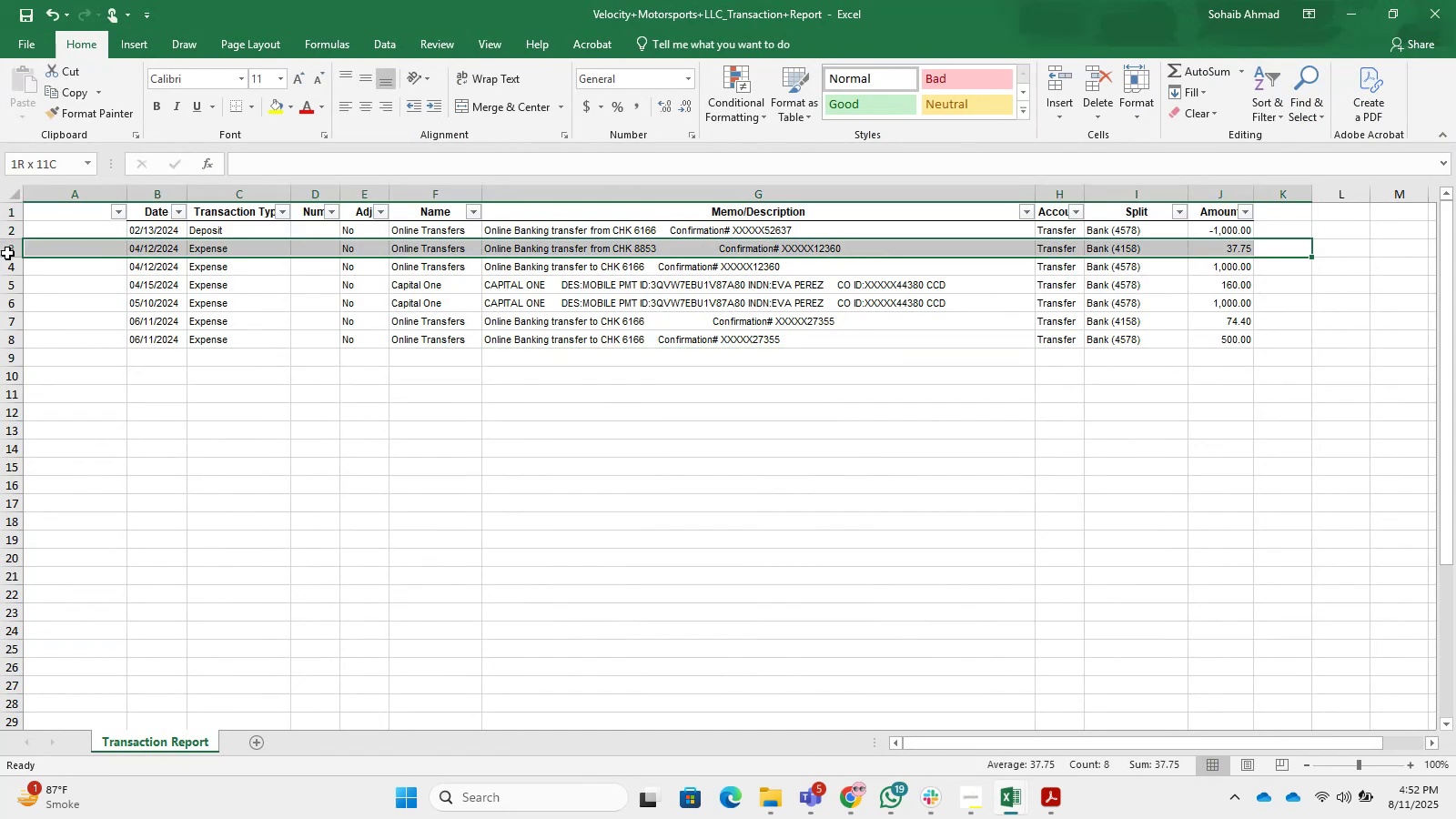 
left_click([9, 244])
 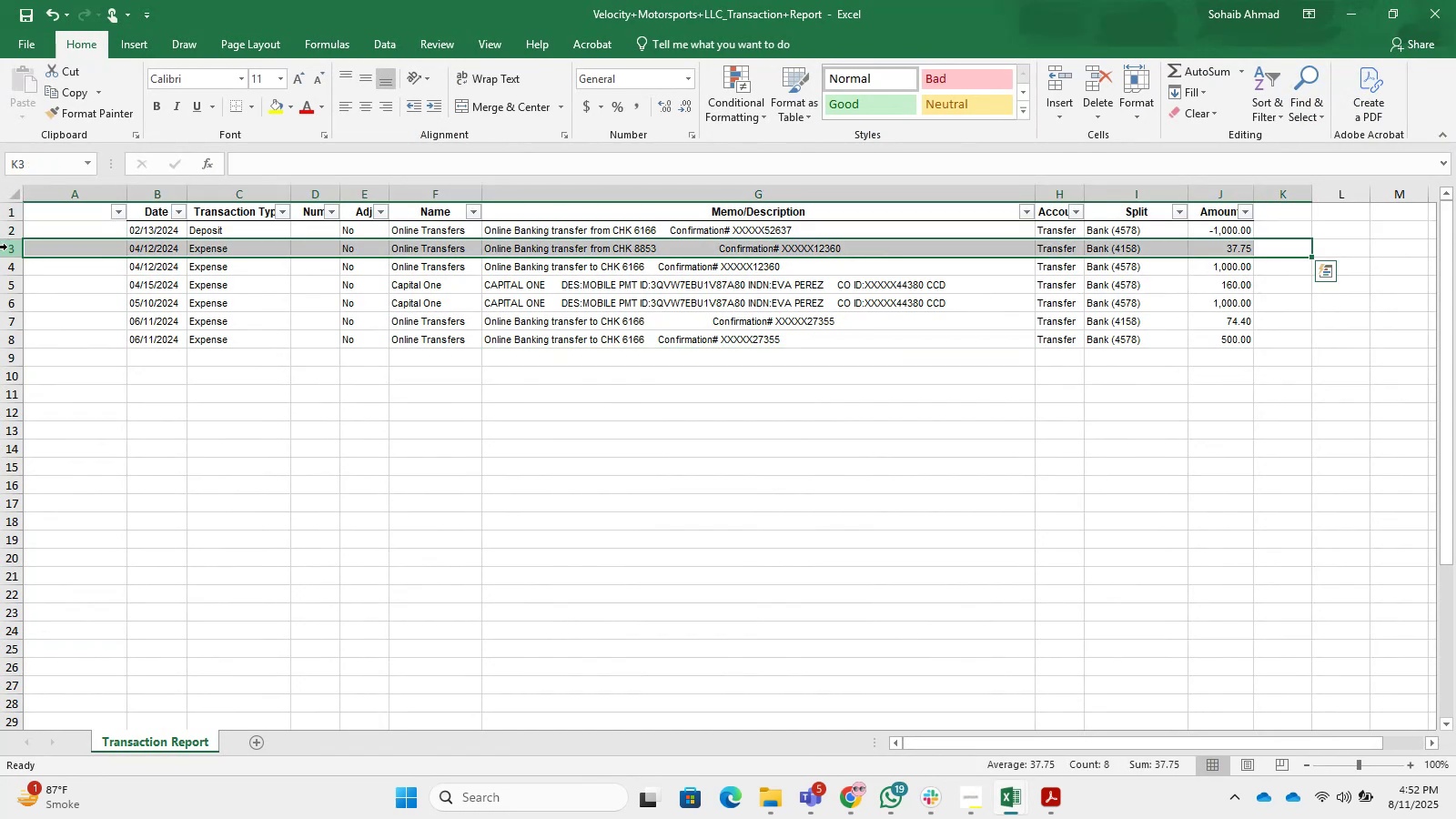 
key(Control+ControlRight)
 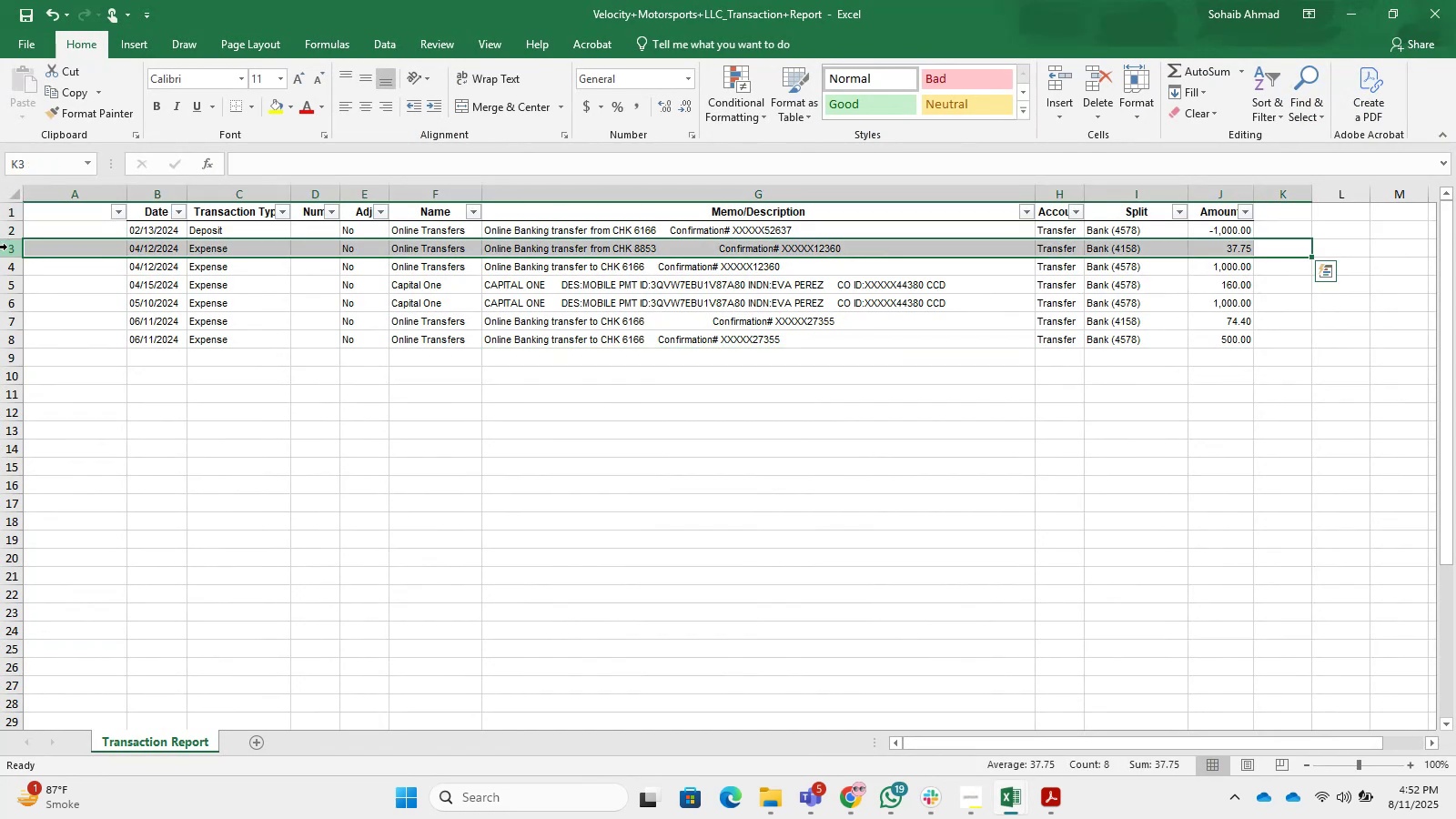 
key(Control+NumpadSubtract)
 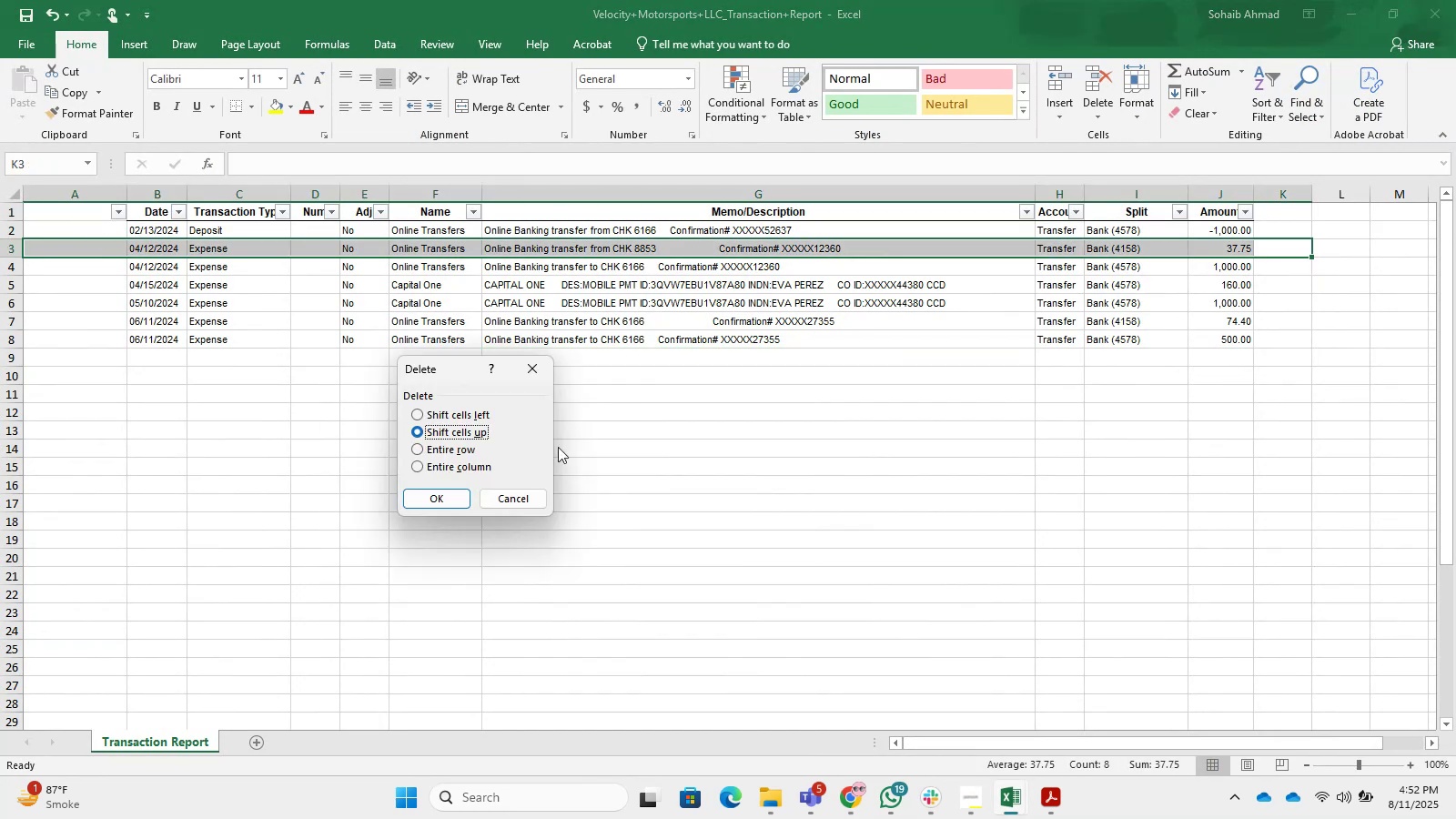 
left_click([460, 493])
 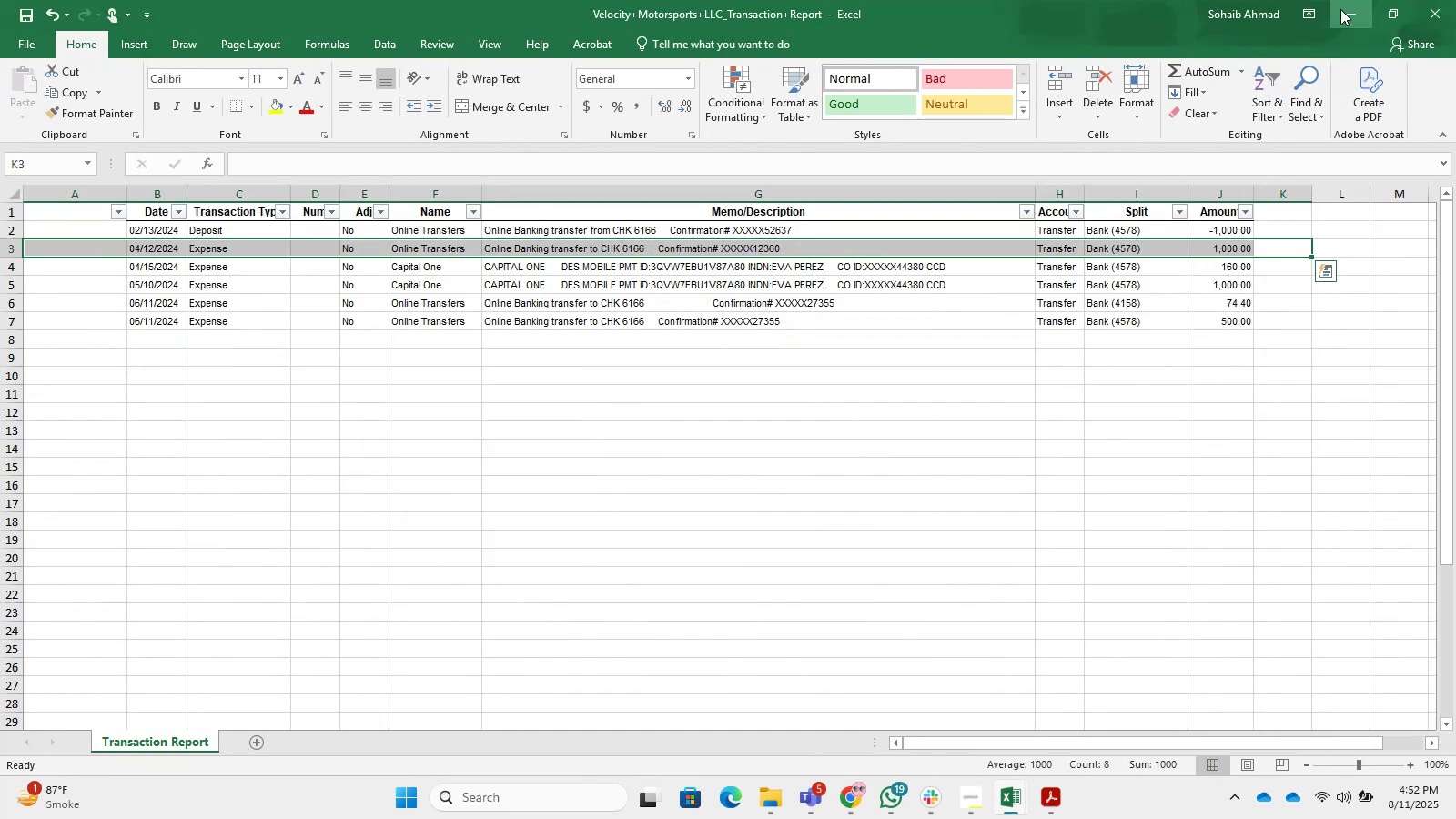 
left_click([1334, 11])
 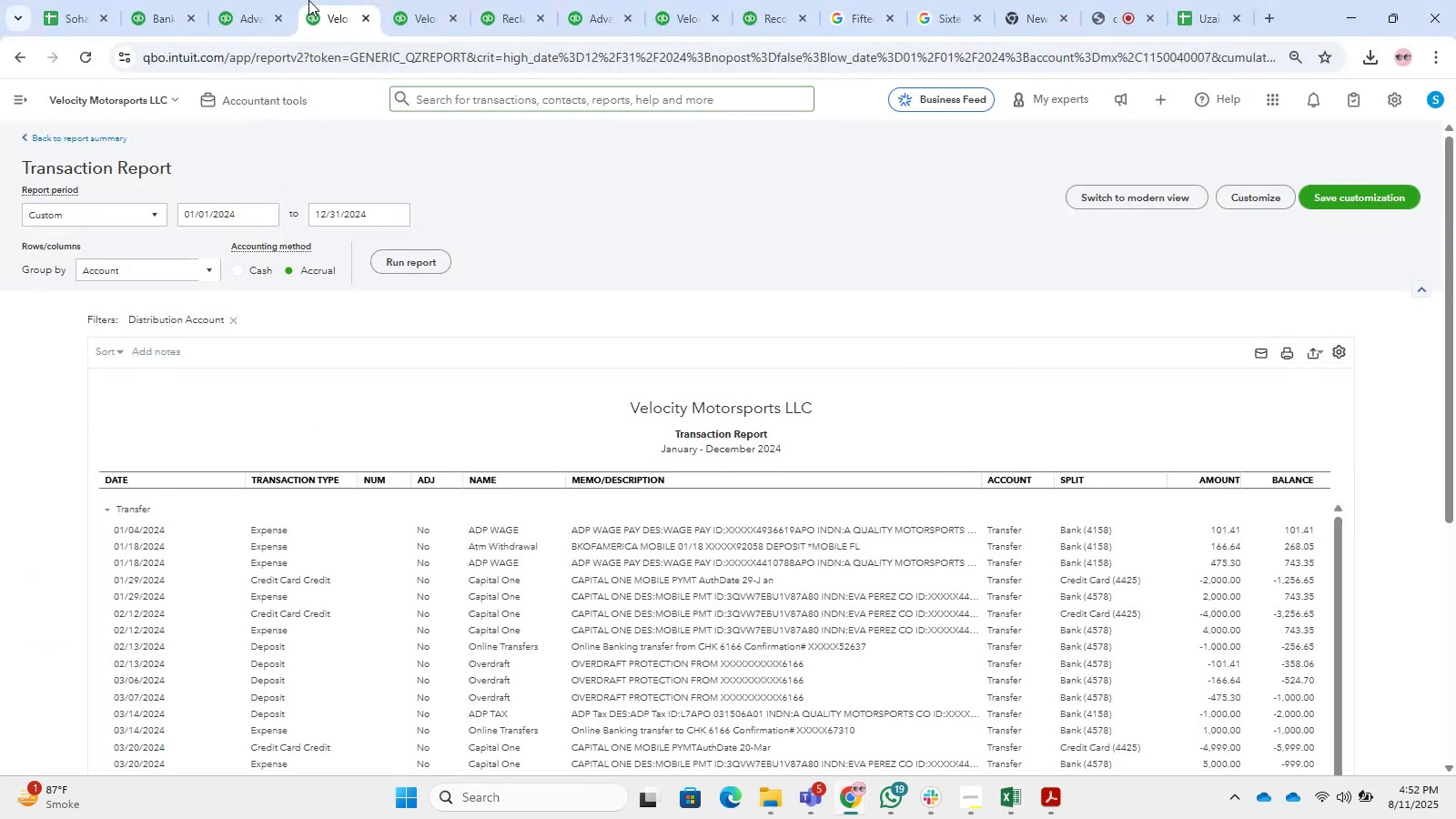 
double_click([284, 0])
 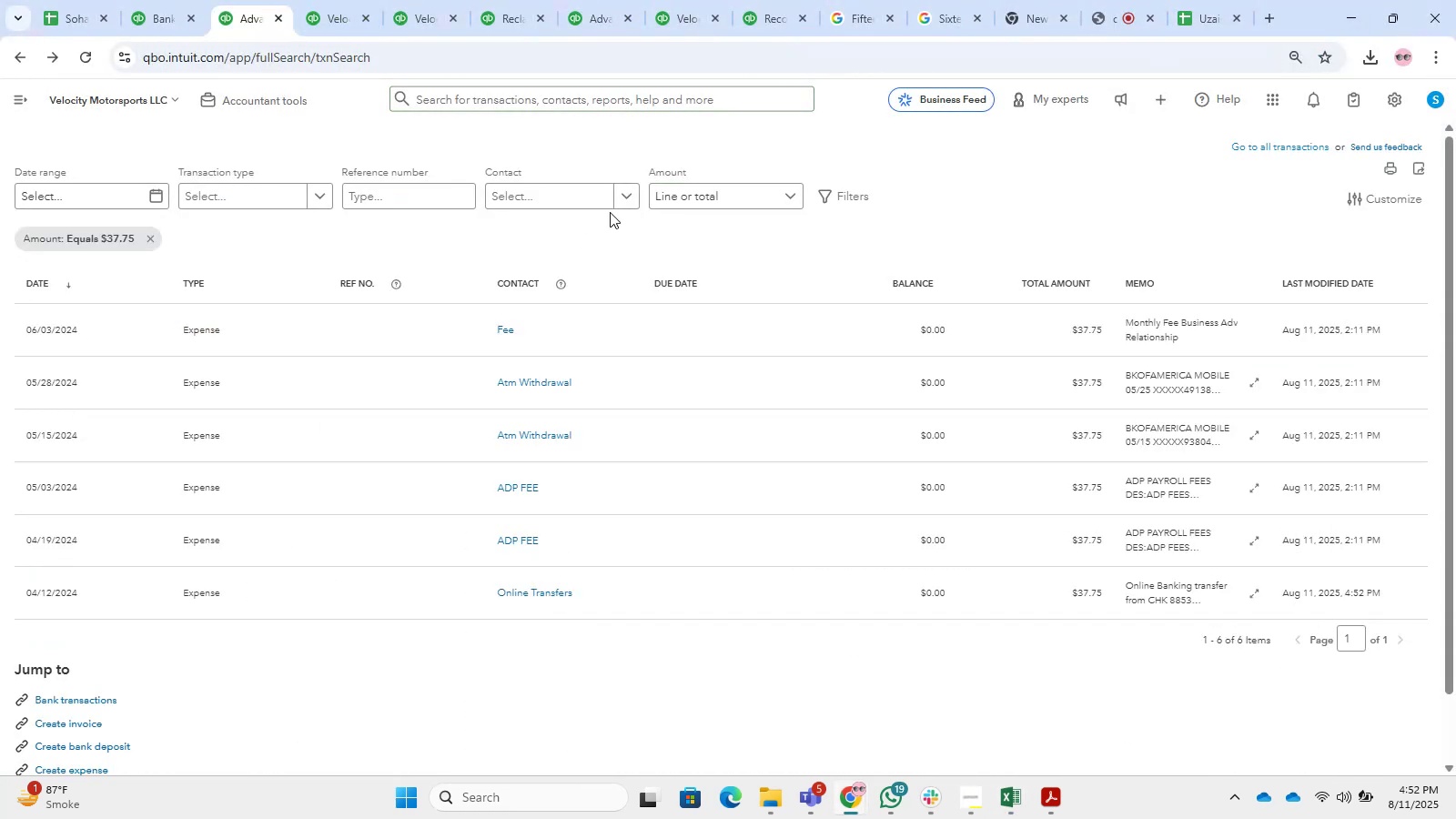 
left_click([745, 180])
 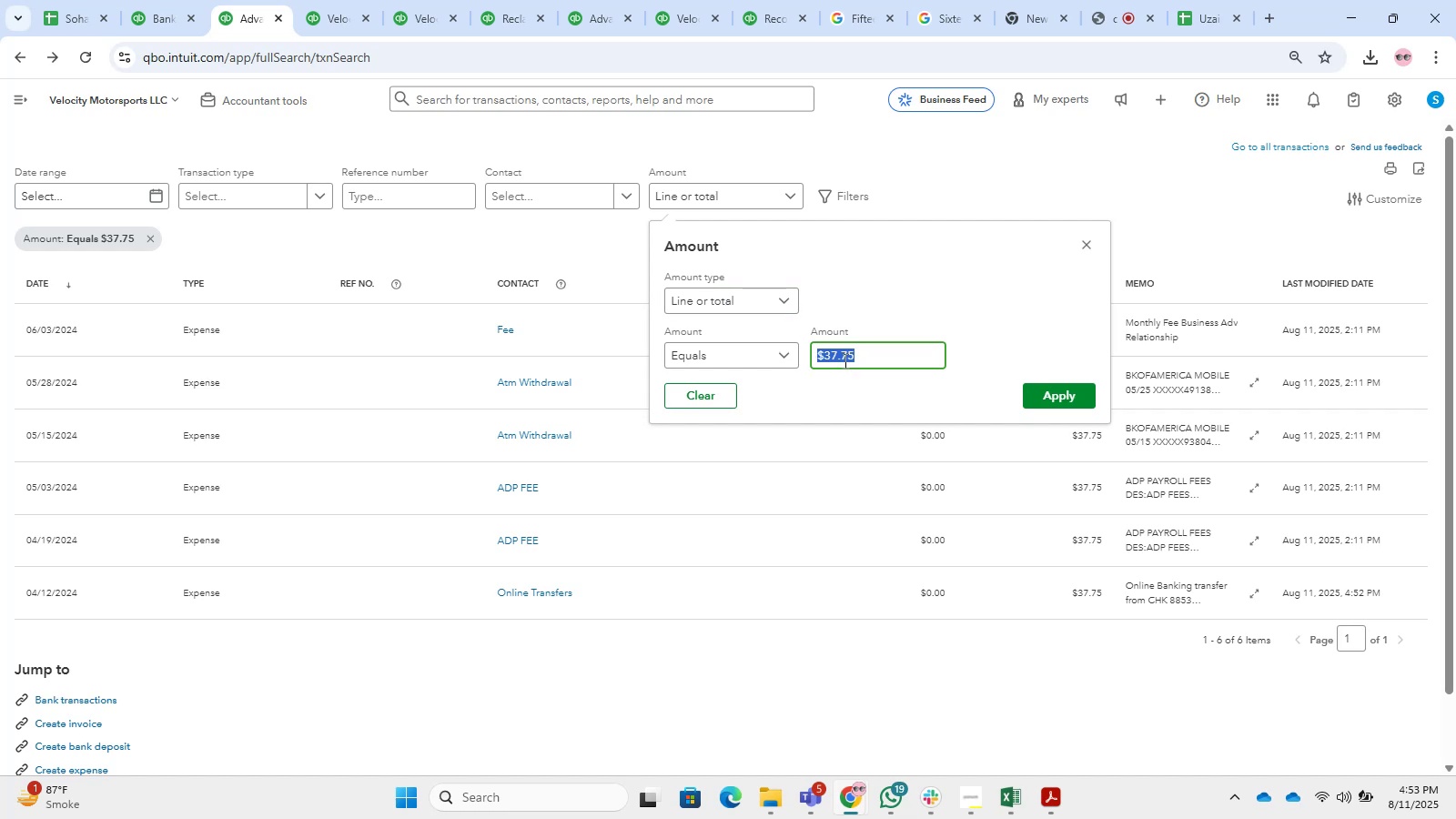 
wait(6.7)
 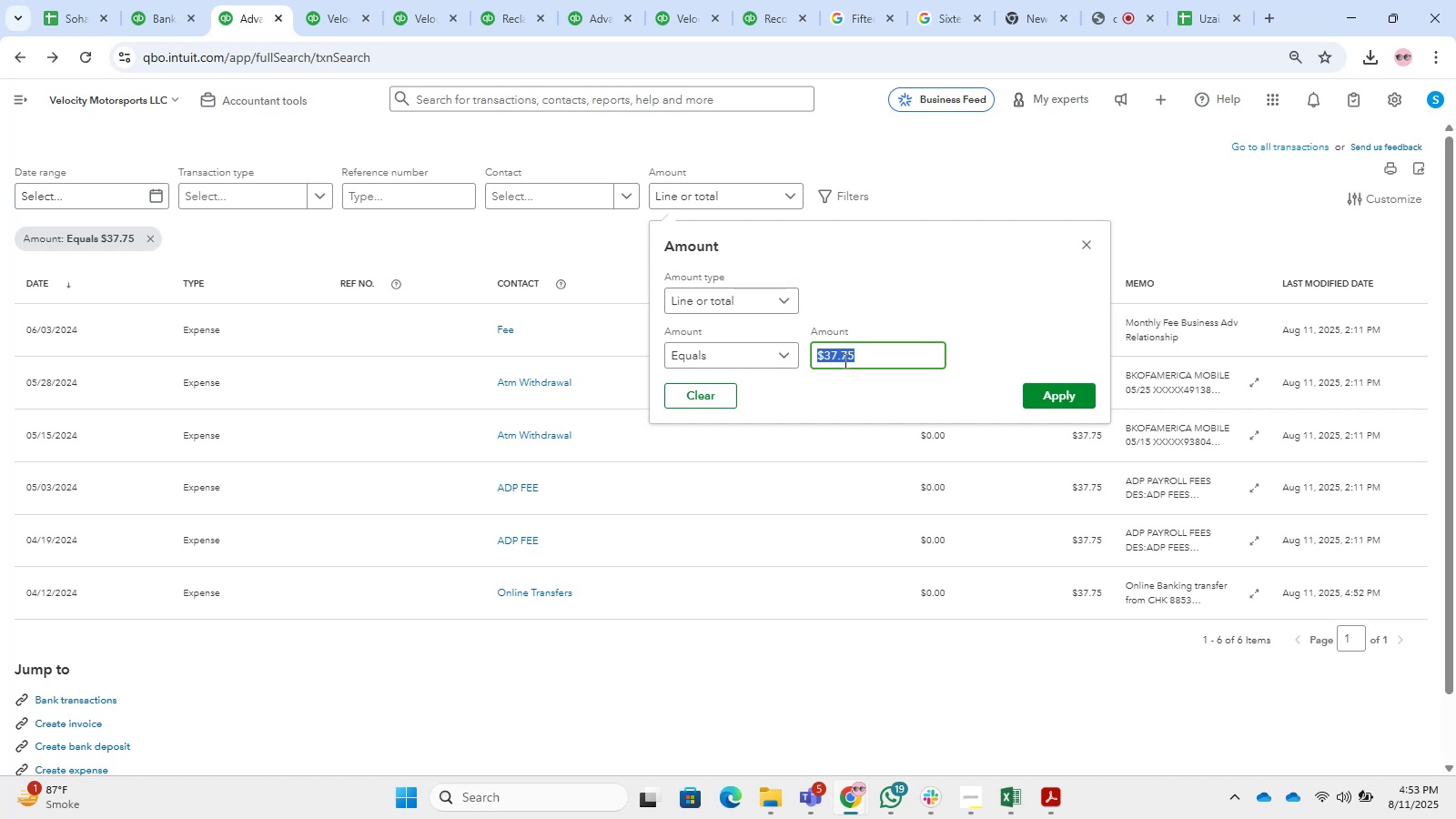 
key(Numpad7)
 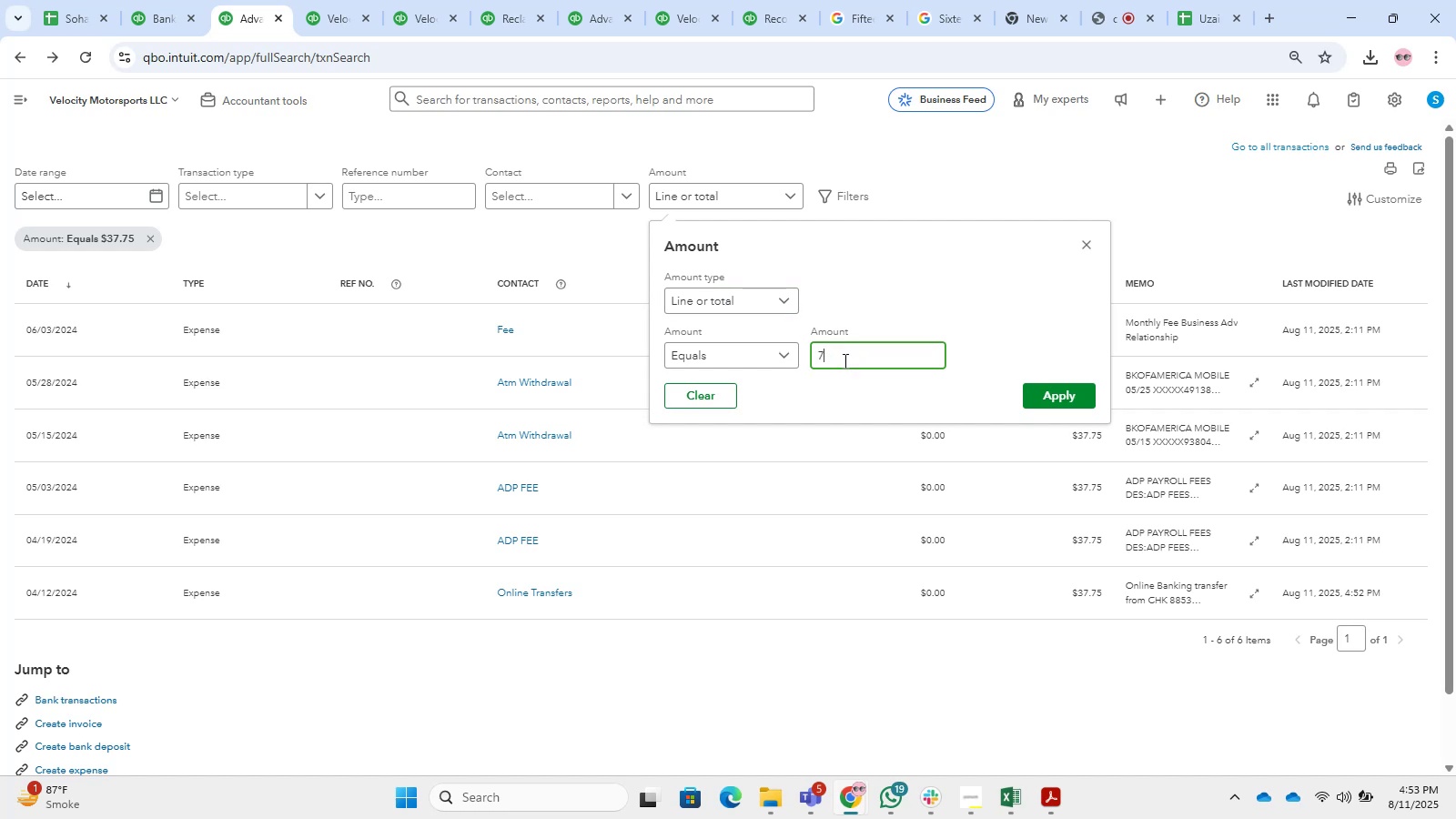 
key(Numpad4)
 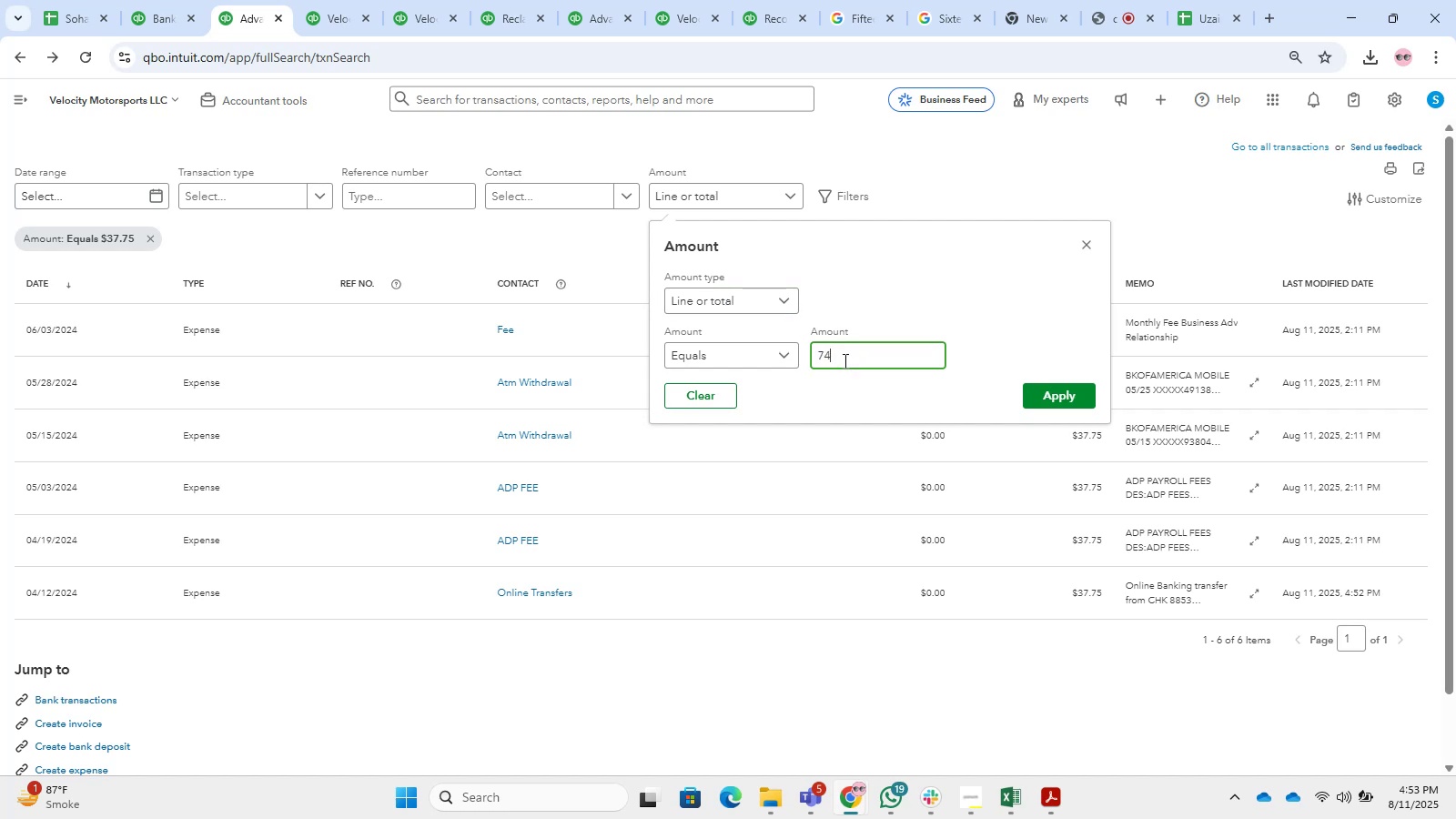 
key(NumpadDecimal)
 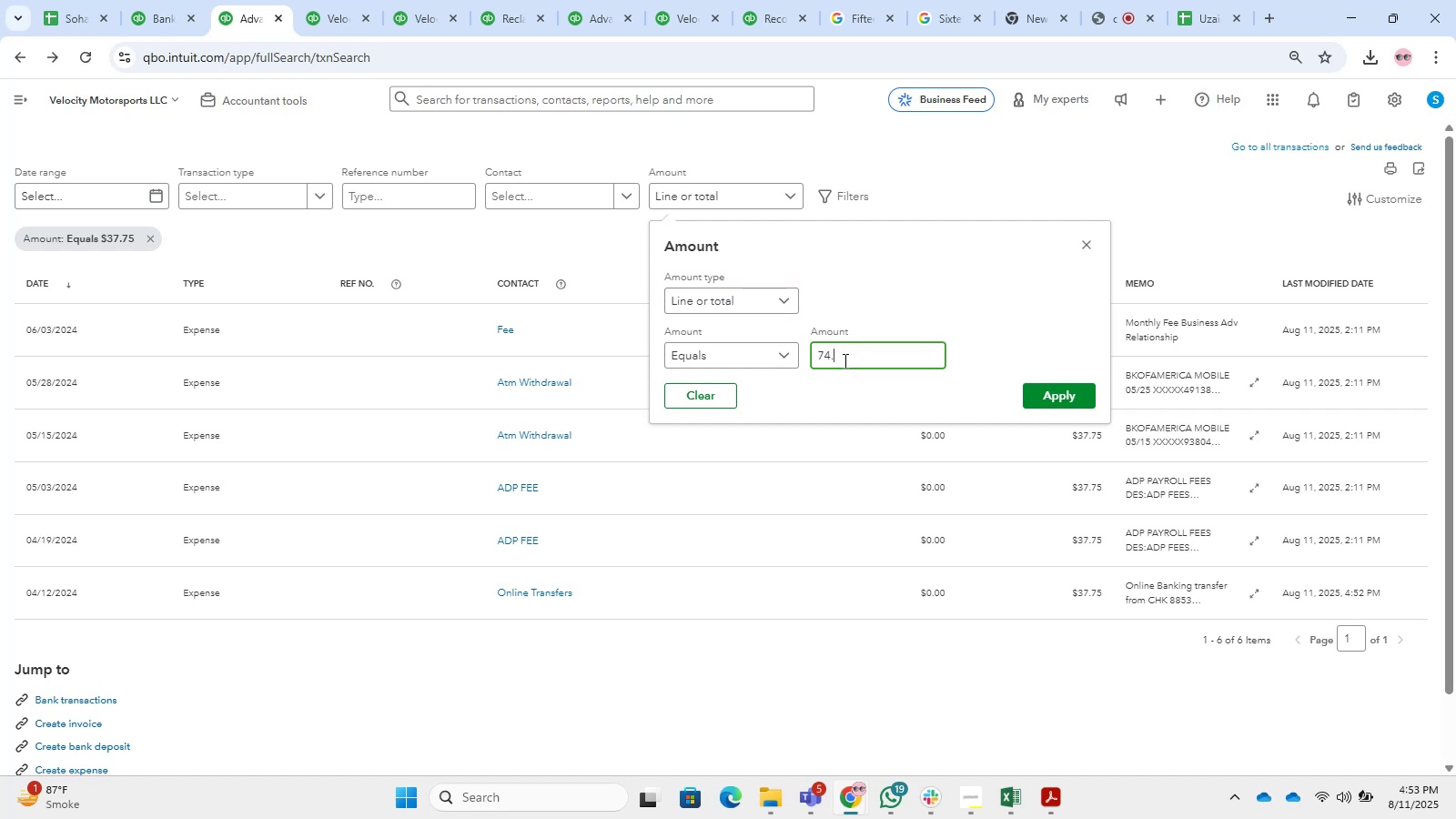 
key(Numpad4)
 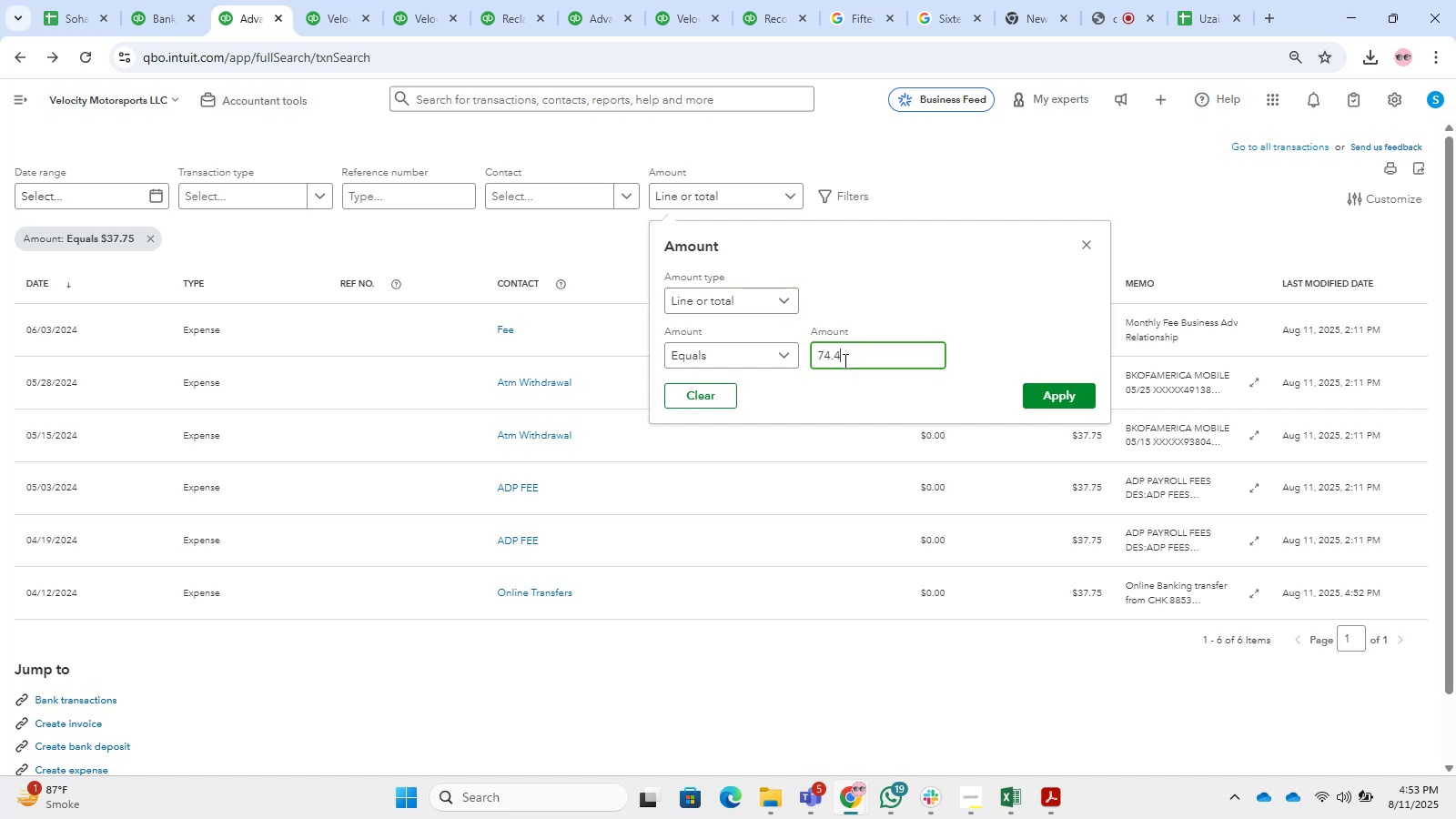 
key(Numpad0)
 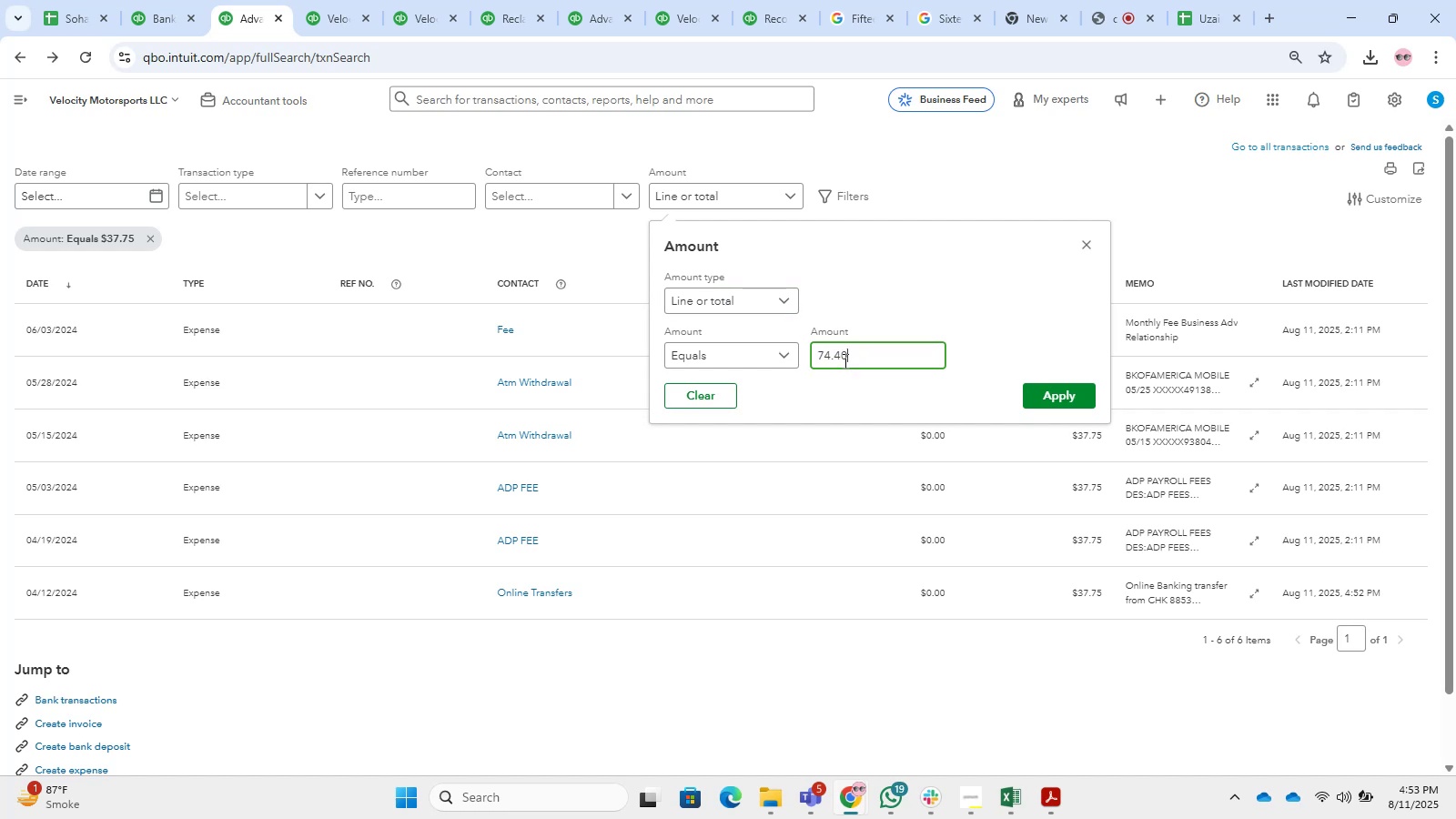 
key(NumpadEnter)
 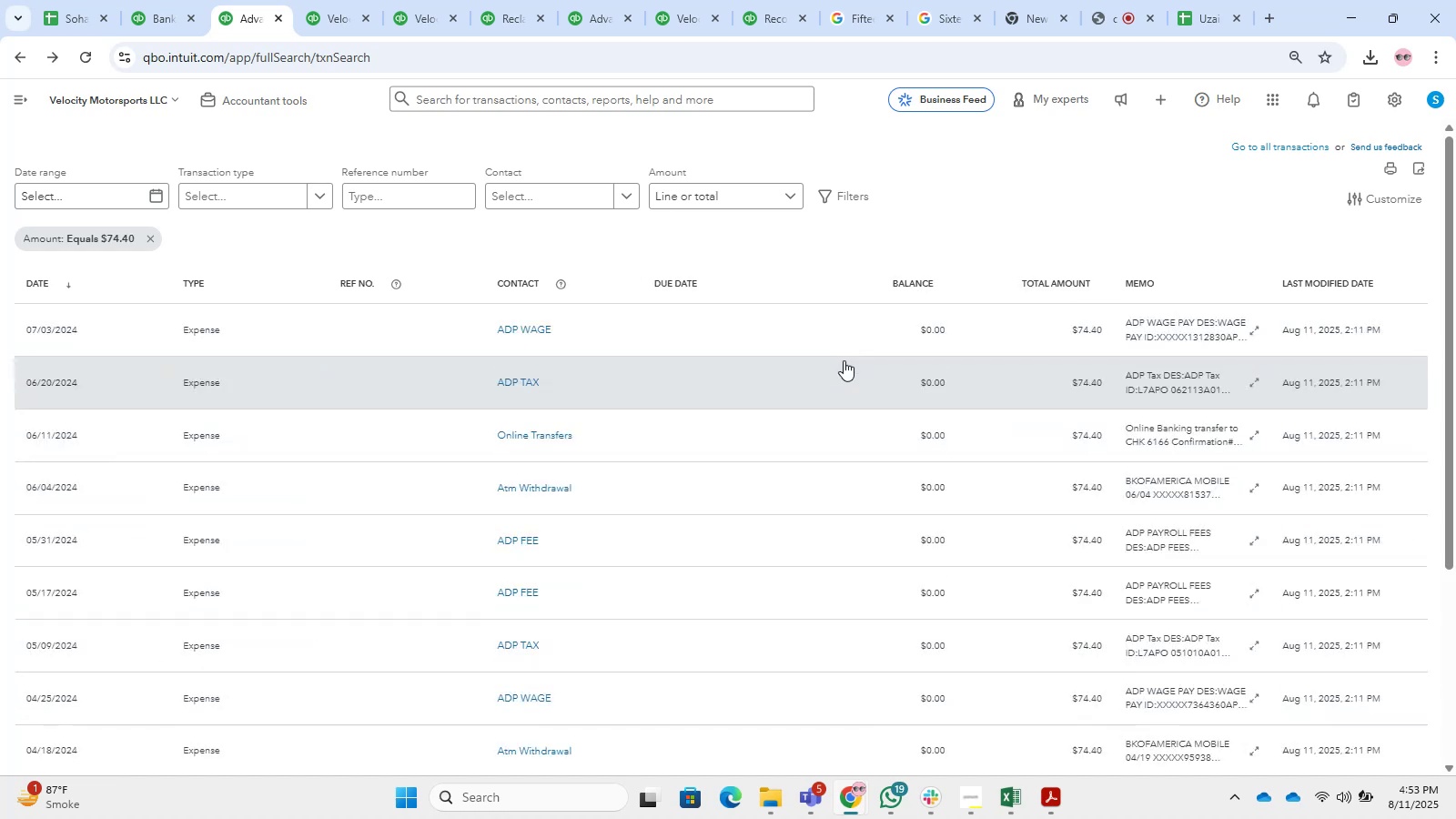 
scroll: coordinate [703, 424], scroll_direction: down, amount: 1.0
 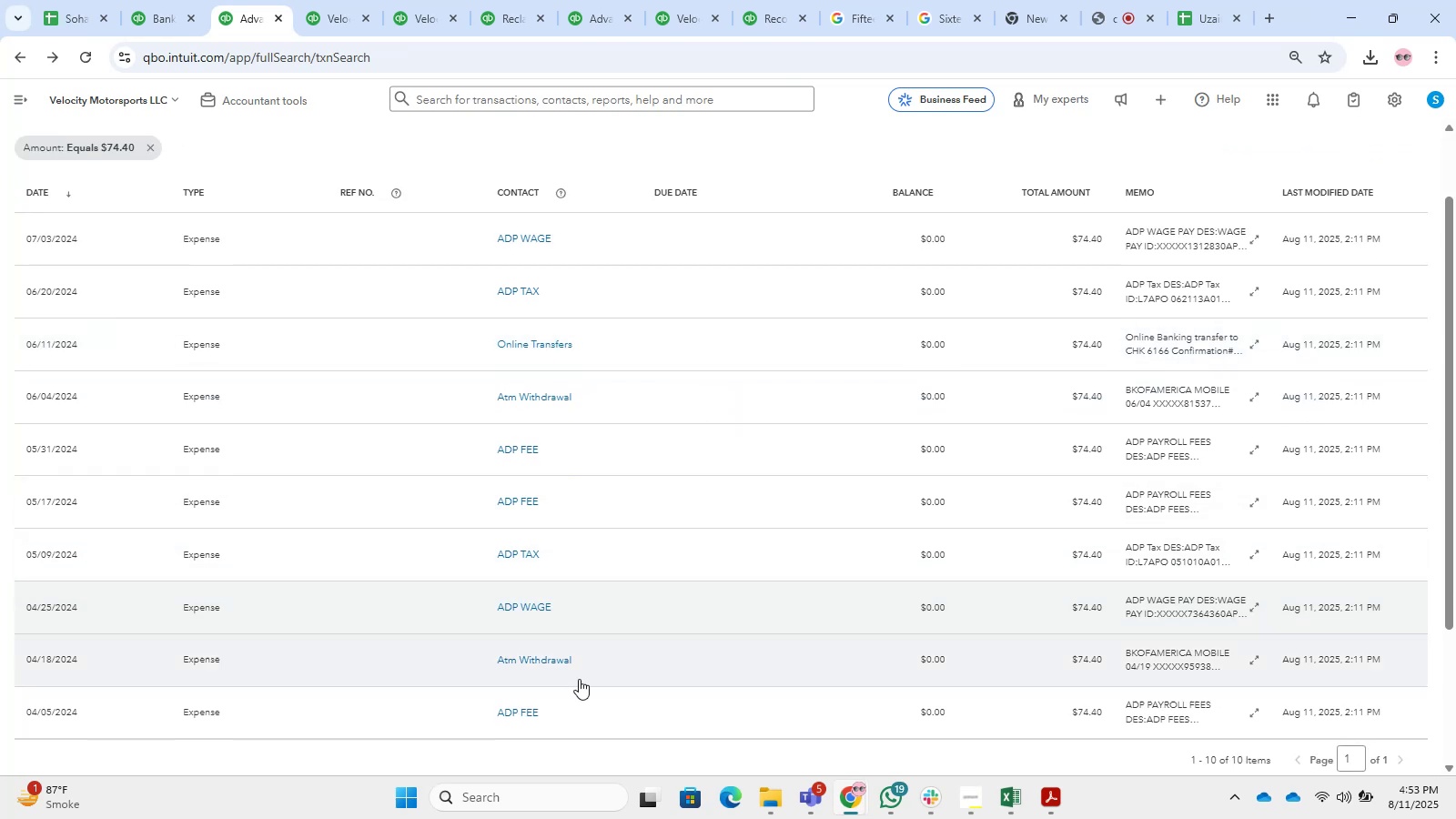 
scroll: coordinate [597, 636], scroll_direction: up, amount: 3.0
 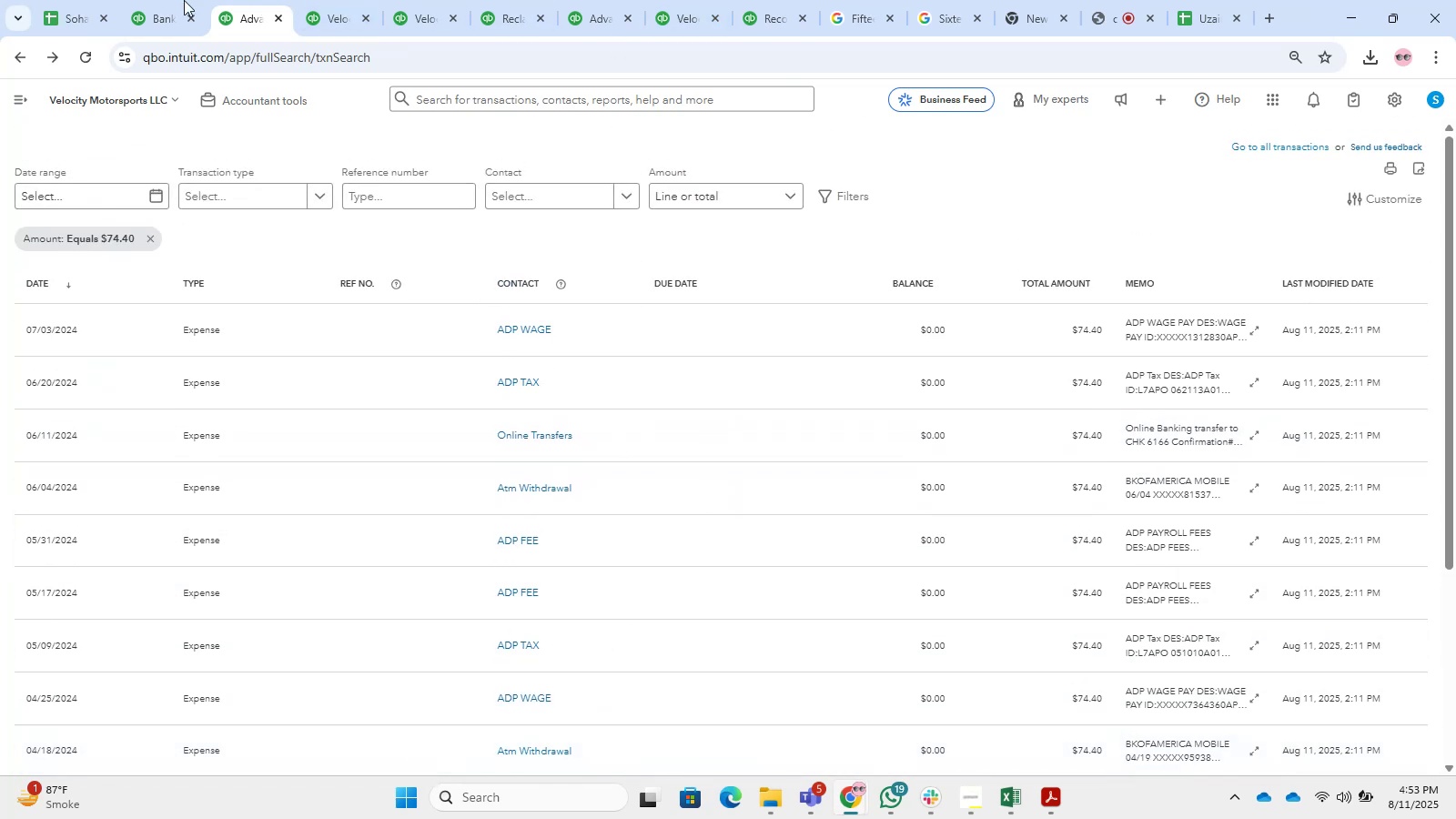 
scroll: coordinate [360, 399], scroll_direction: down, amount: 3.0
 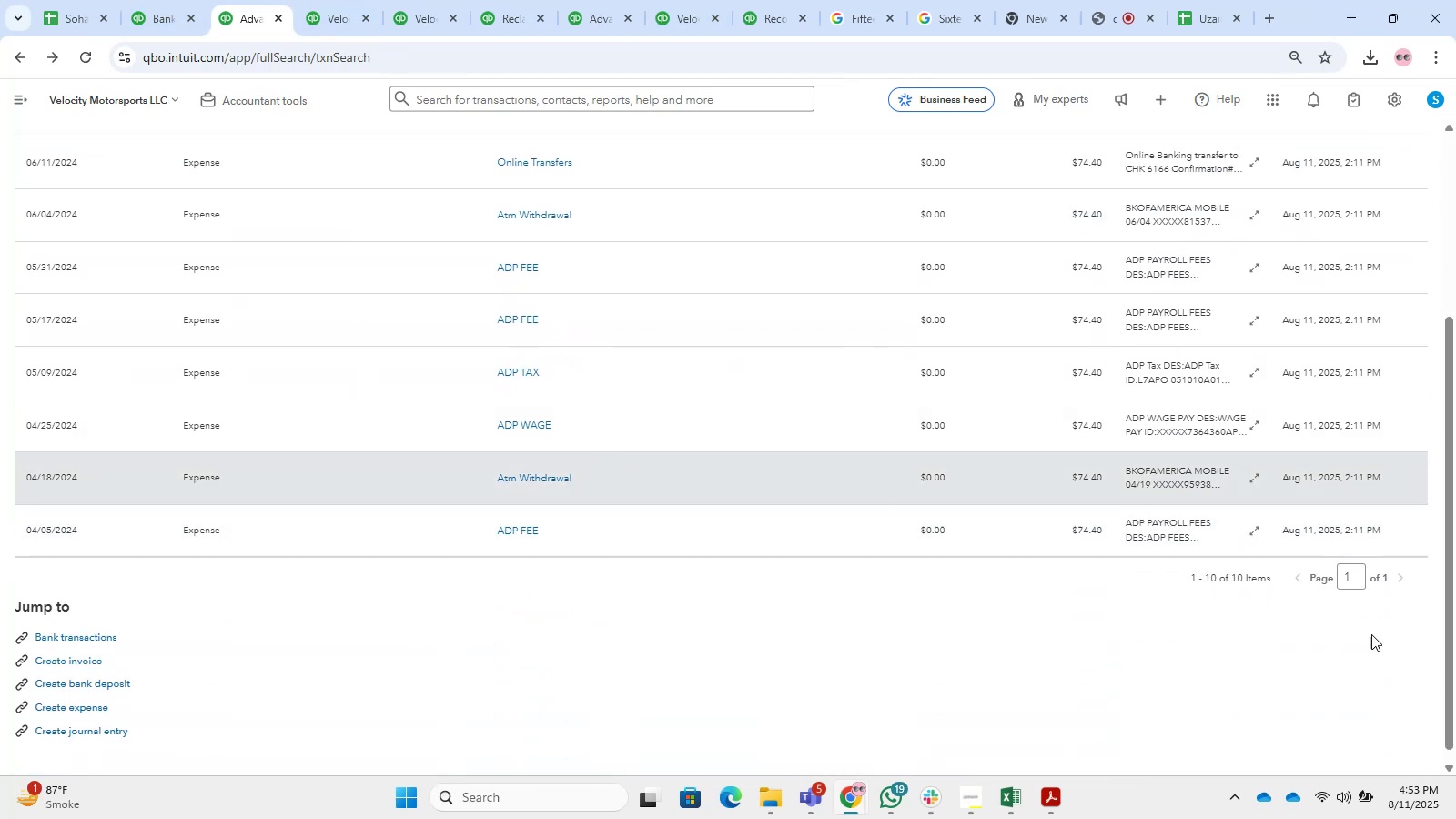 
left_click([893, 157])
 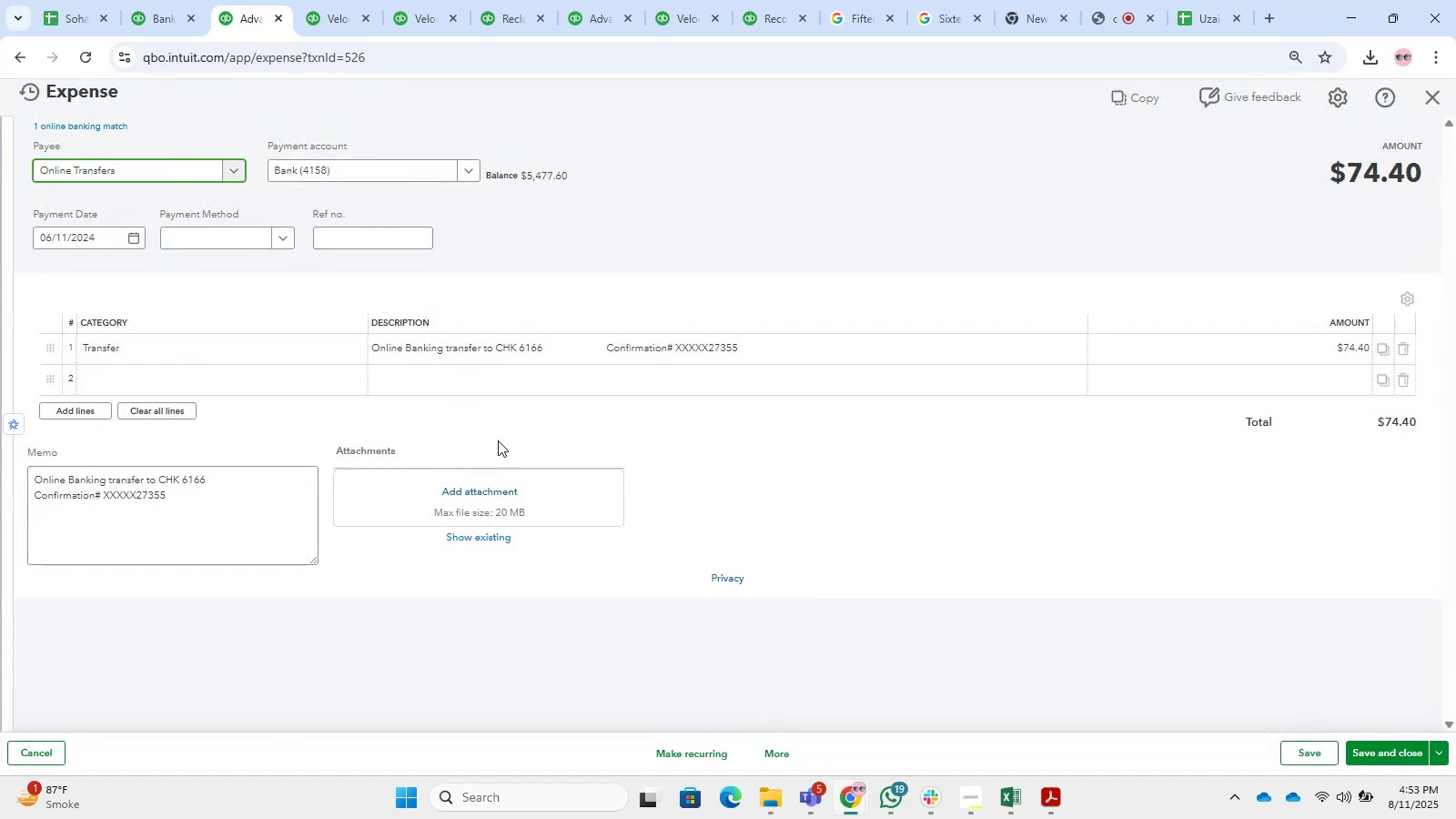 
wait(5.13)
 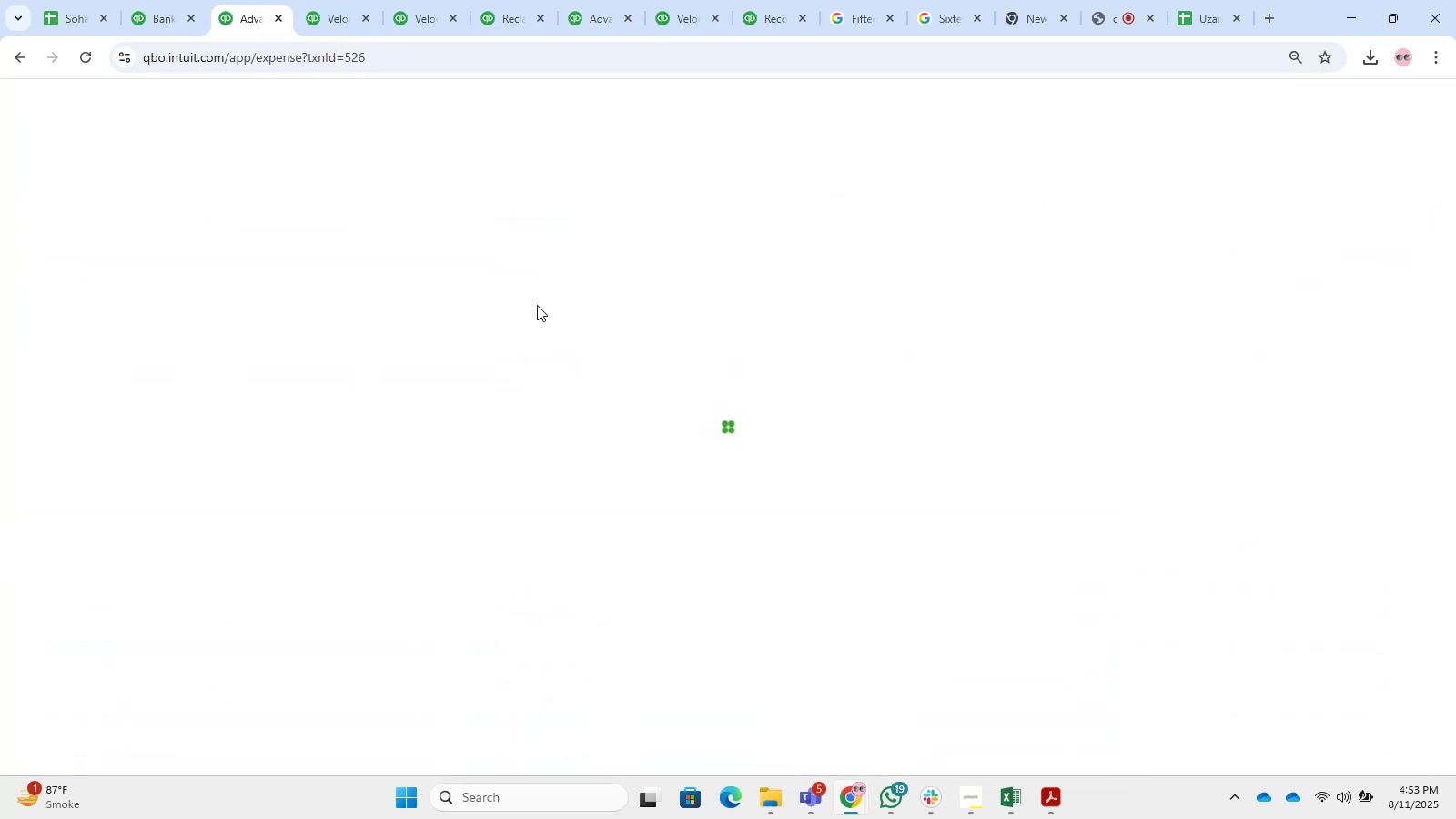 
left_click([275, 354])
 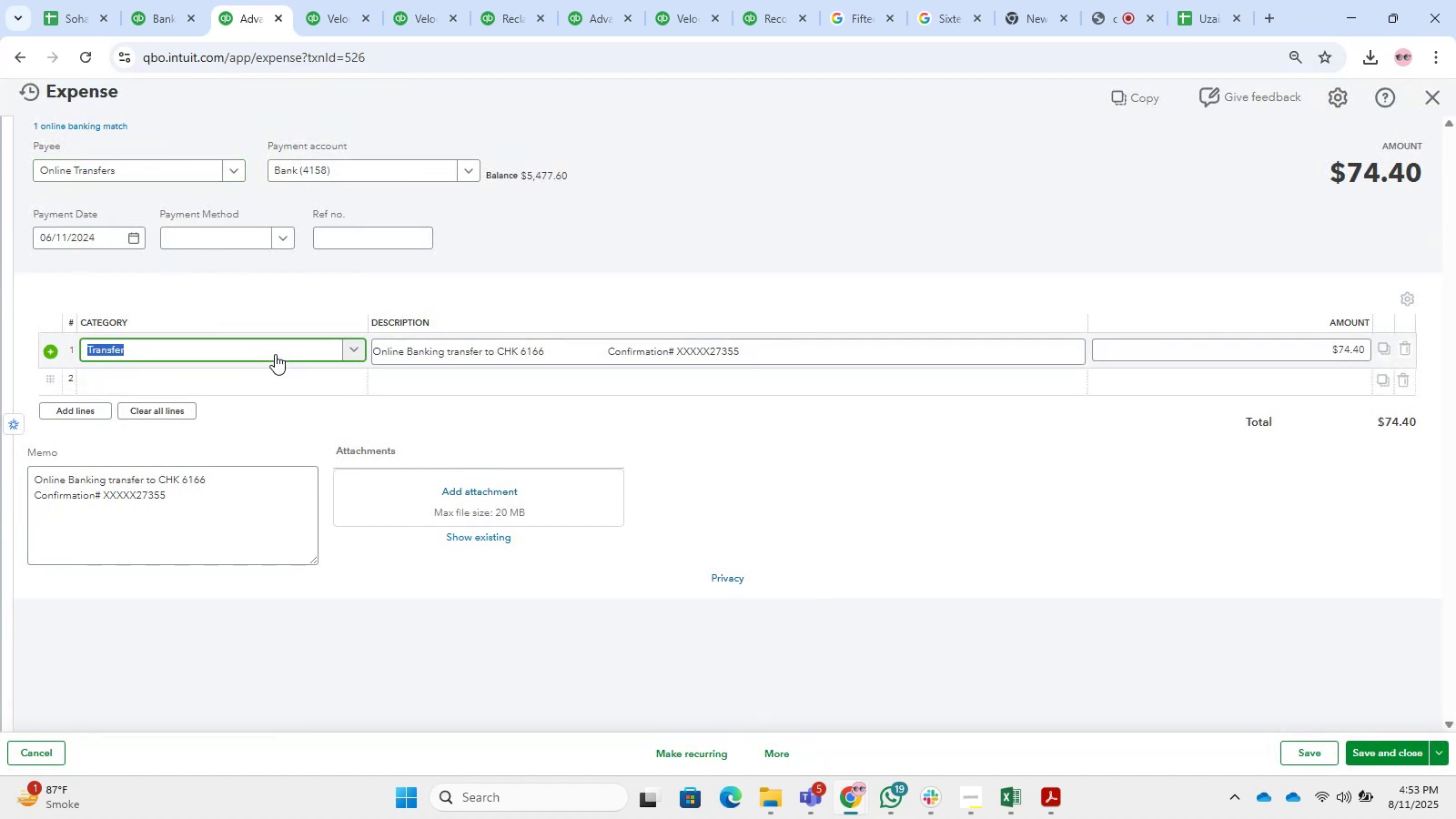 
type(owner)
 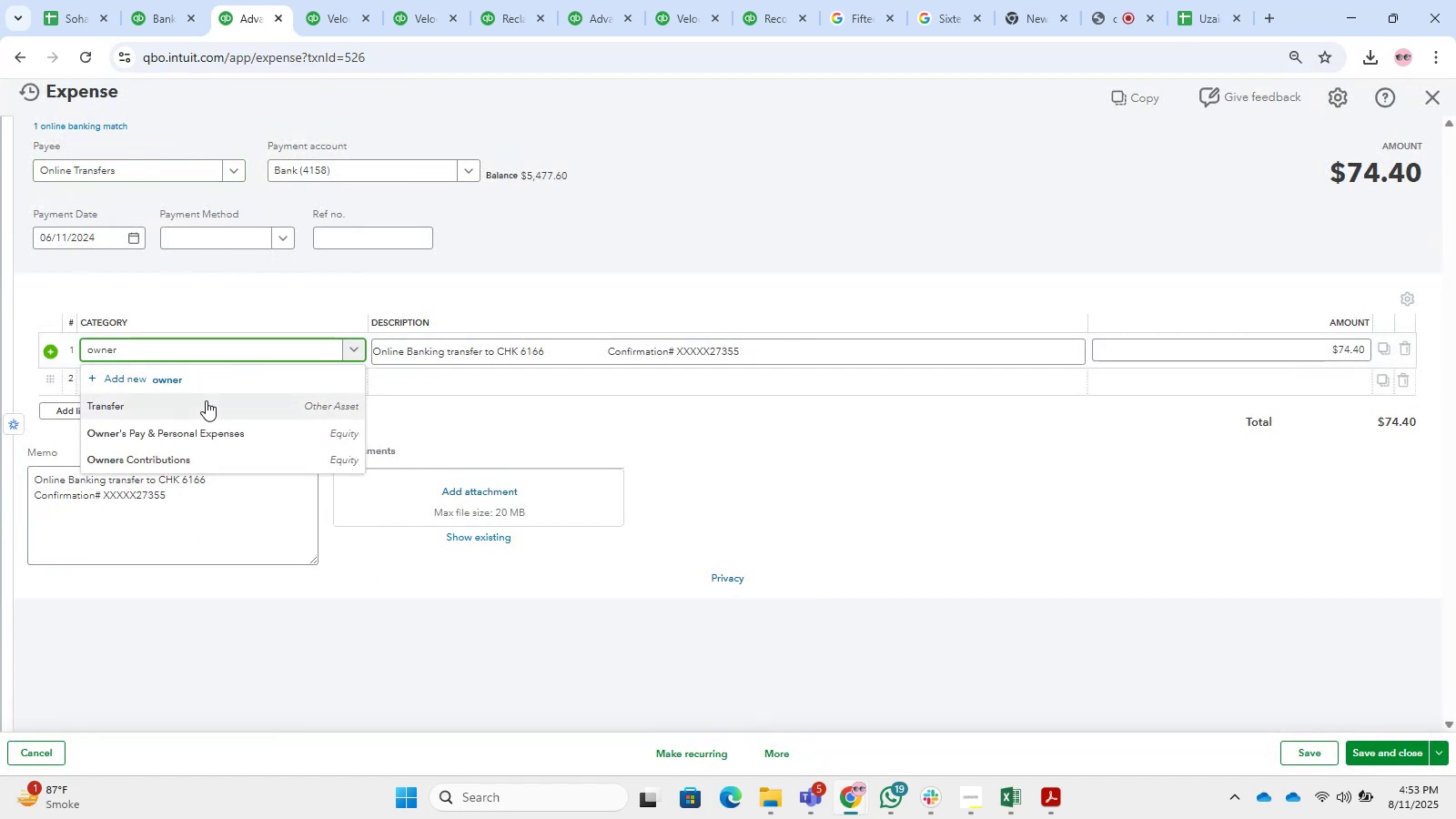 
left_click([206, 422])
 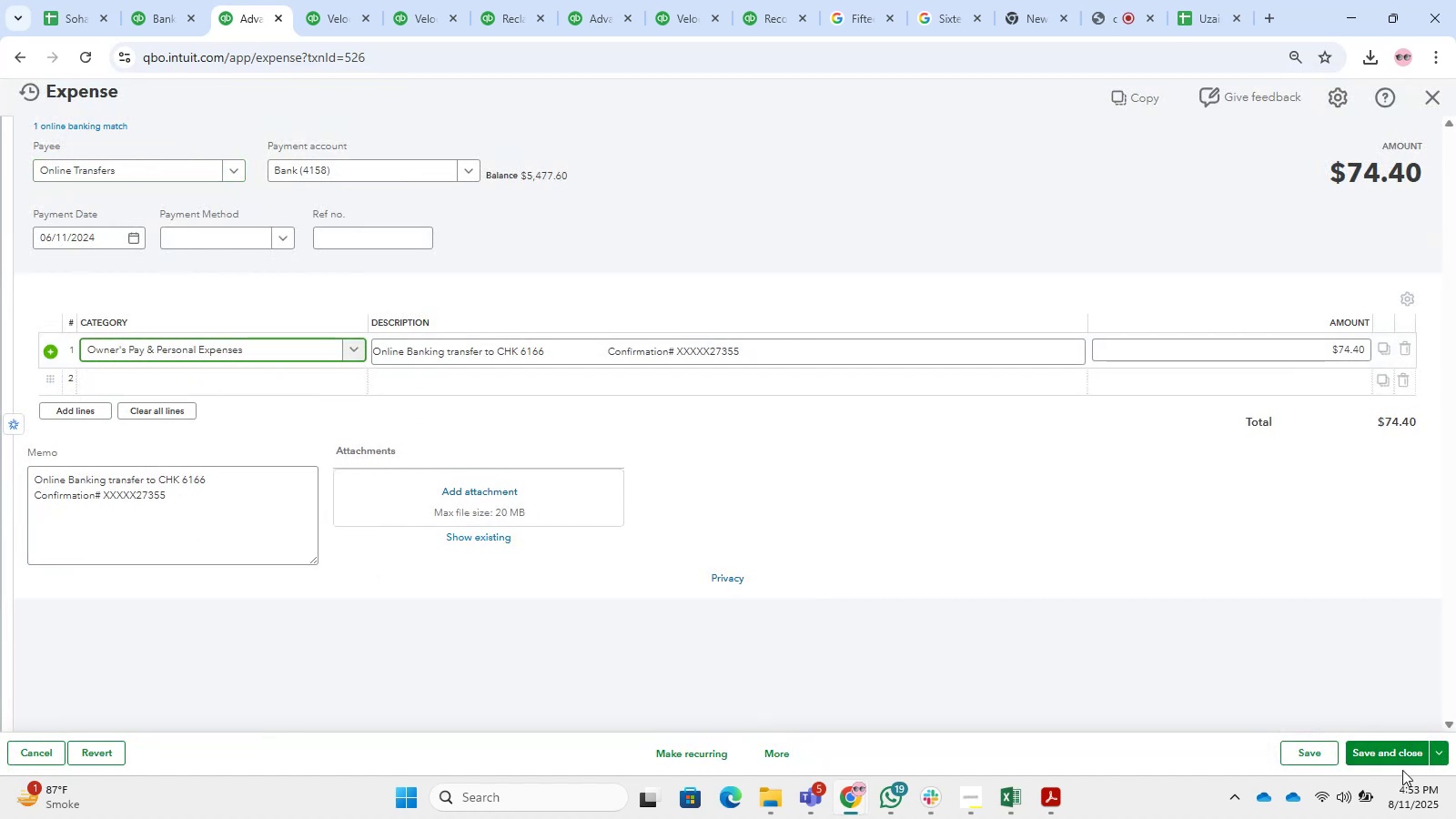 
double_click([1404, 764])
 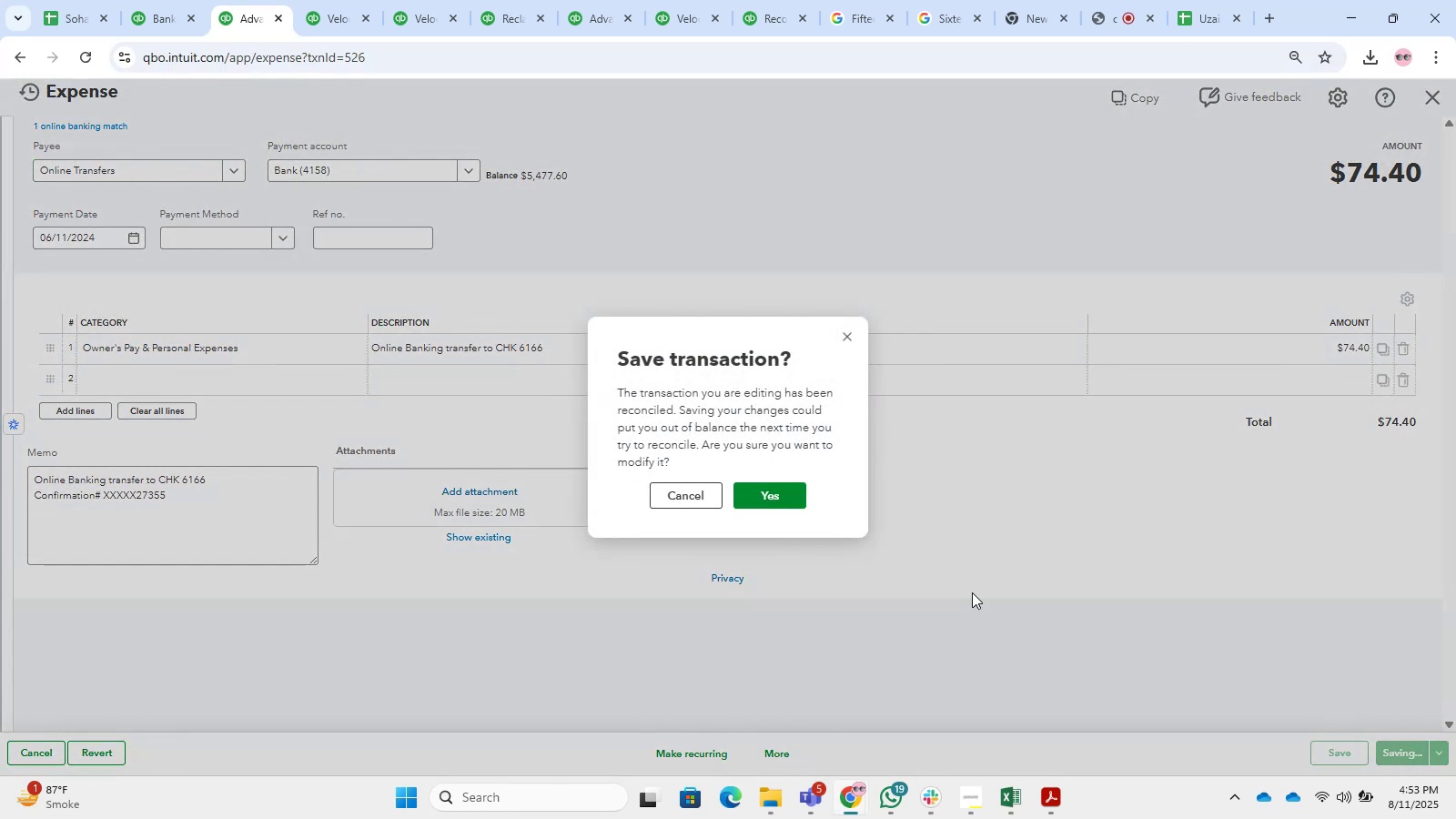 
left_click([736, 509])
 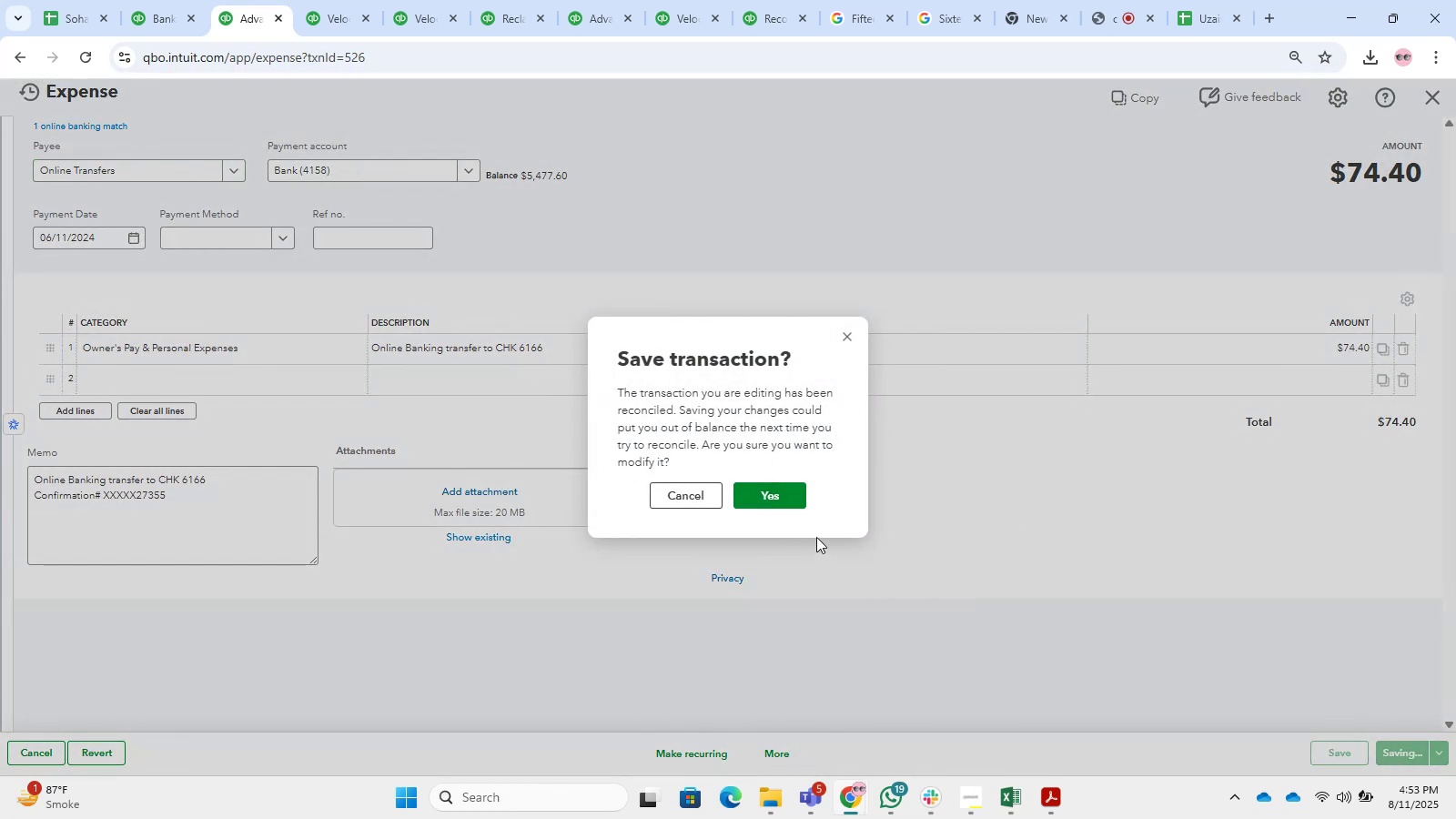 
left_click([782, 481])
 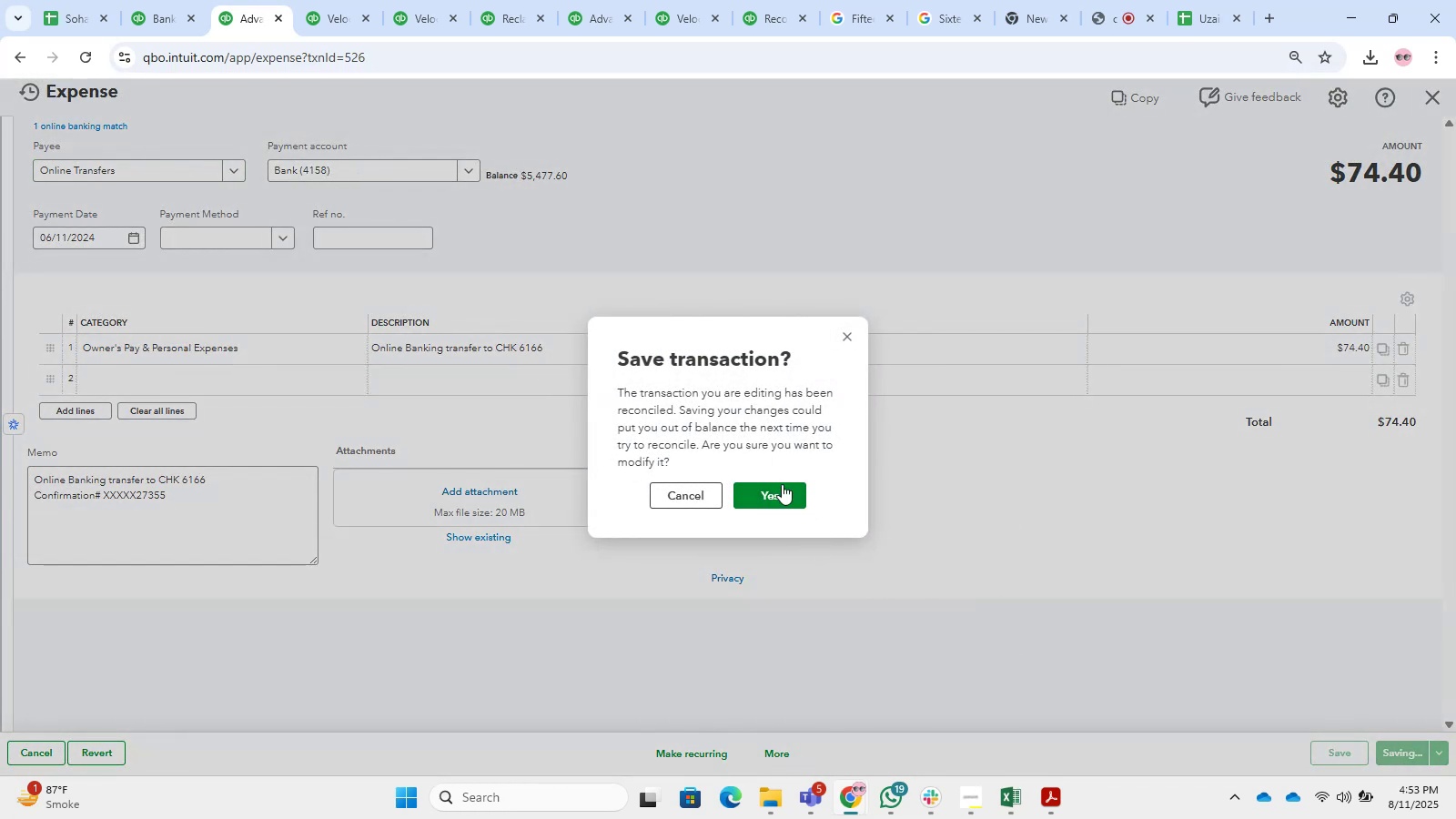 
triple_click([785, 496])
 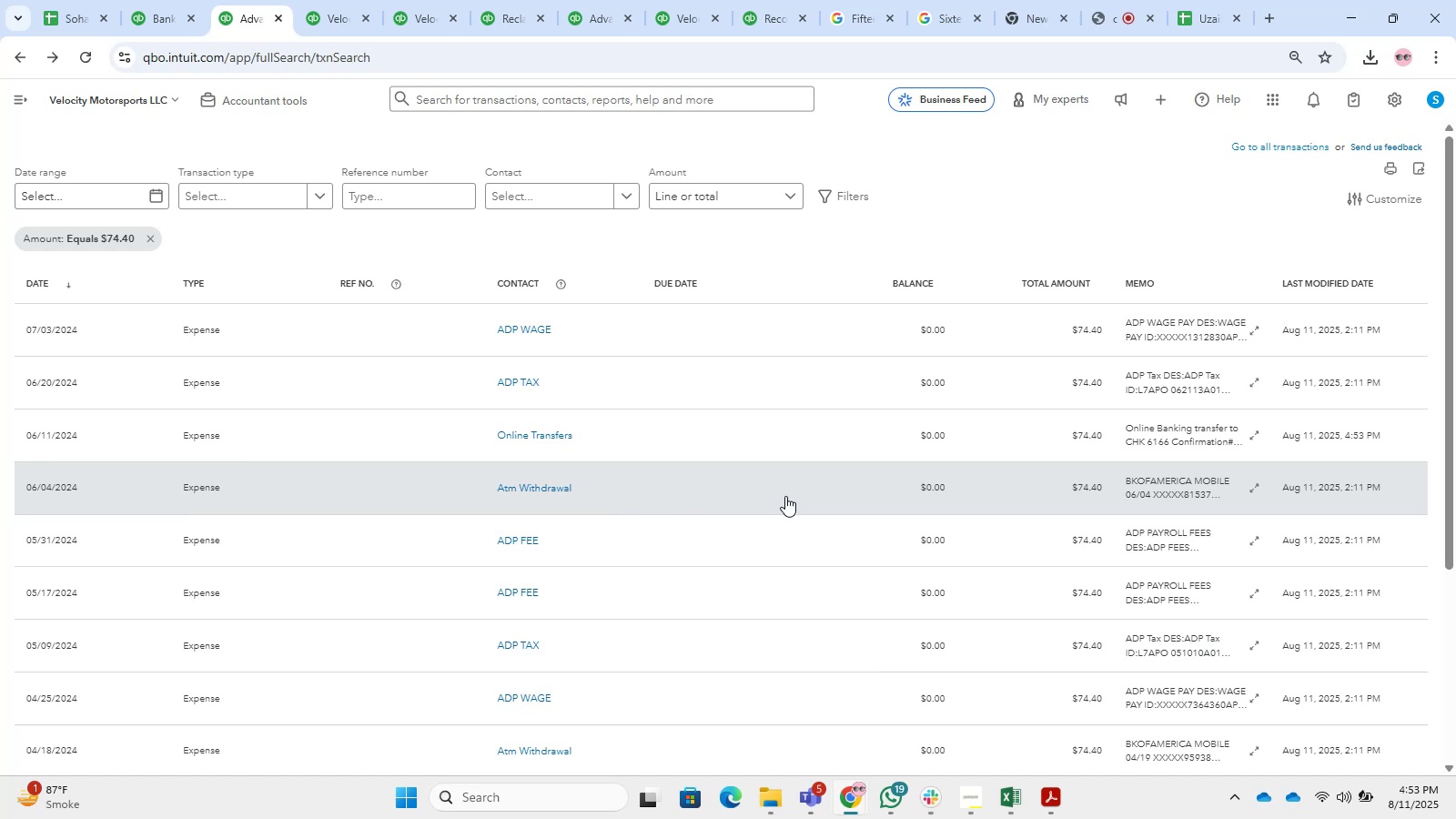 
wait(21.4)
 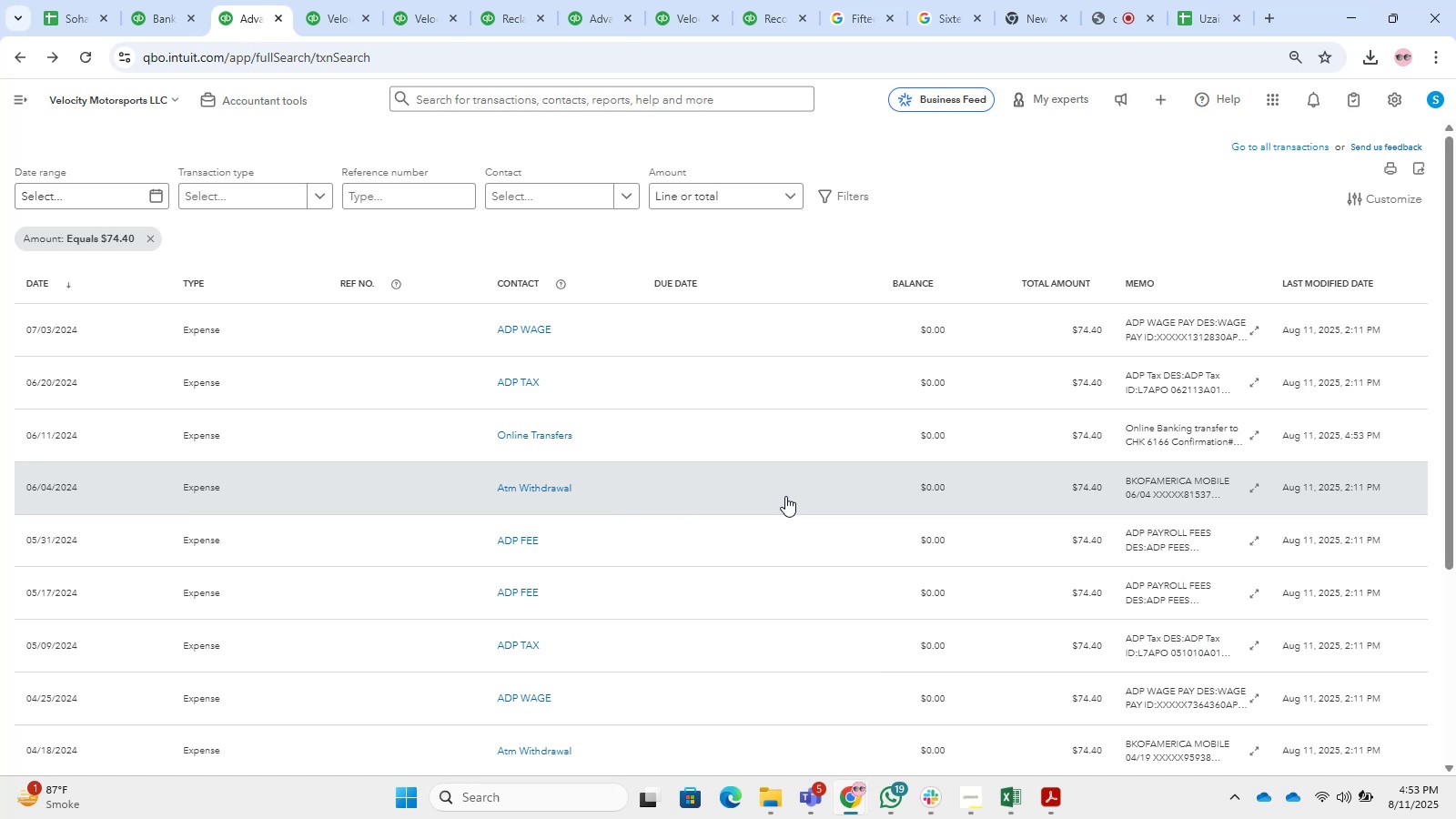 
mouse_move([403, 0])
 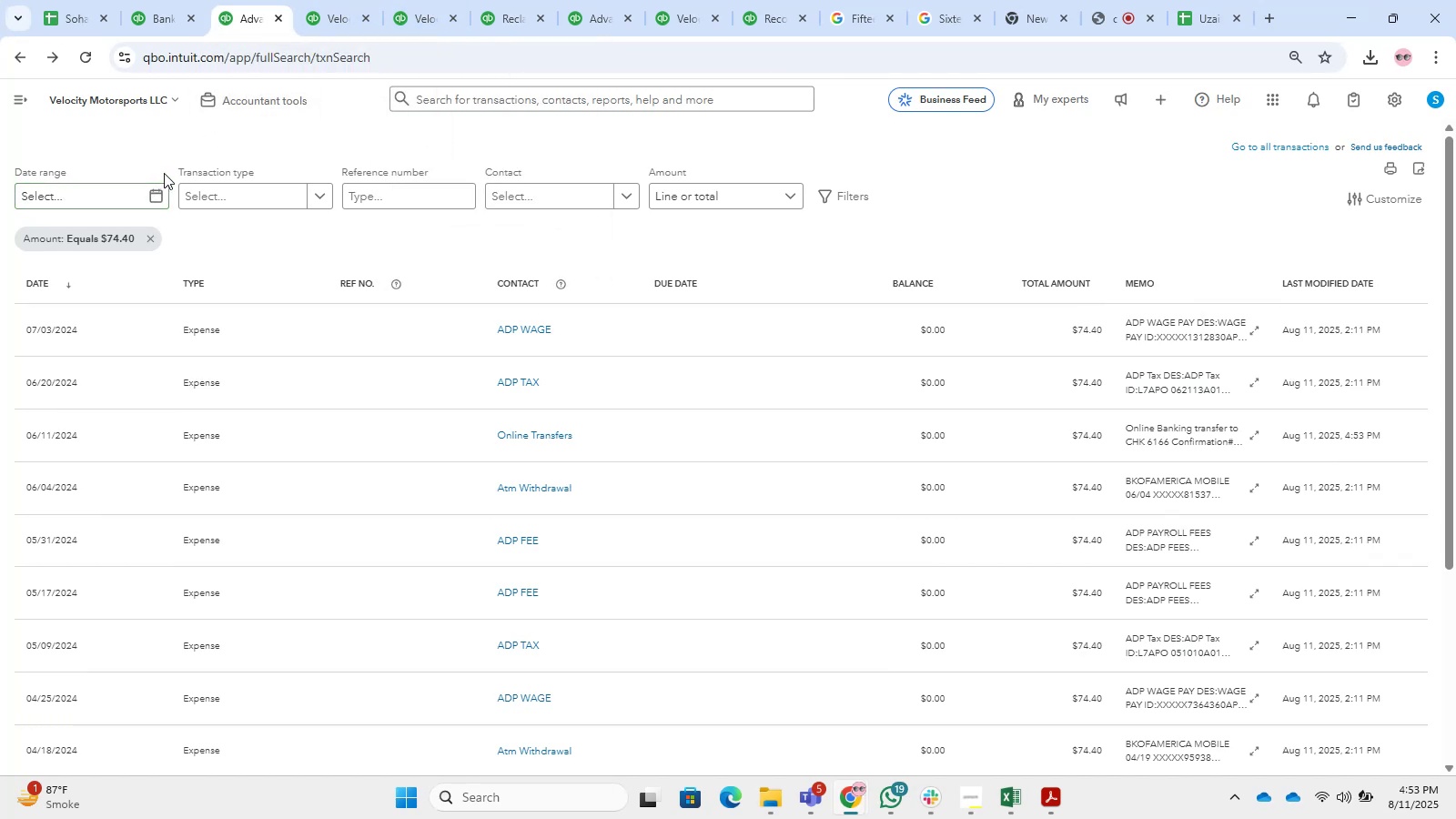 
mouse_move([1474, 12])
 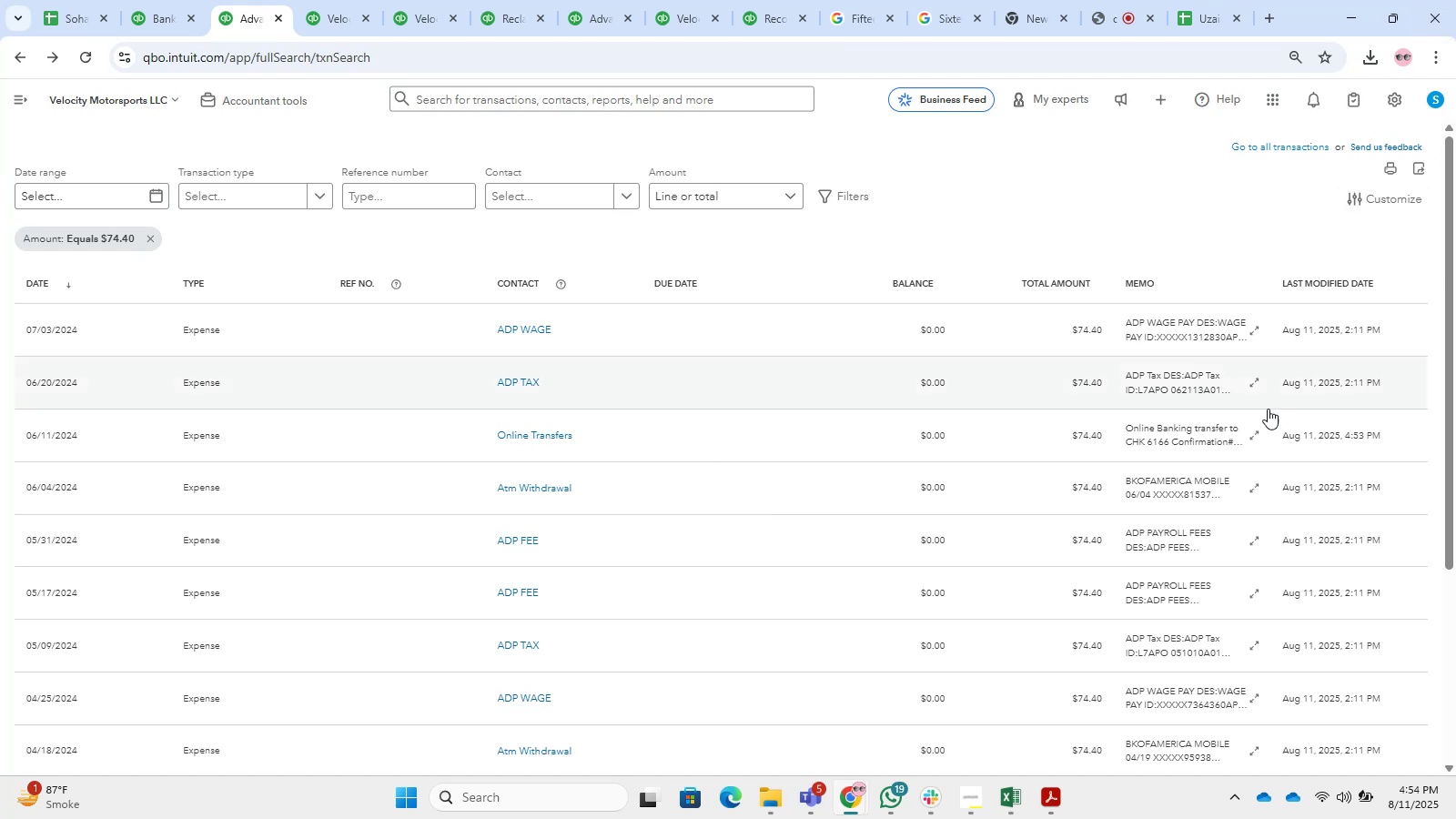 
scroll: coordinate [1200, 459], scroll_direction: down, amount: 4.0
 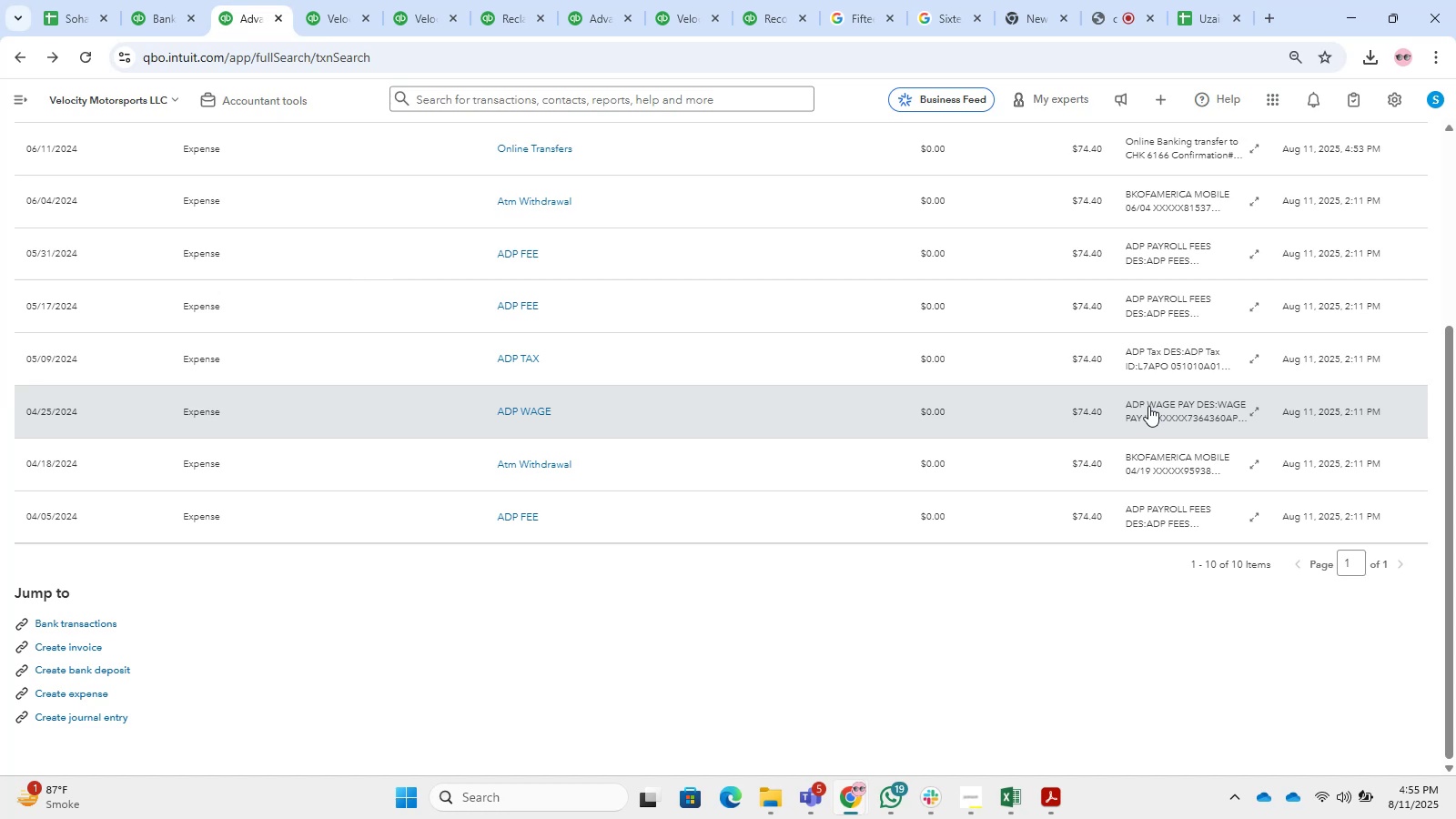 
wait(65.65)
 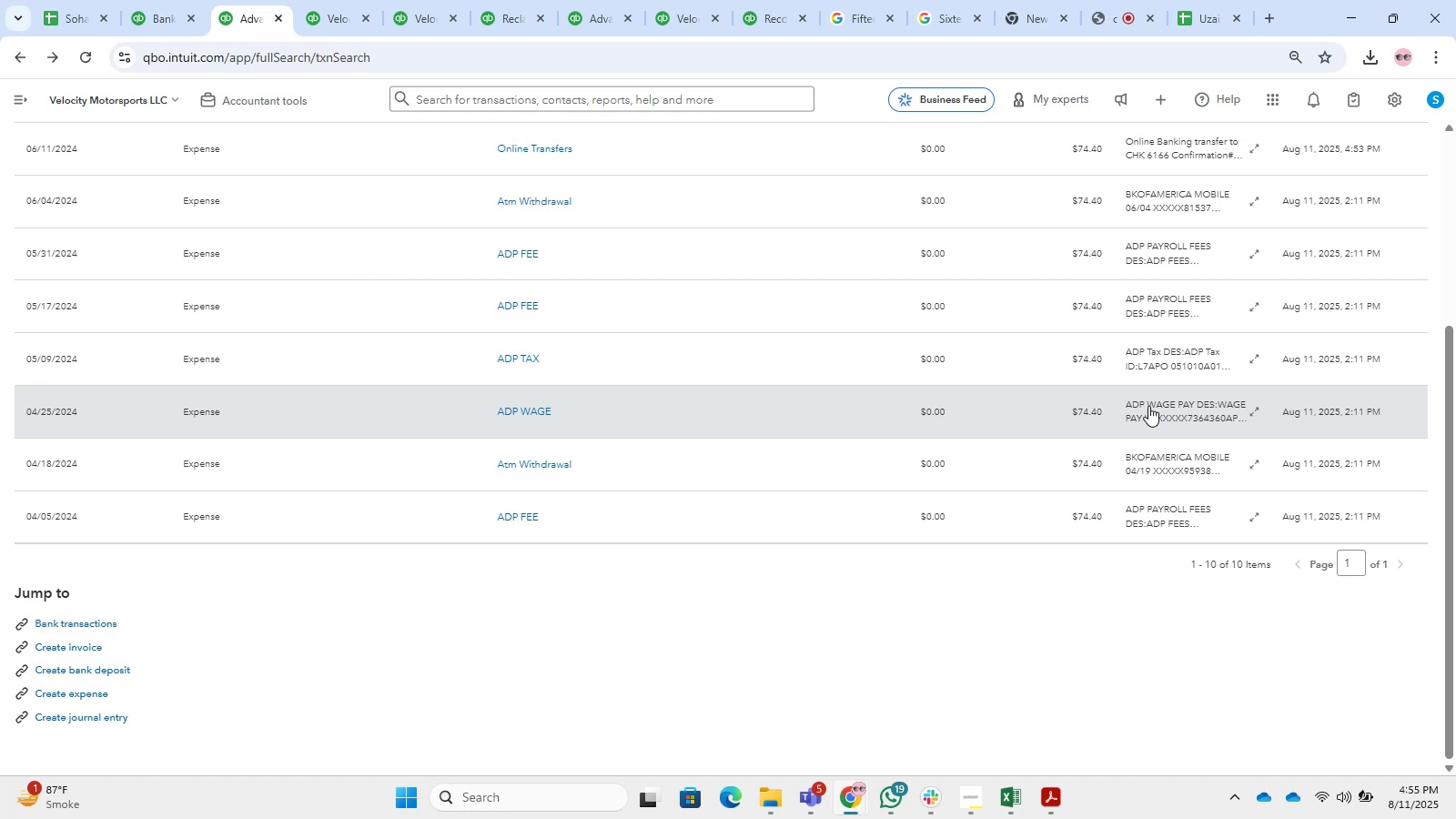 
mouse_move([754, 814])
 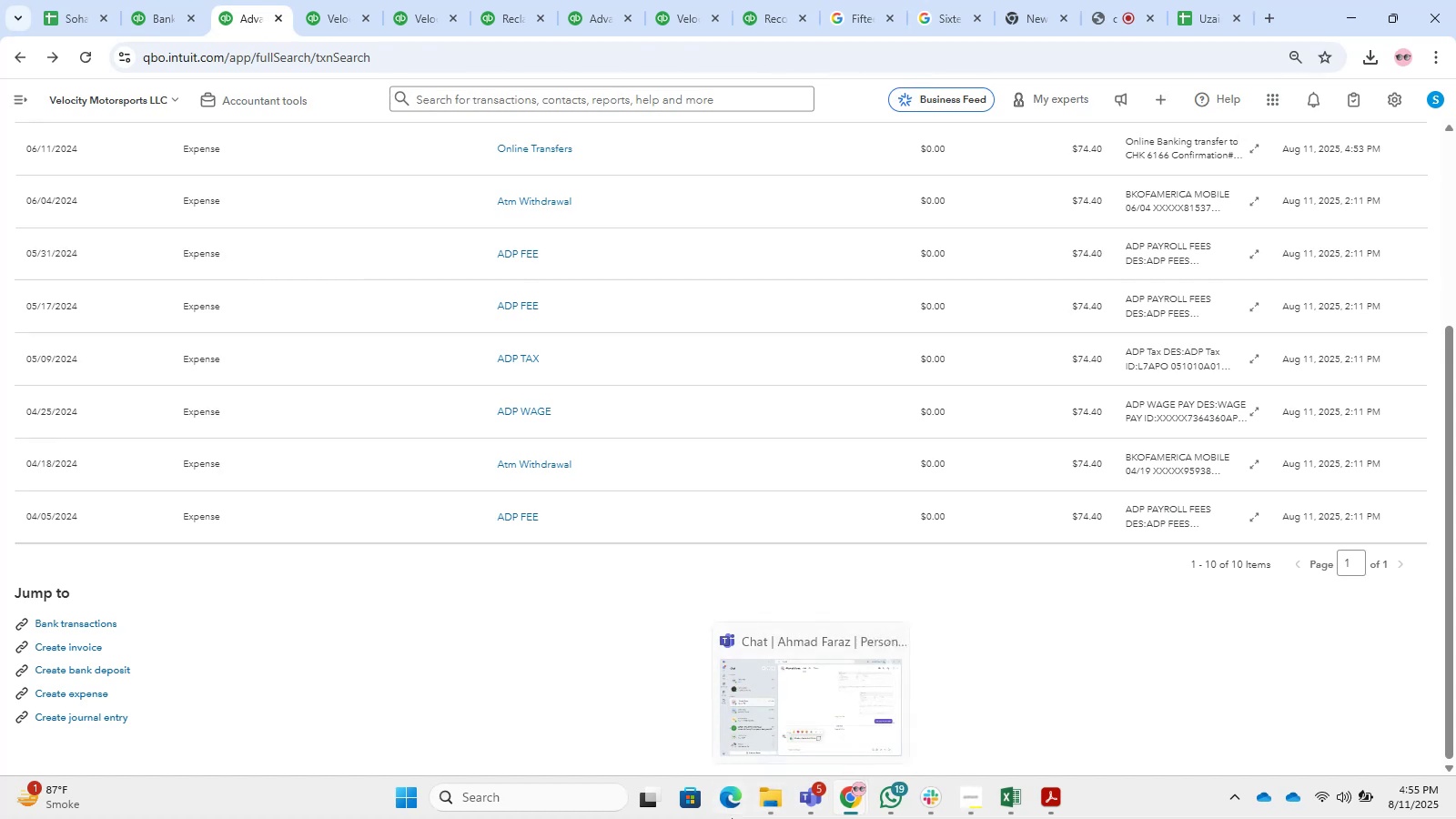 
scroll: coordinate [552, 460], scroll_direction: up, amount: 2.0
 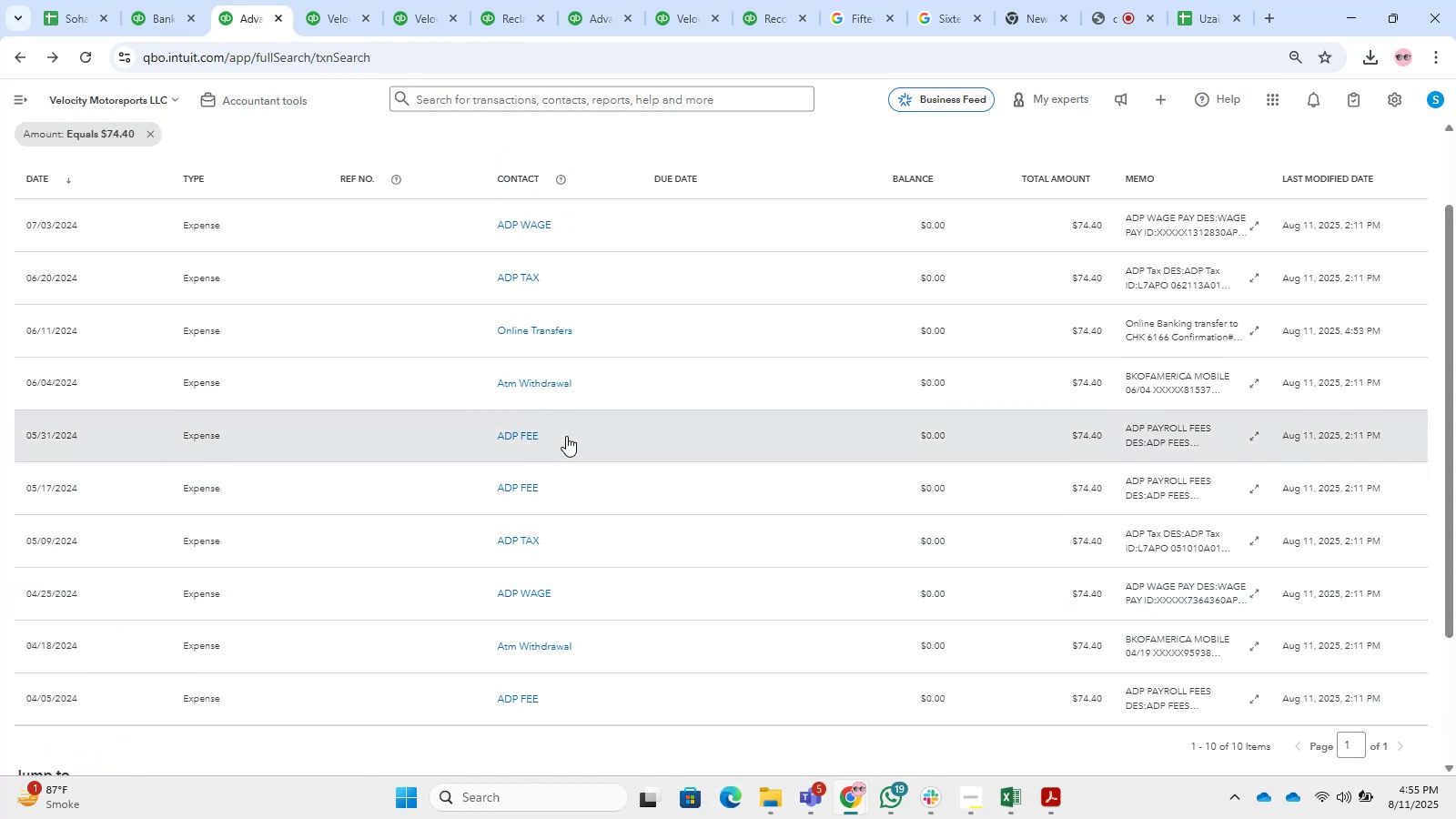 
key(Space)
 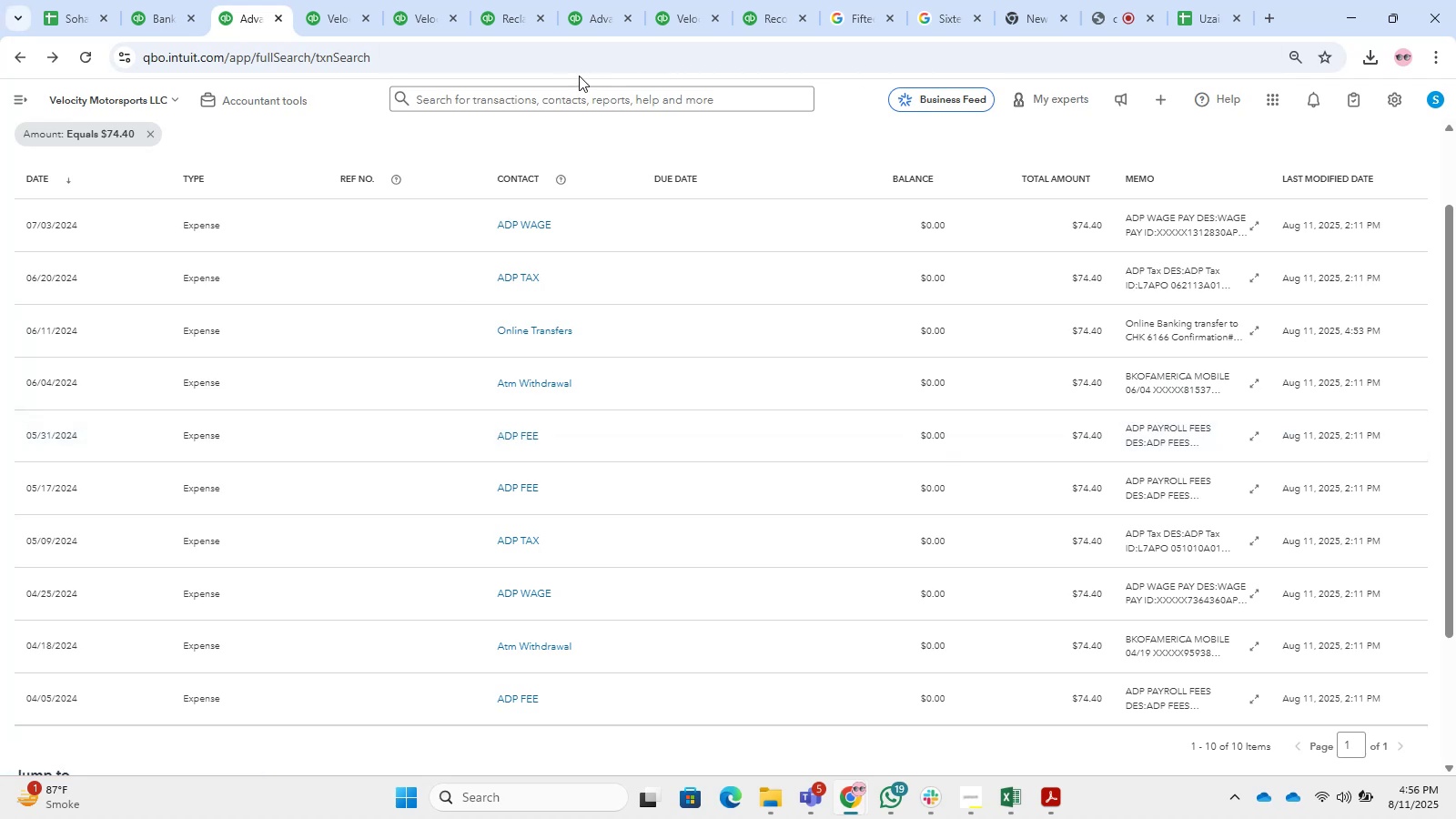 
wait(103.42)
 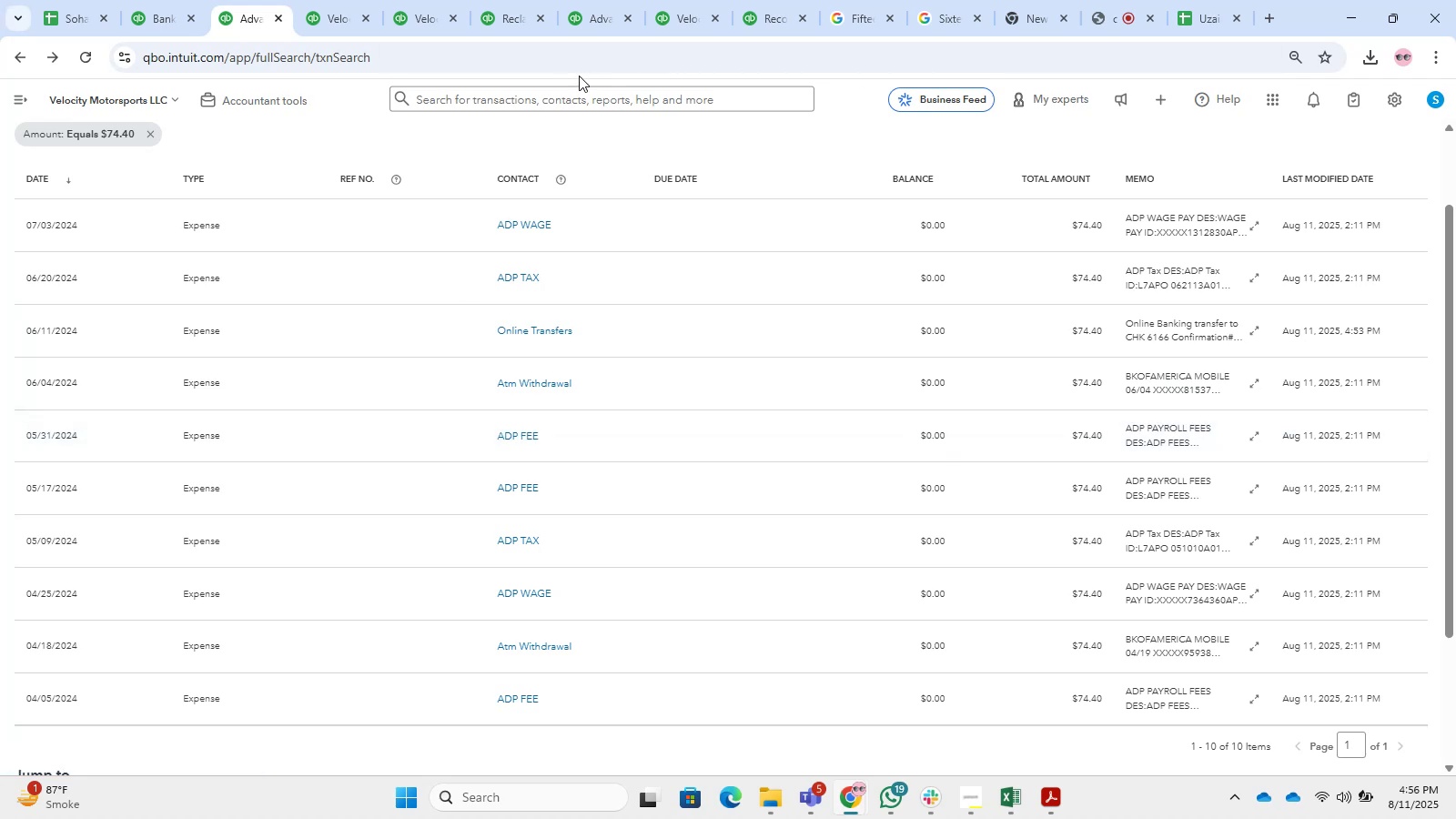 
left_click([301, 0])
 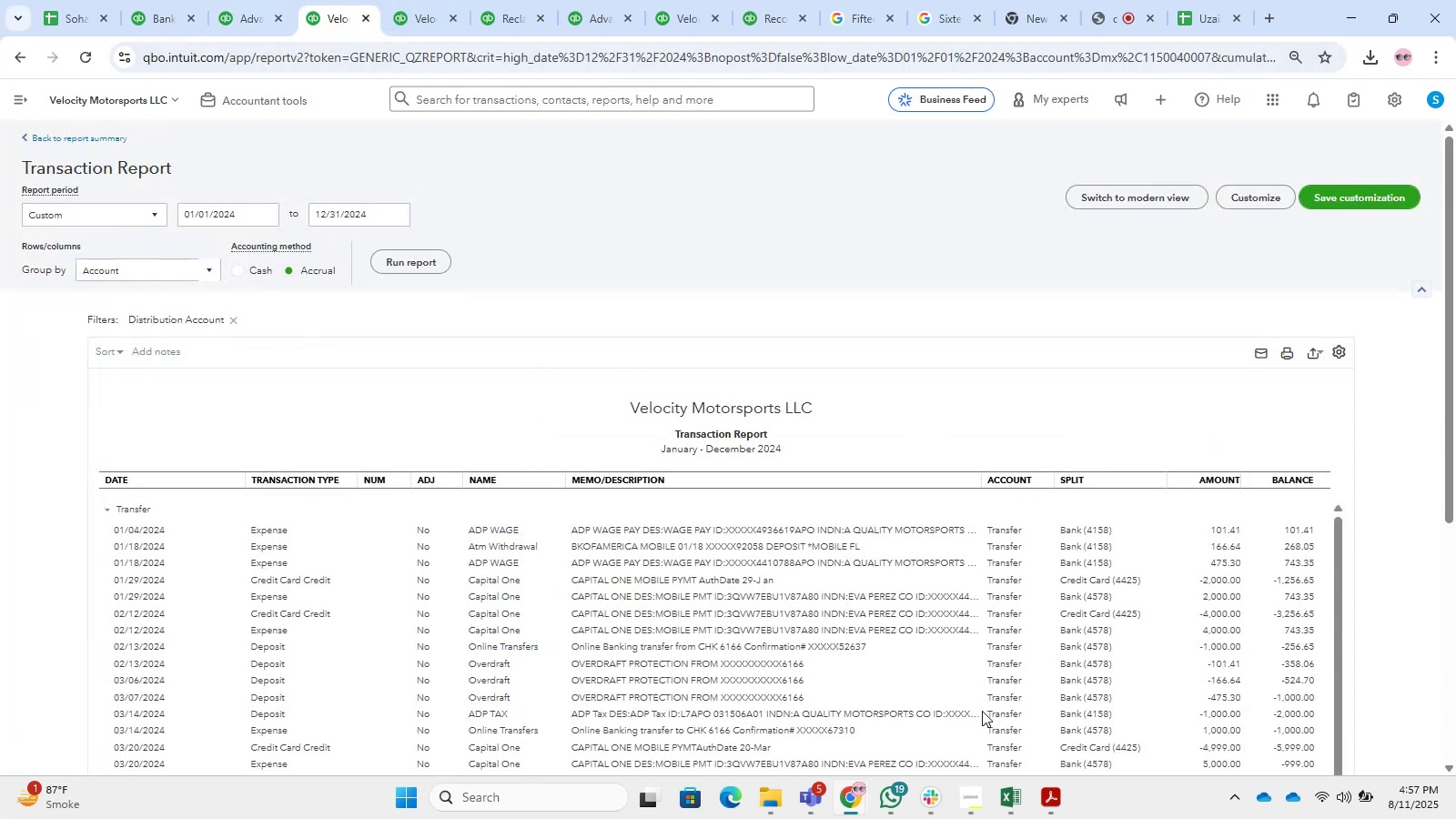 
left_click([1012, 804])
 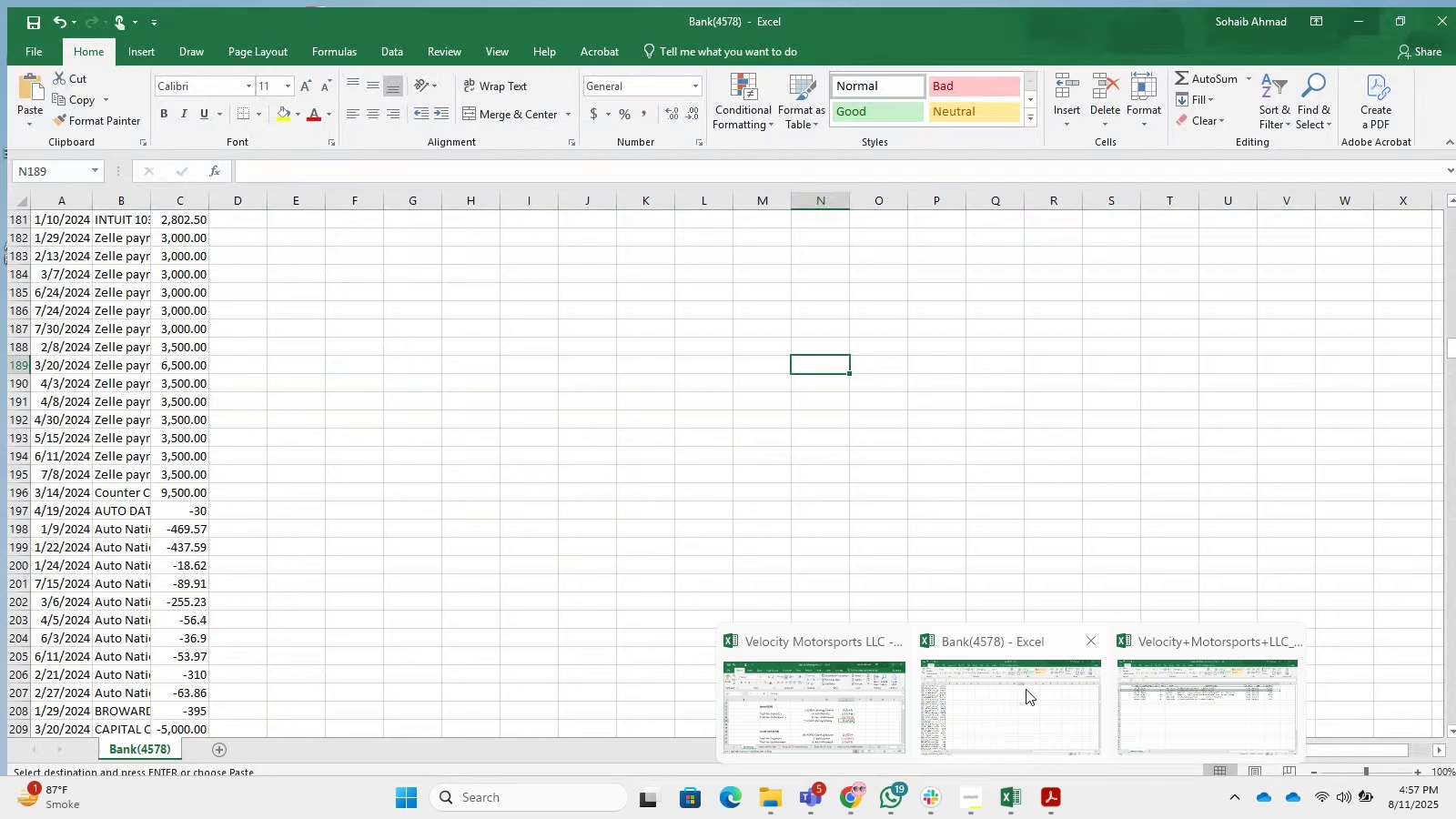 
left_click([1026, 689])
 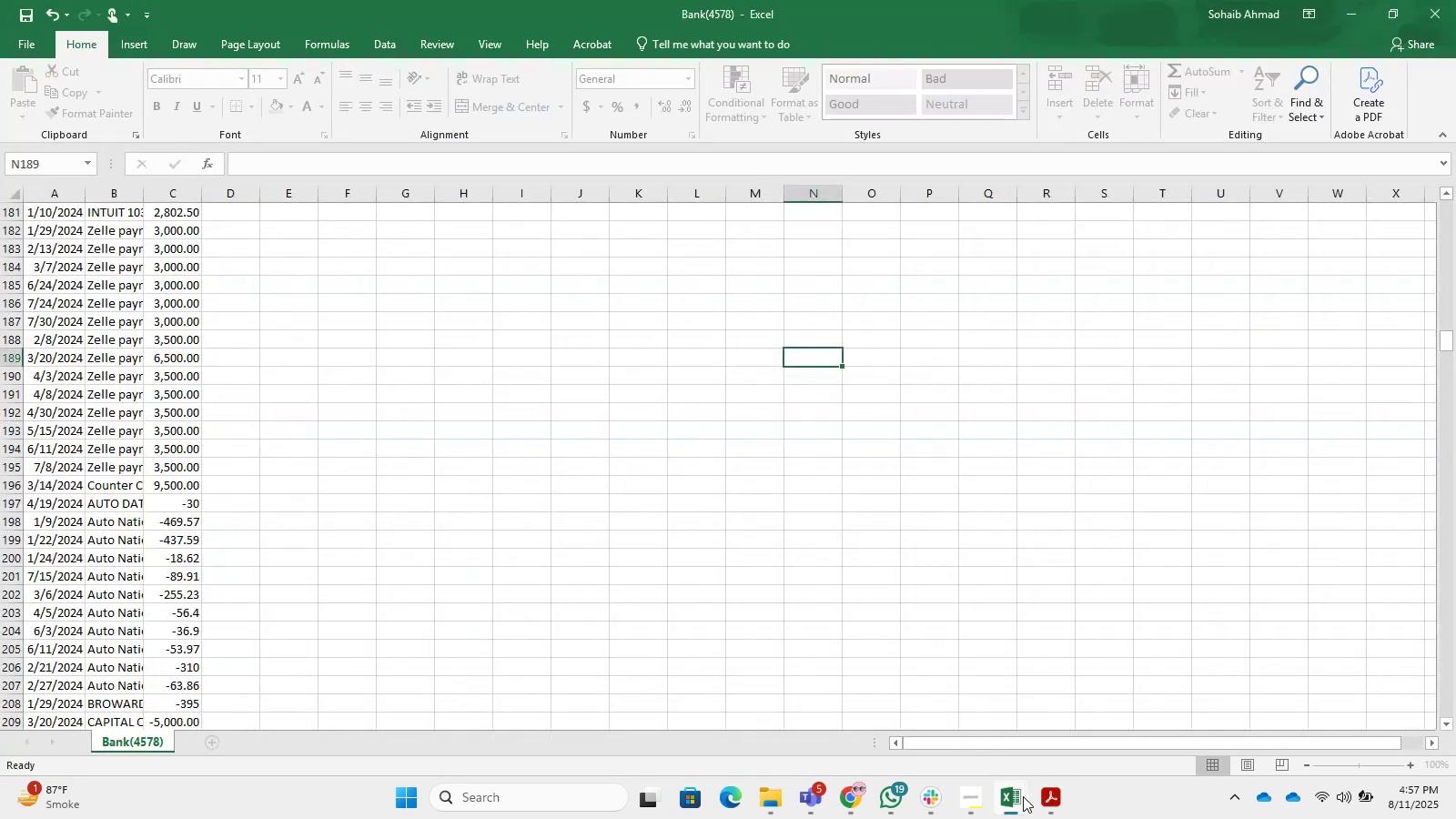 
double_click([1118, 723])
 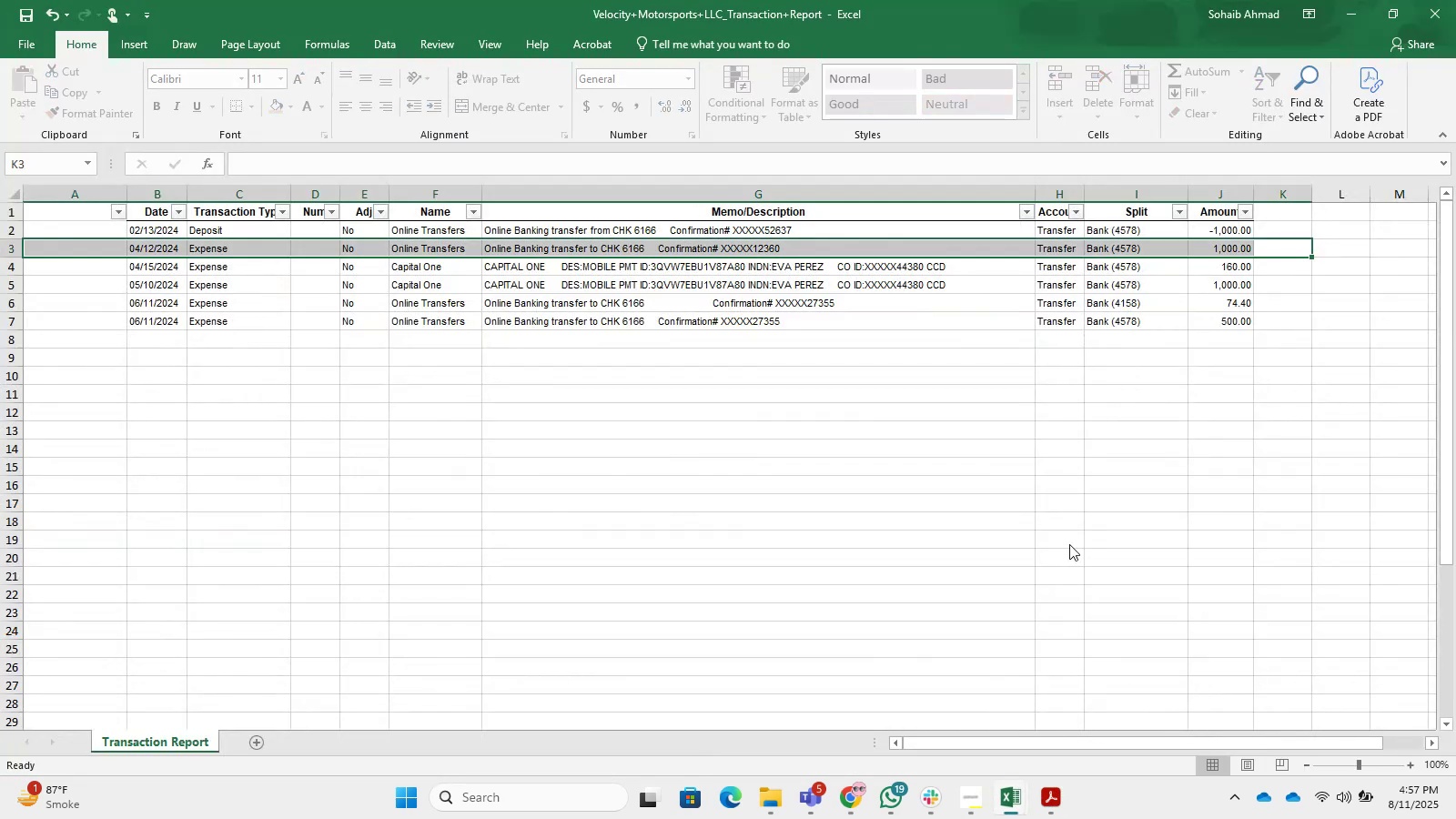 
left_click([820, 348])
 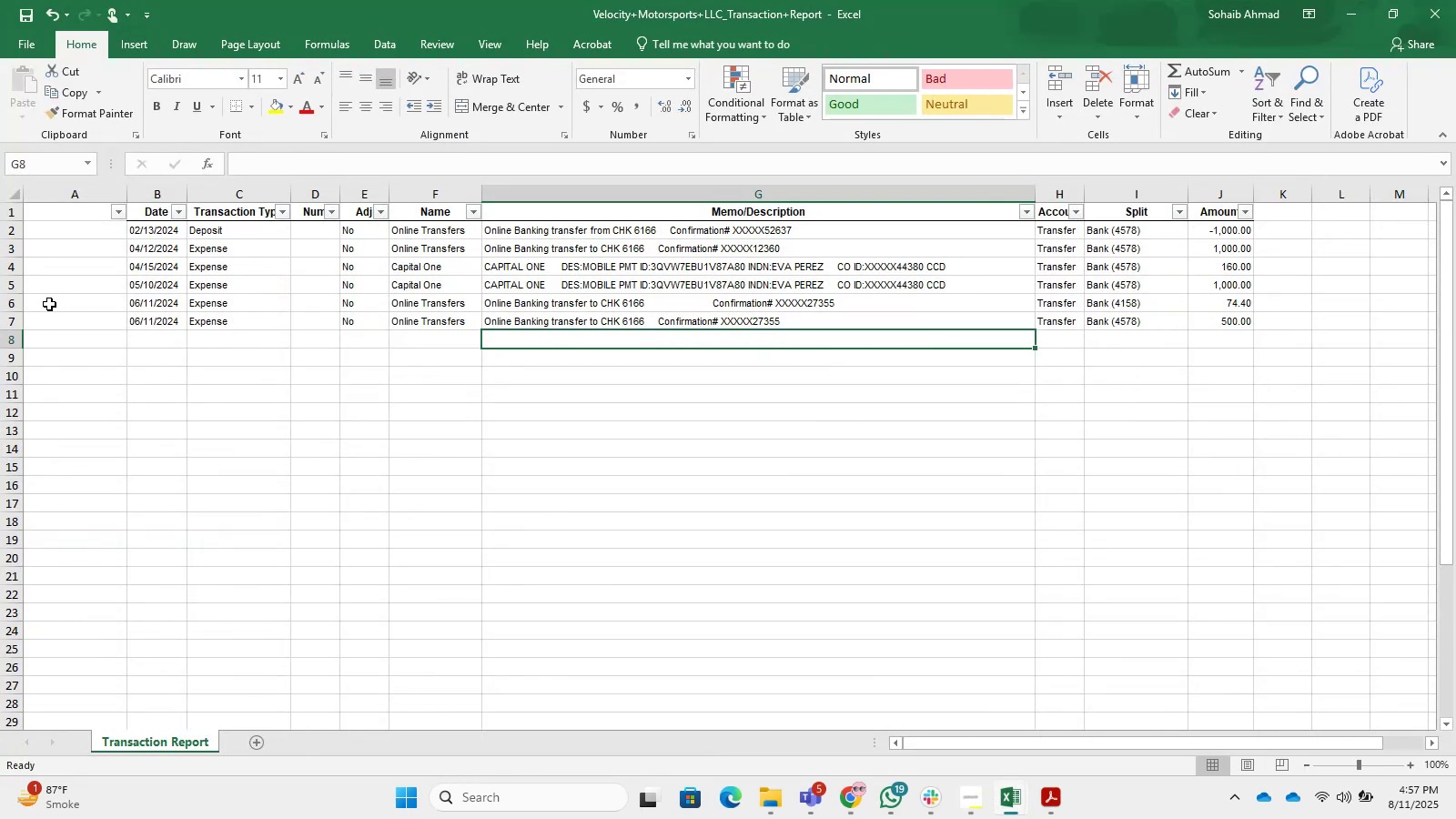 
left_click([16, 306])
 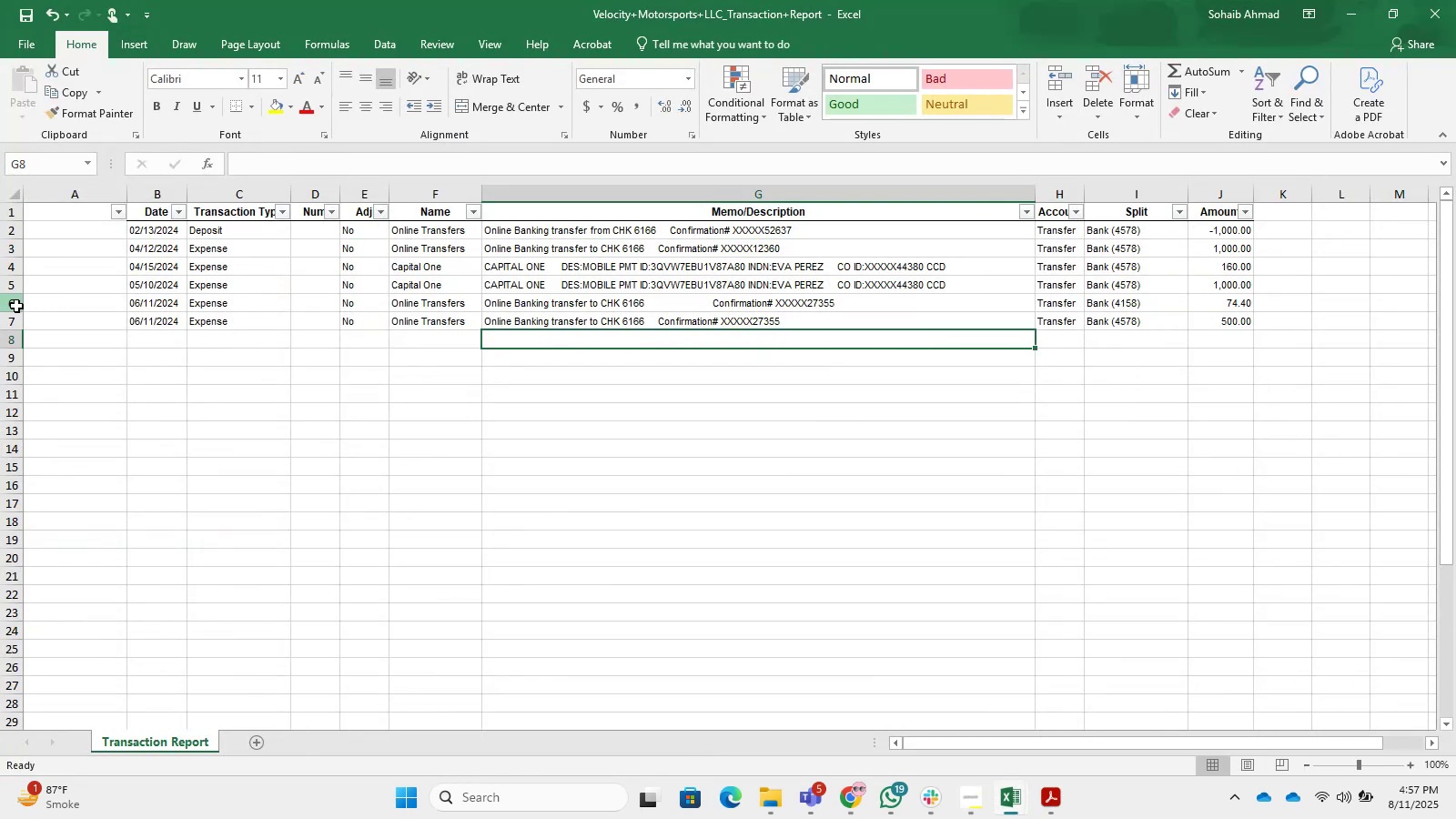 
key(Control+NumpadSubtract)
 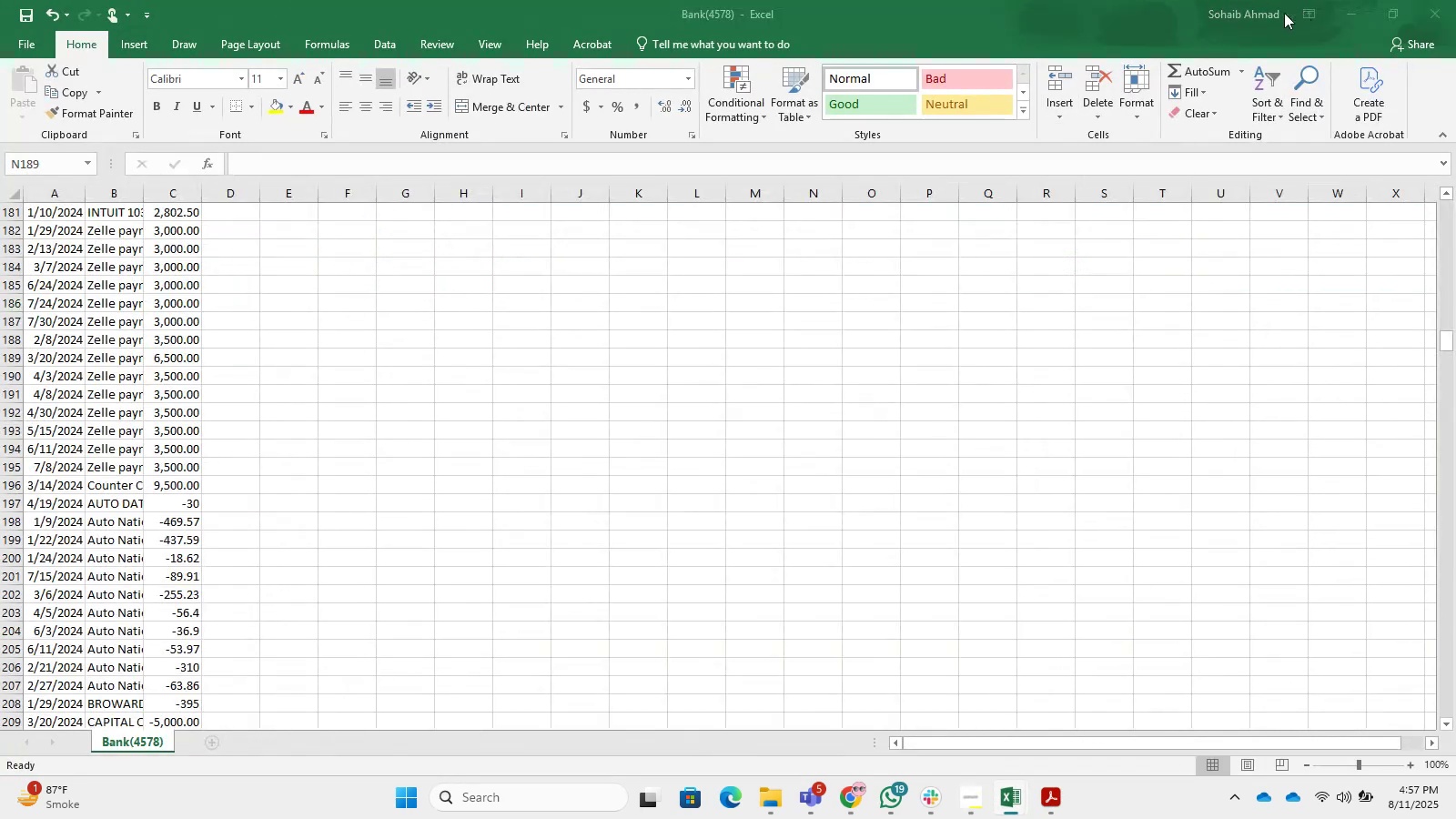 
left_click([1340, 2])
 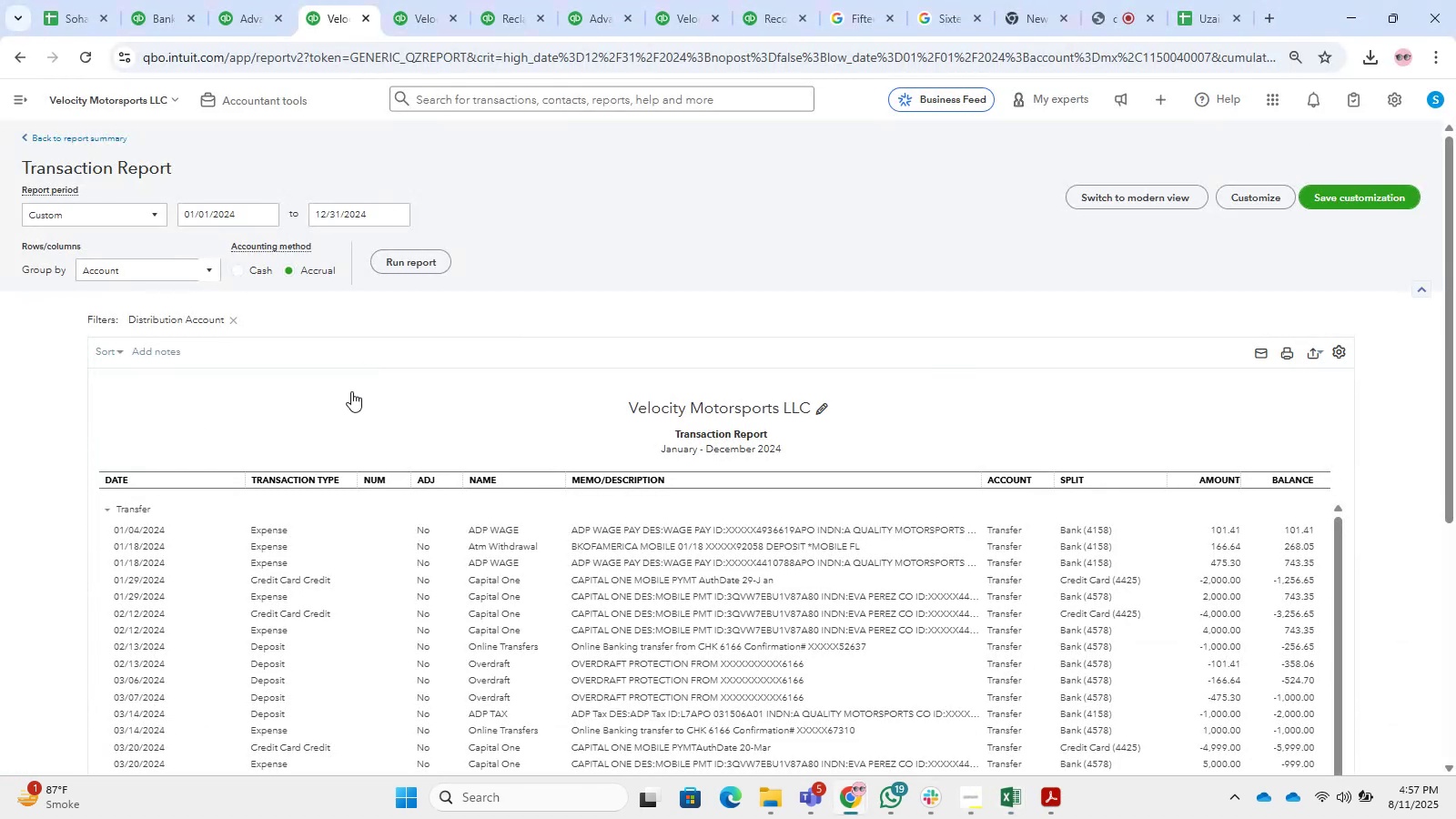 
left_click([212, 0])
 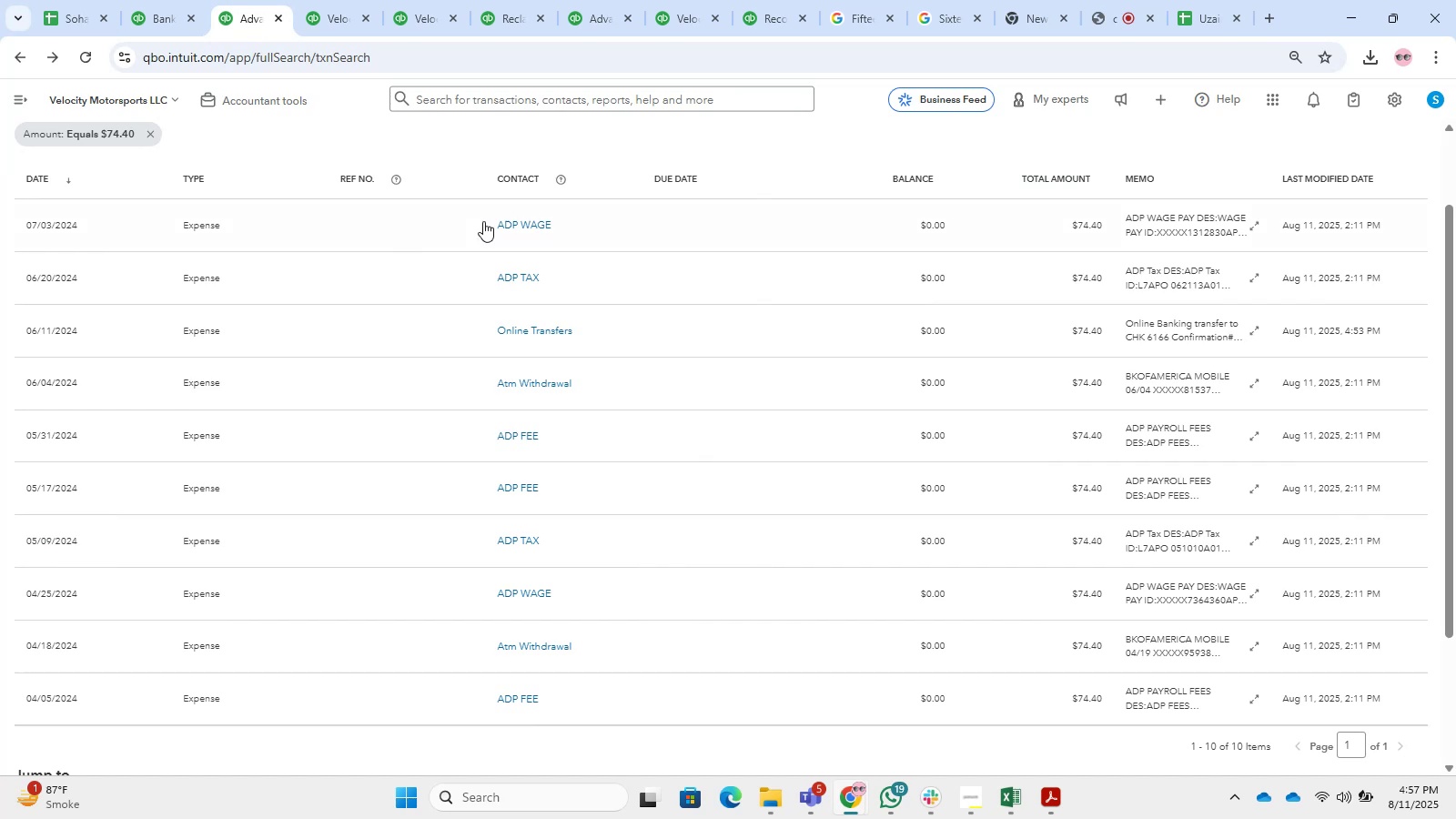 
scroll: coordinate [746, 389], scroll_direction: up, amount: 4.0
 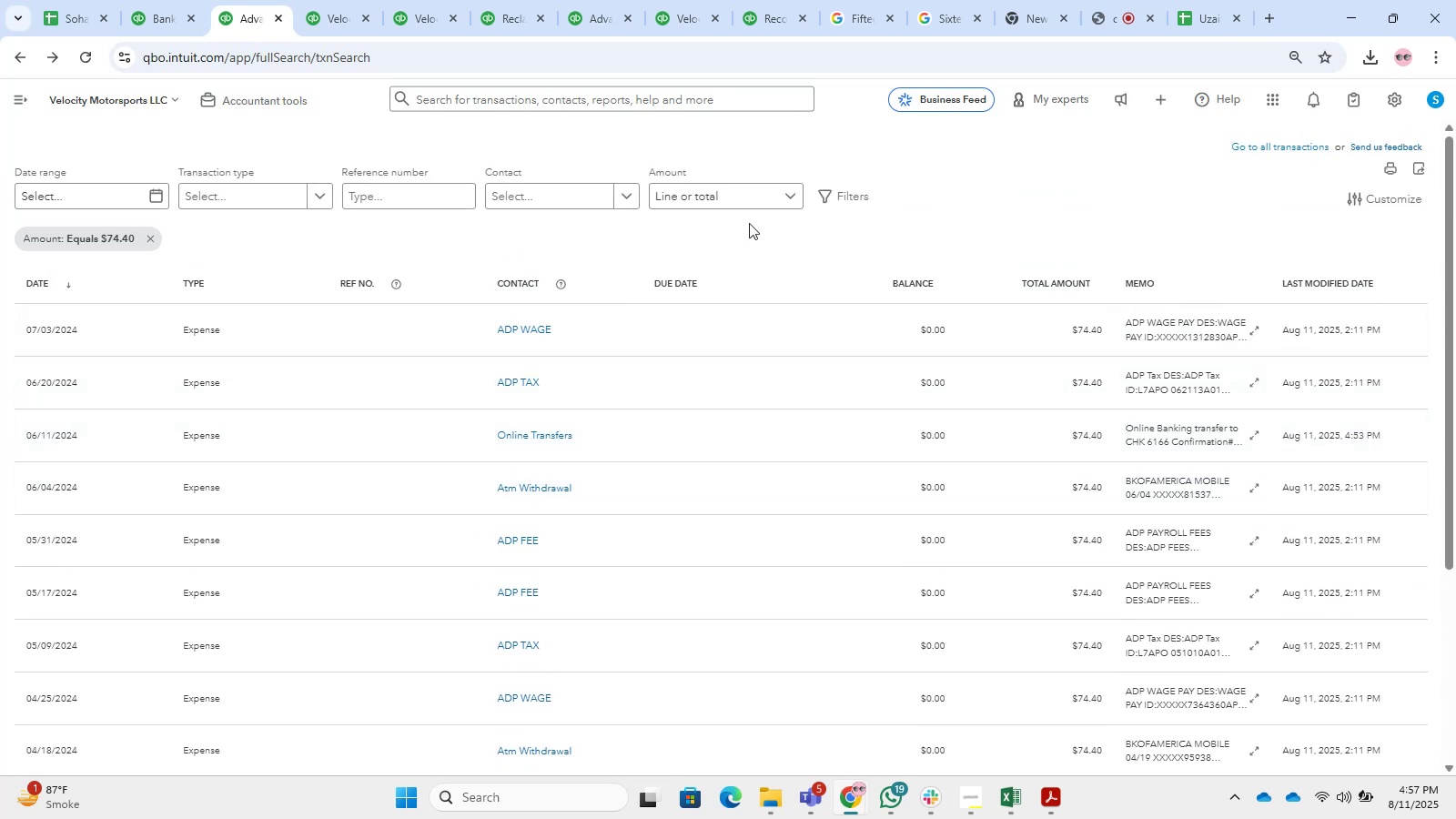 
left_click([738, 193])
 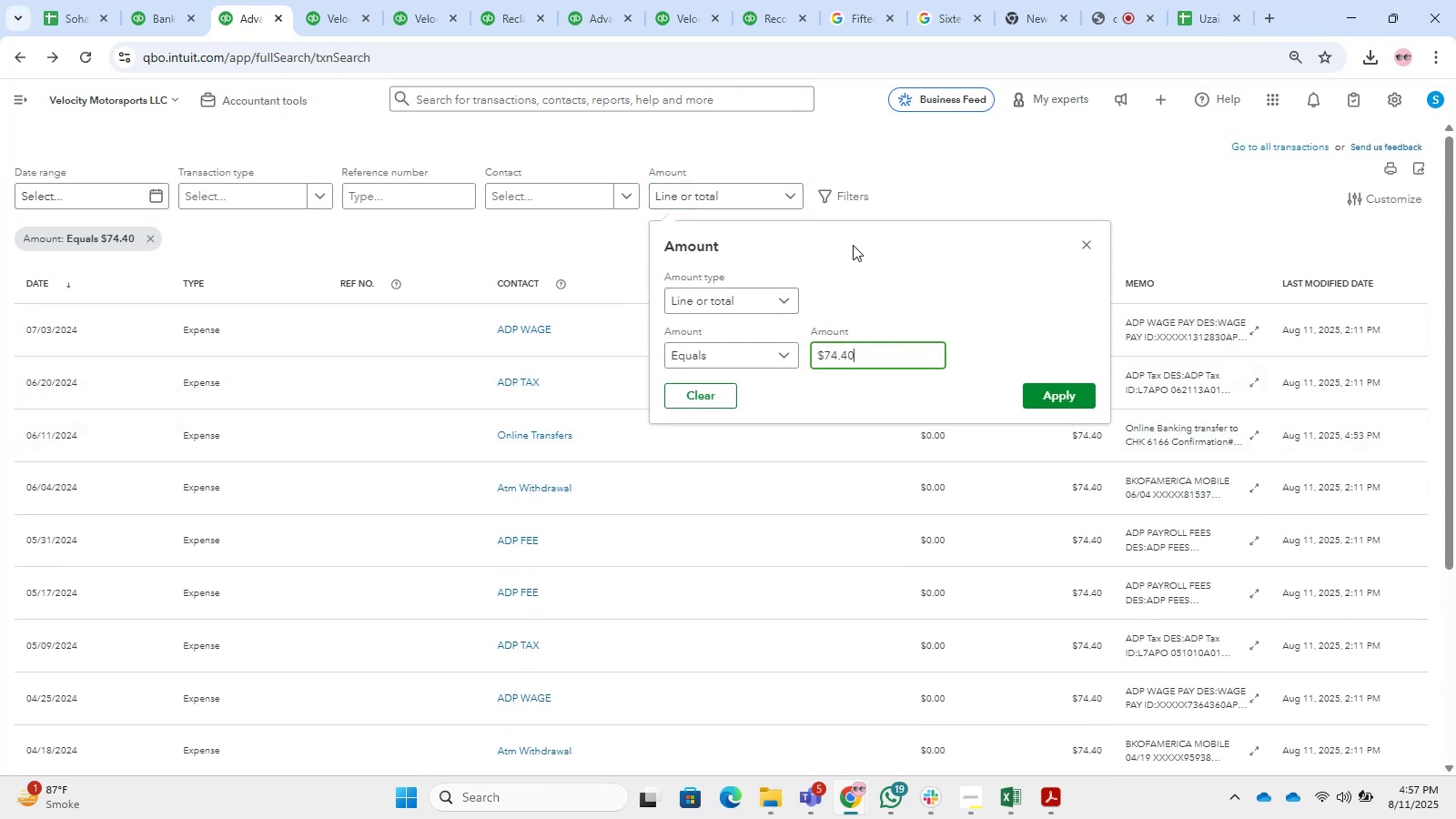 
left_click([1219, 111])
 